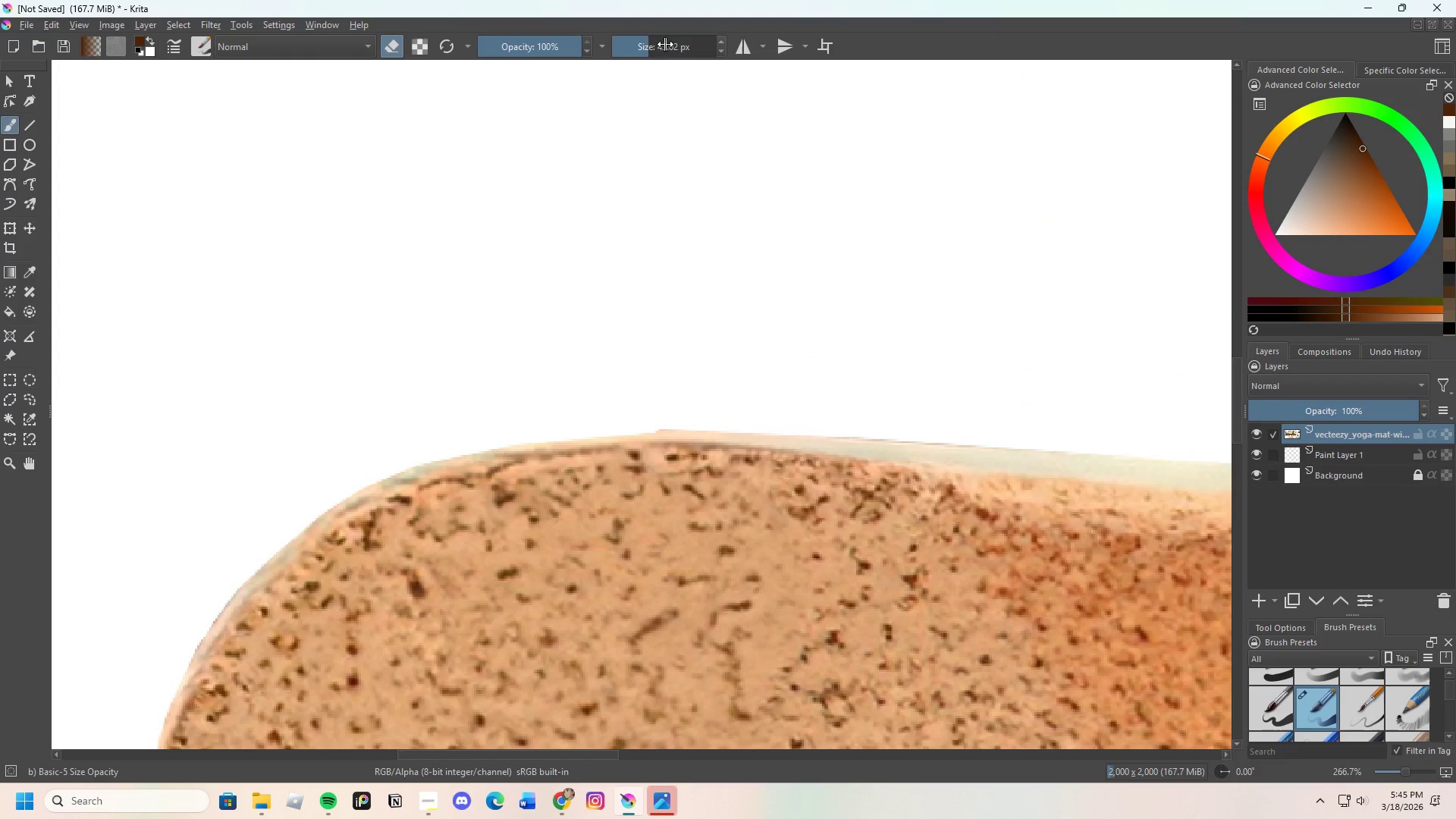 
left_click_drag(start_coordinate=[651, 44], to_coordinate=[637, 51])
 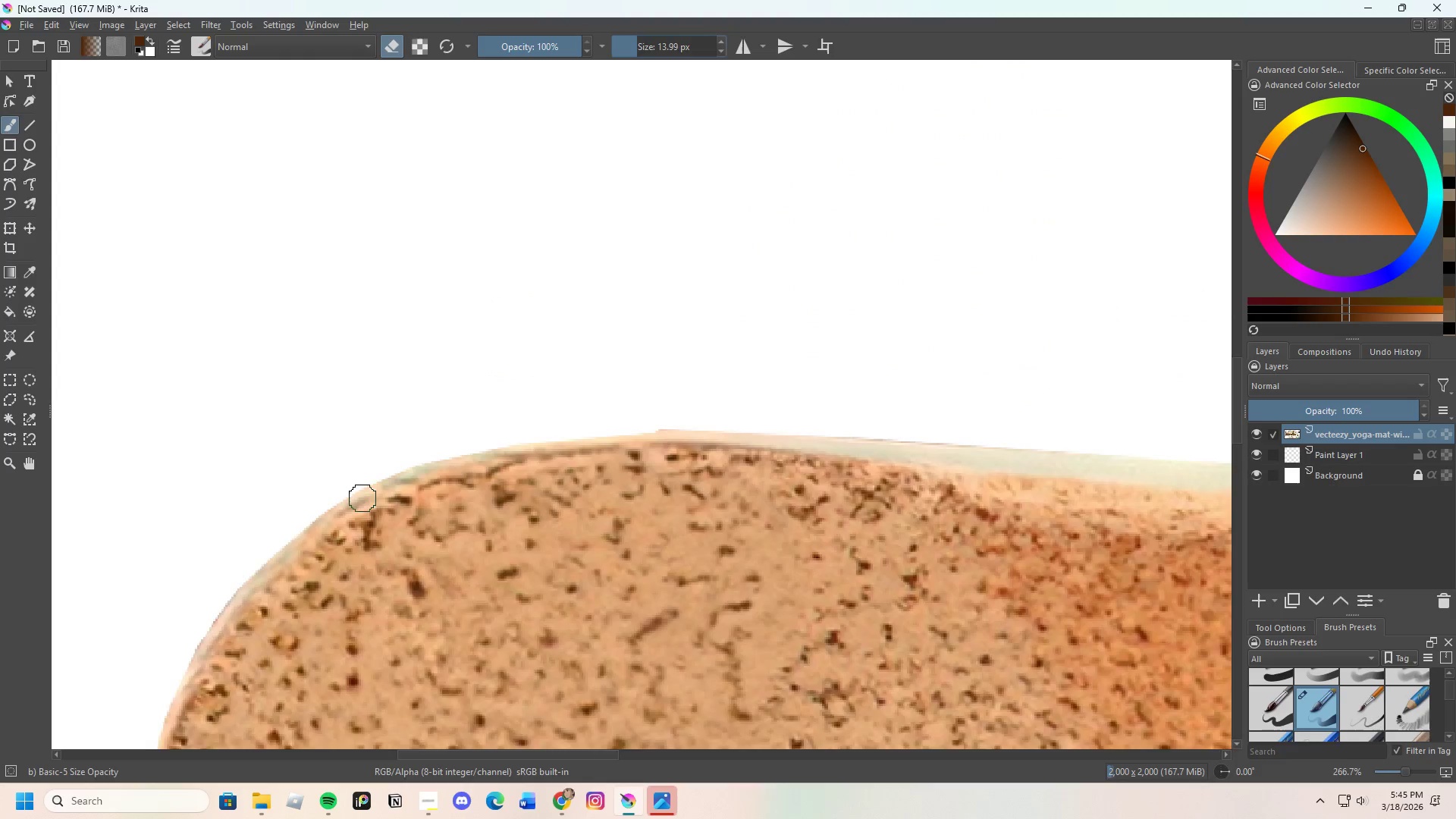 
scroll: coordinate [441, 435], scroll_direction: down, amount: 1.0
 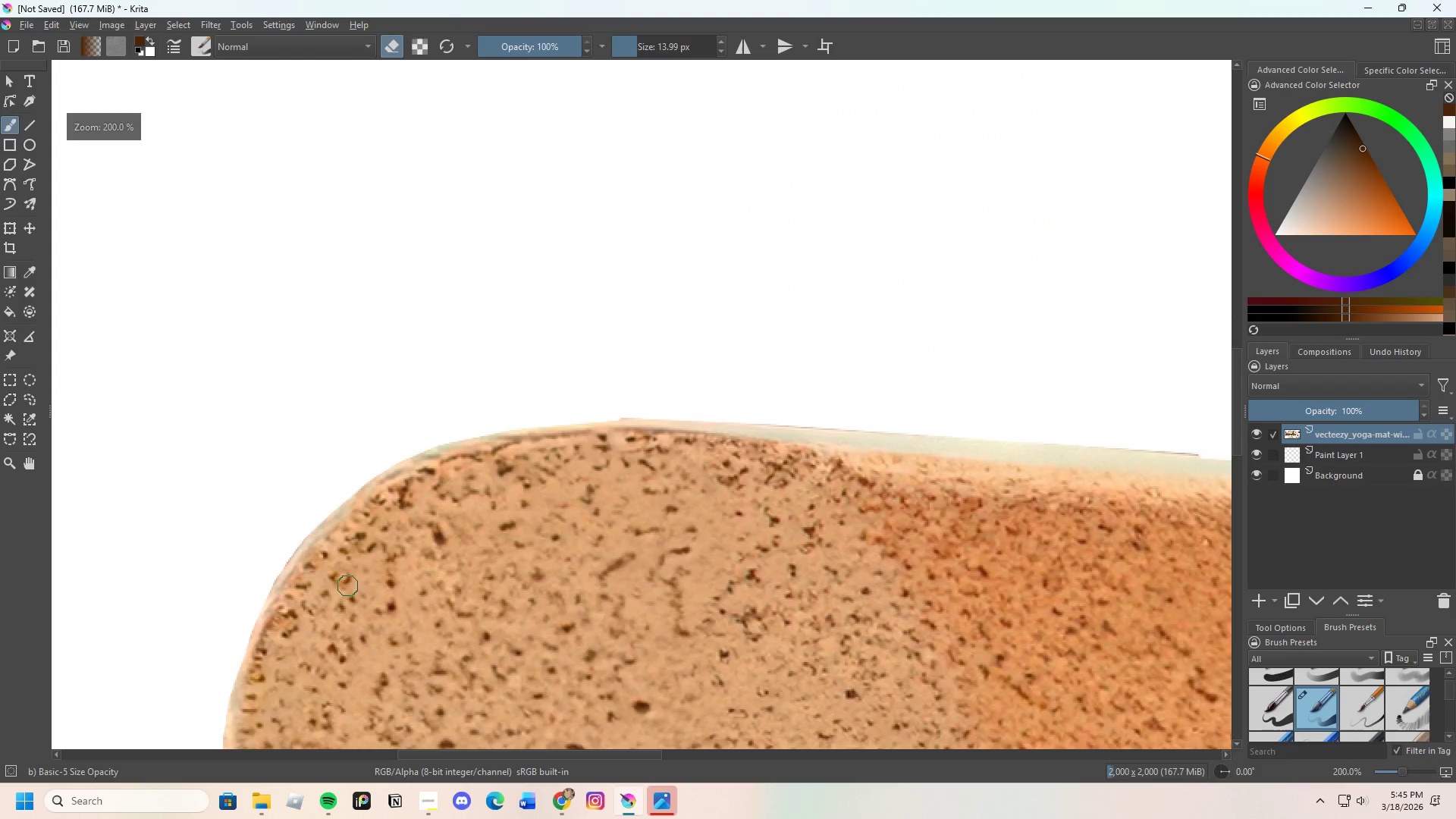 
scroll: coordinate [284, 579], scroll_direction: up, amount: 2.0
 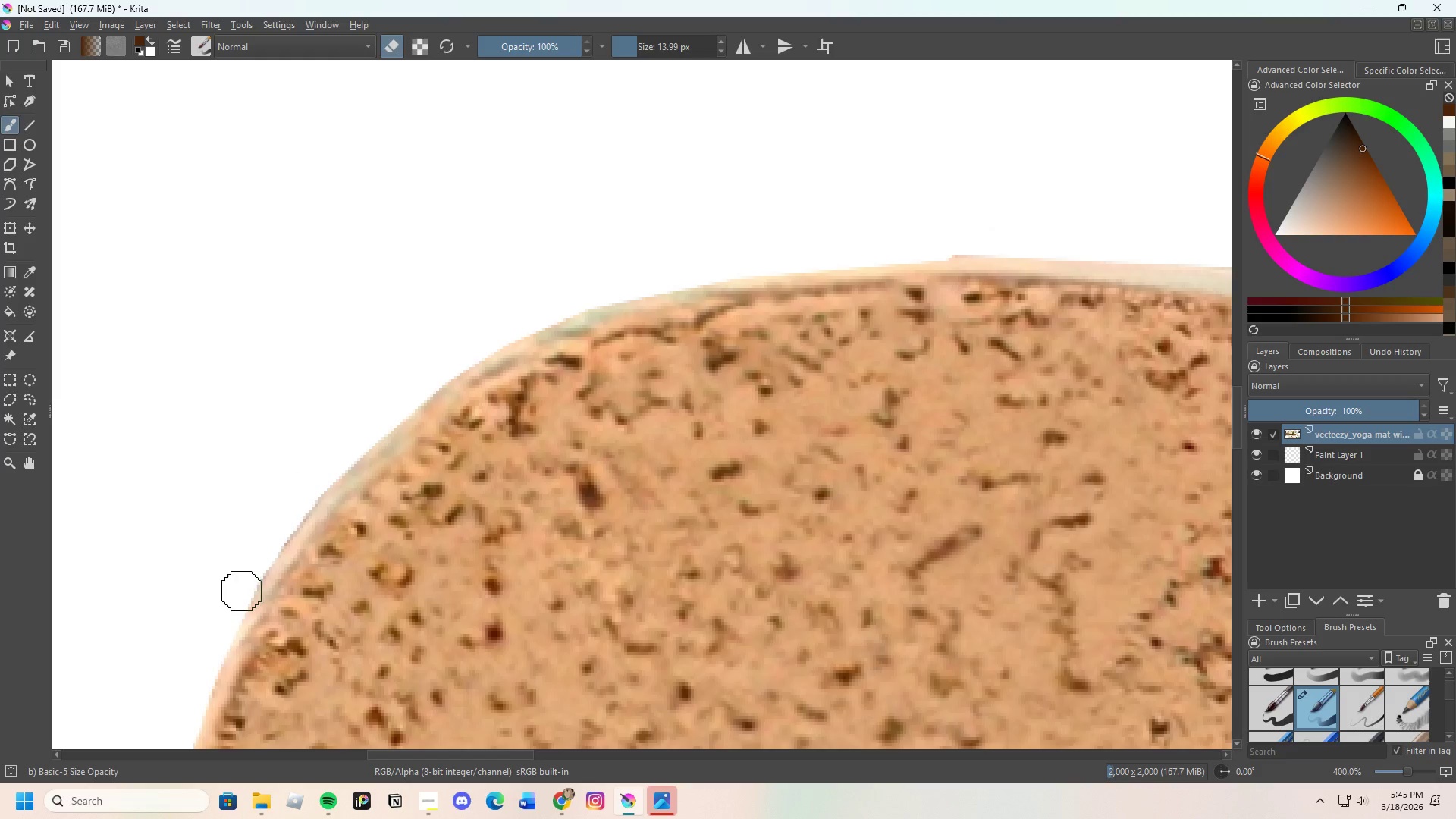 
left_click_drag(start_coordinate=[235, 592], to_coordinate=[300, 498])
 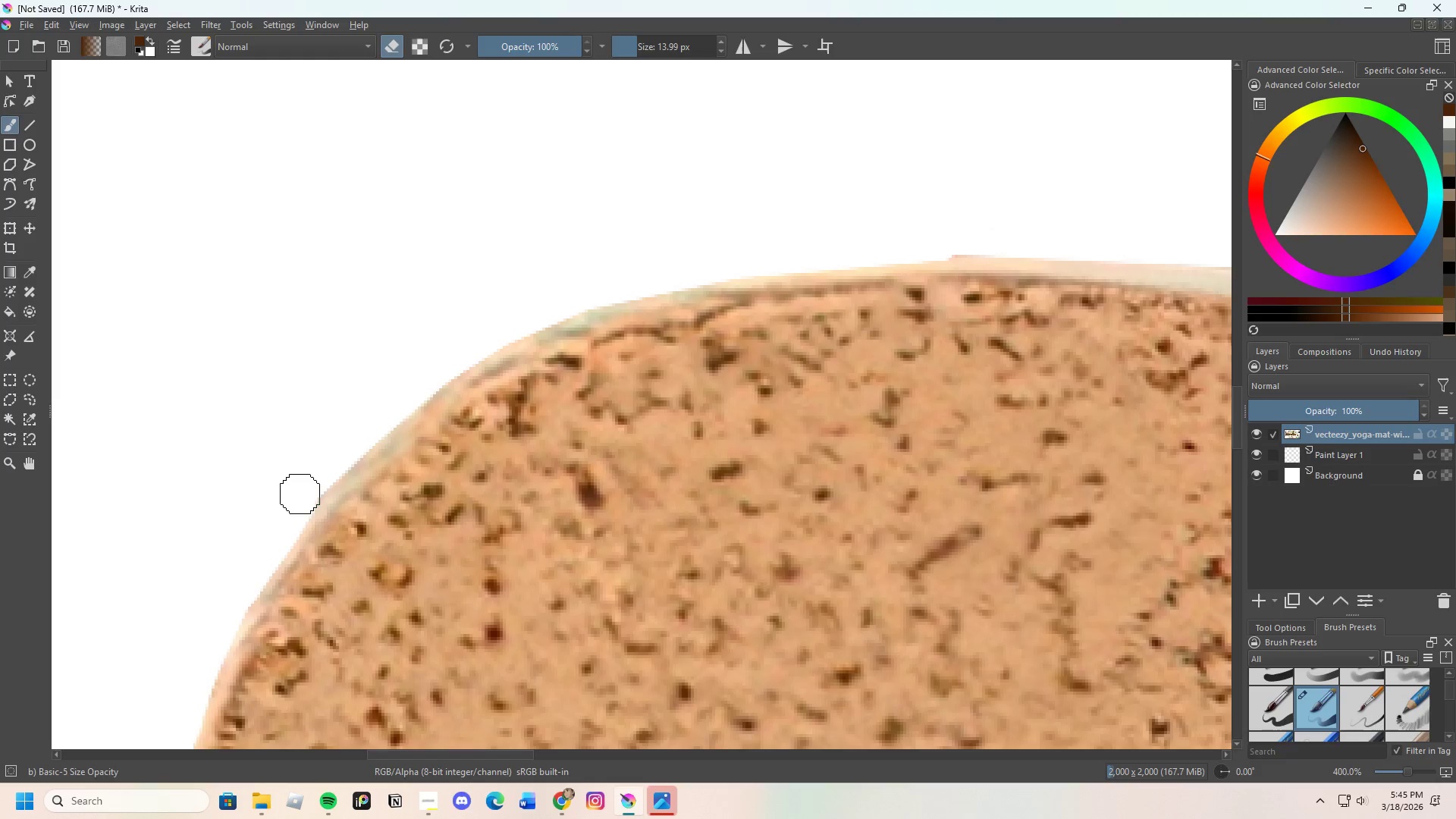 
key(Control+Z)
 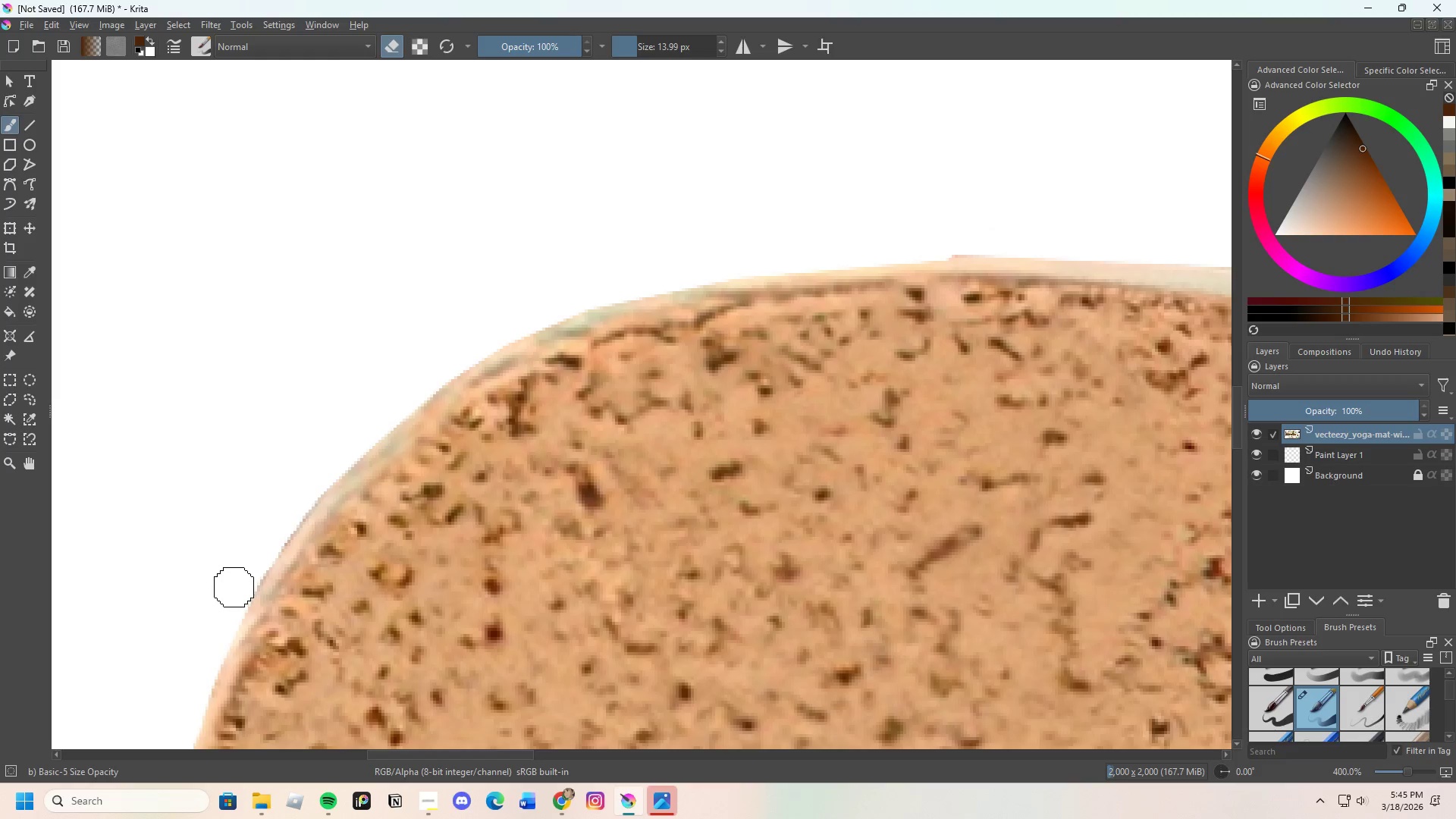 
left_click_drag(start_coordinate=[234, 597], to_coordinate=[581, 277])
 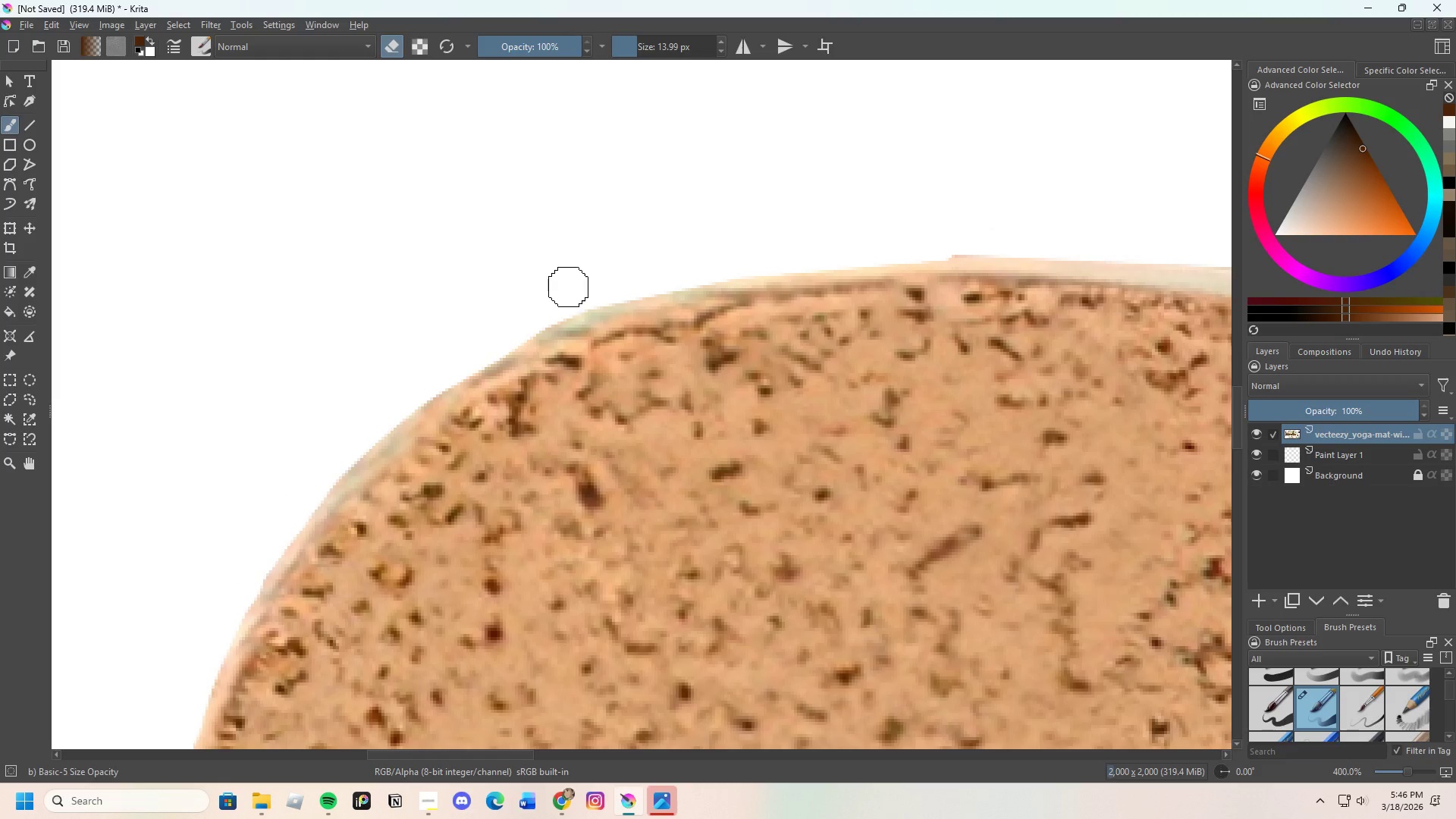 
scroll: coordinate [310, 343], scroll_direction: down, amount: 2.0
 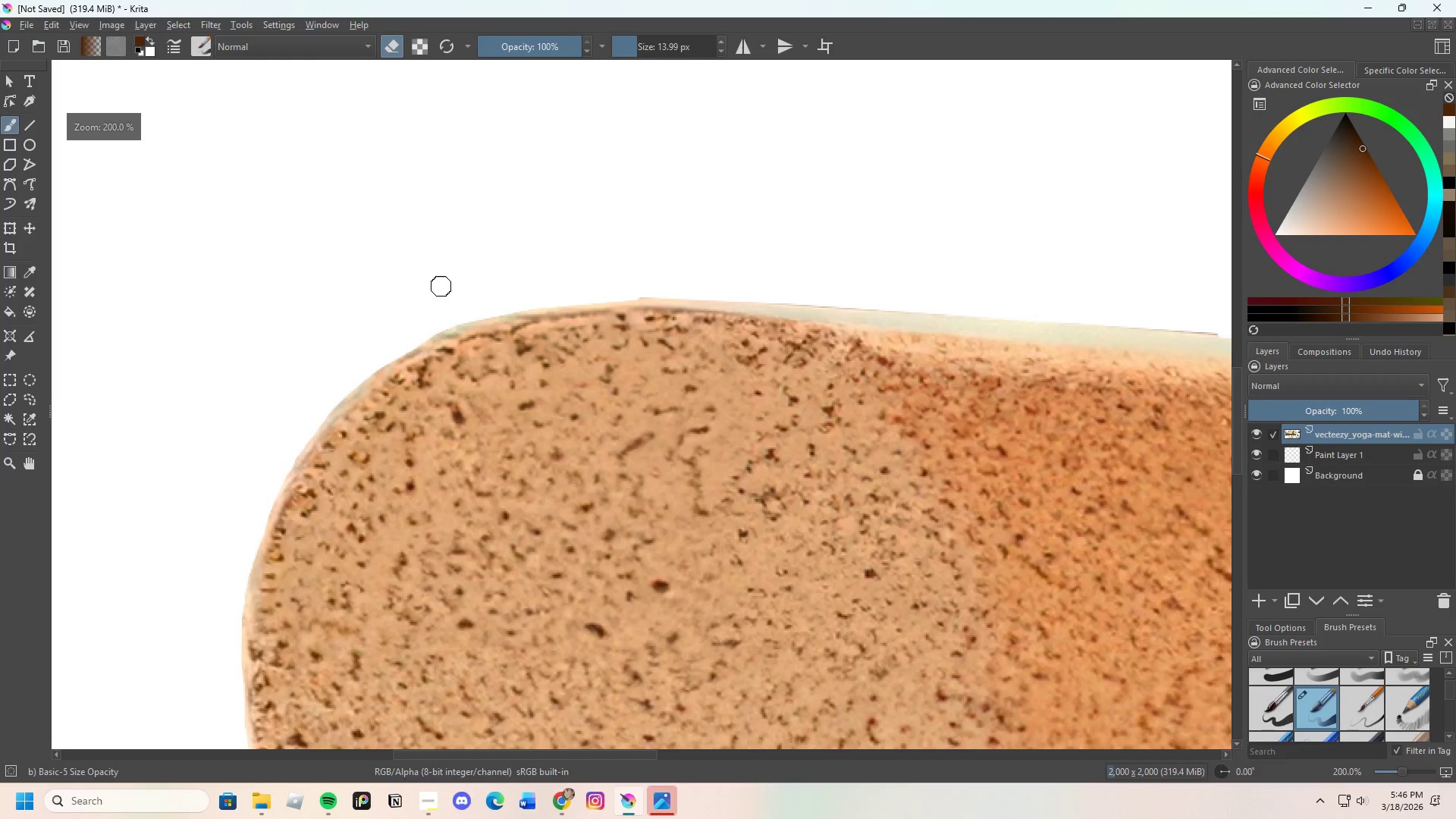 
scroll: coordinate [394, 362], scroll_direction: up, amount: 3.0
 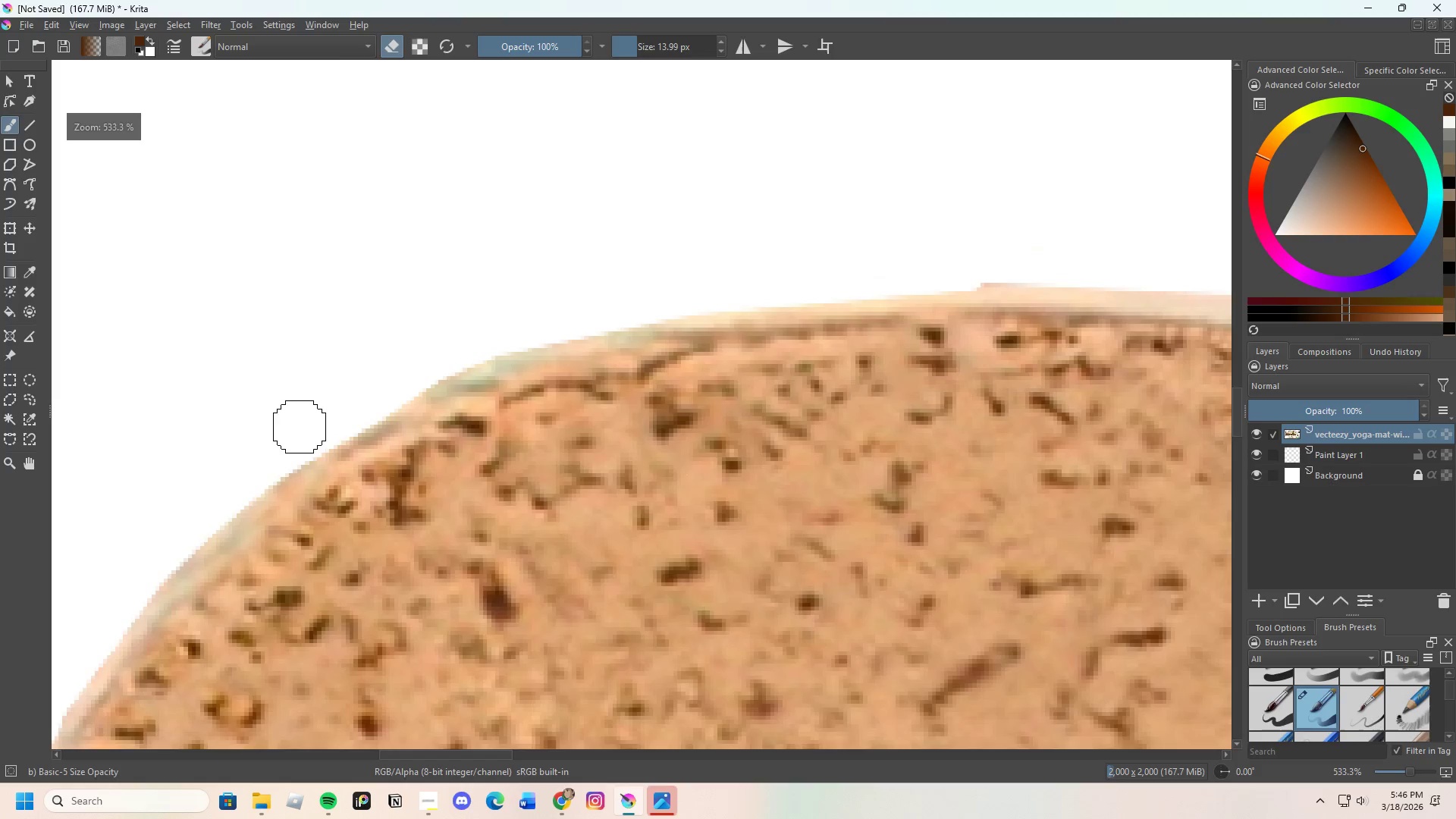 
left_click_drag(start_coordinate=[308, 430], to_coordinate=[781, 270])
 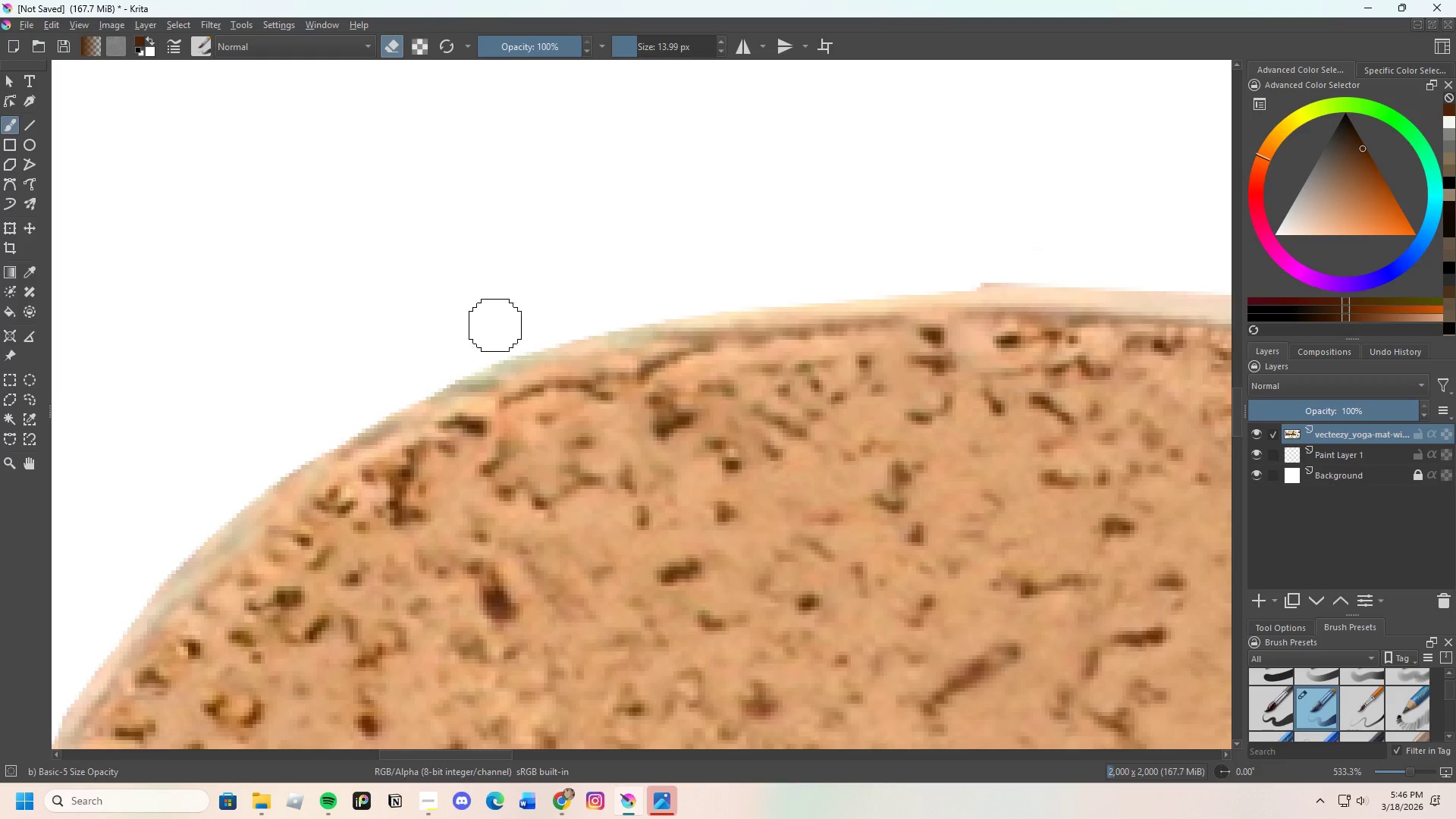 
scroll: coordinate [484, 325], scroll_direction: down, amount: 3.0
 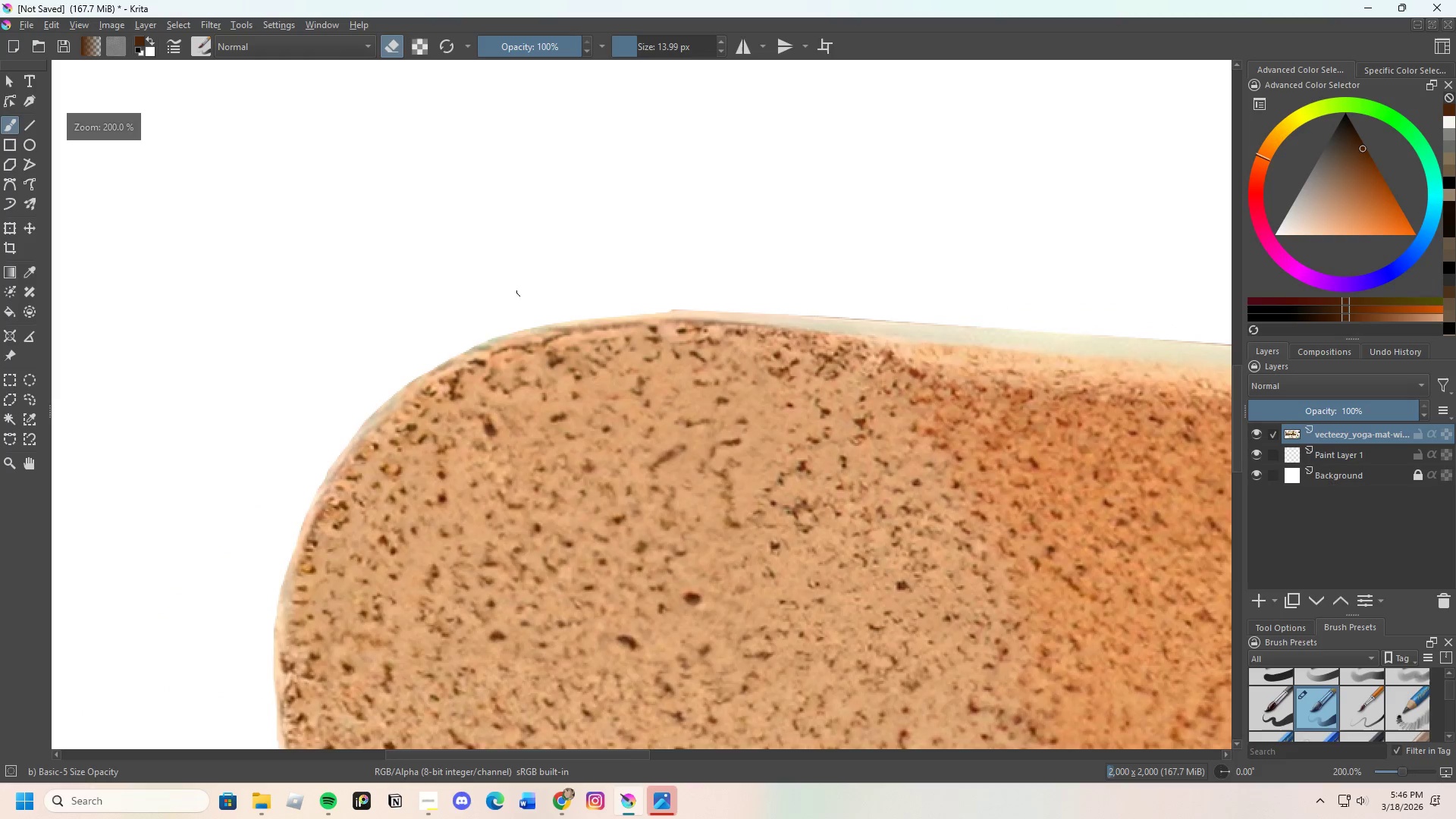 
scroll: coordinate [646, 290], scroll_direction: up, amount: 2.0
 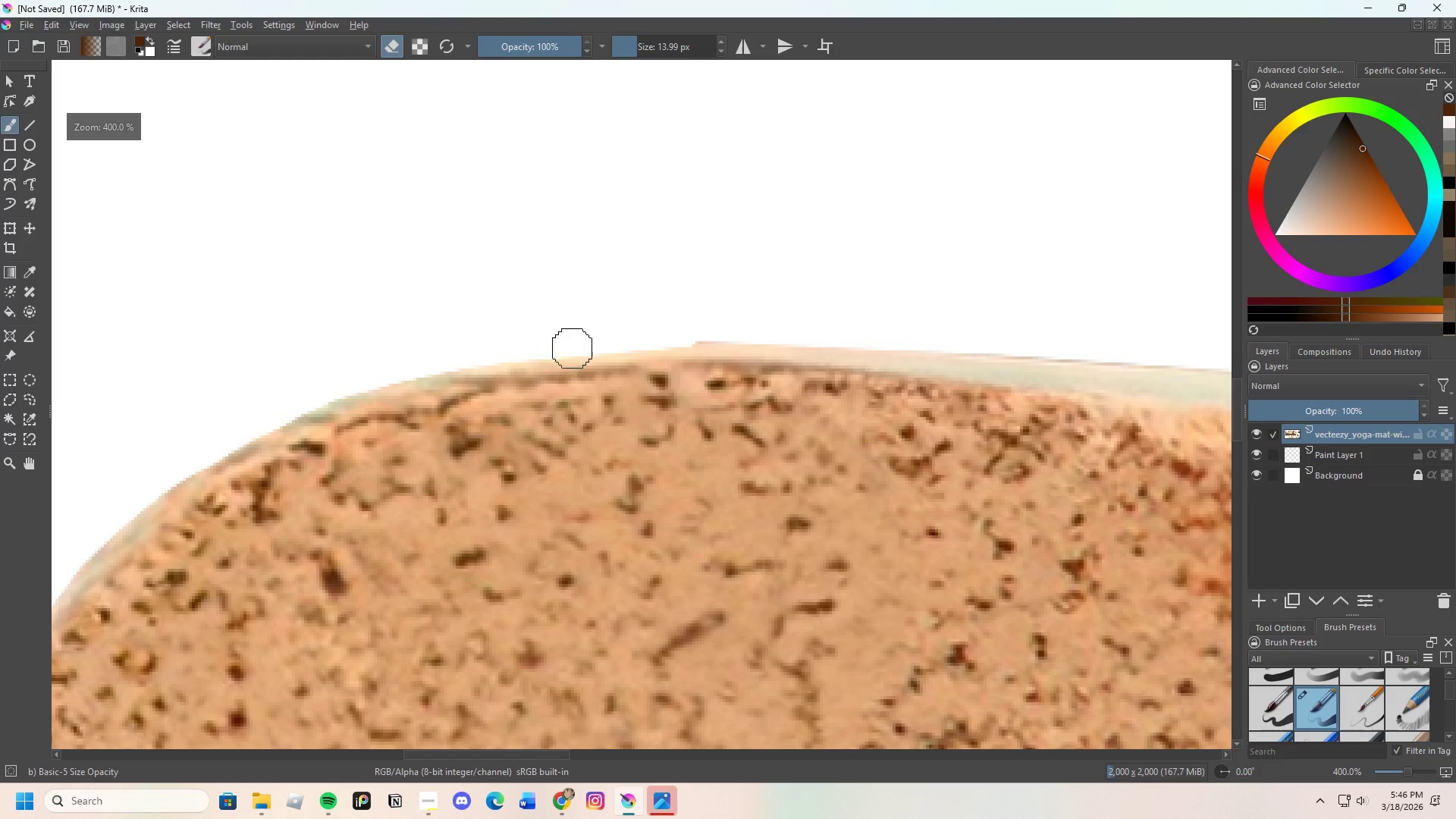 
left_click_drag(start_coordinate=[592, 343], to_coordinate=[673, 333])
 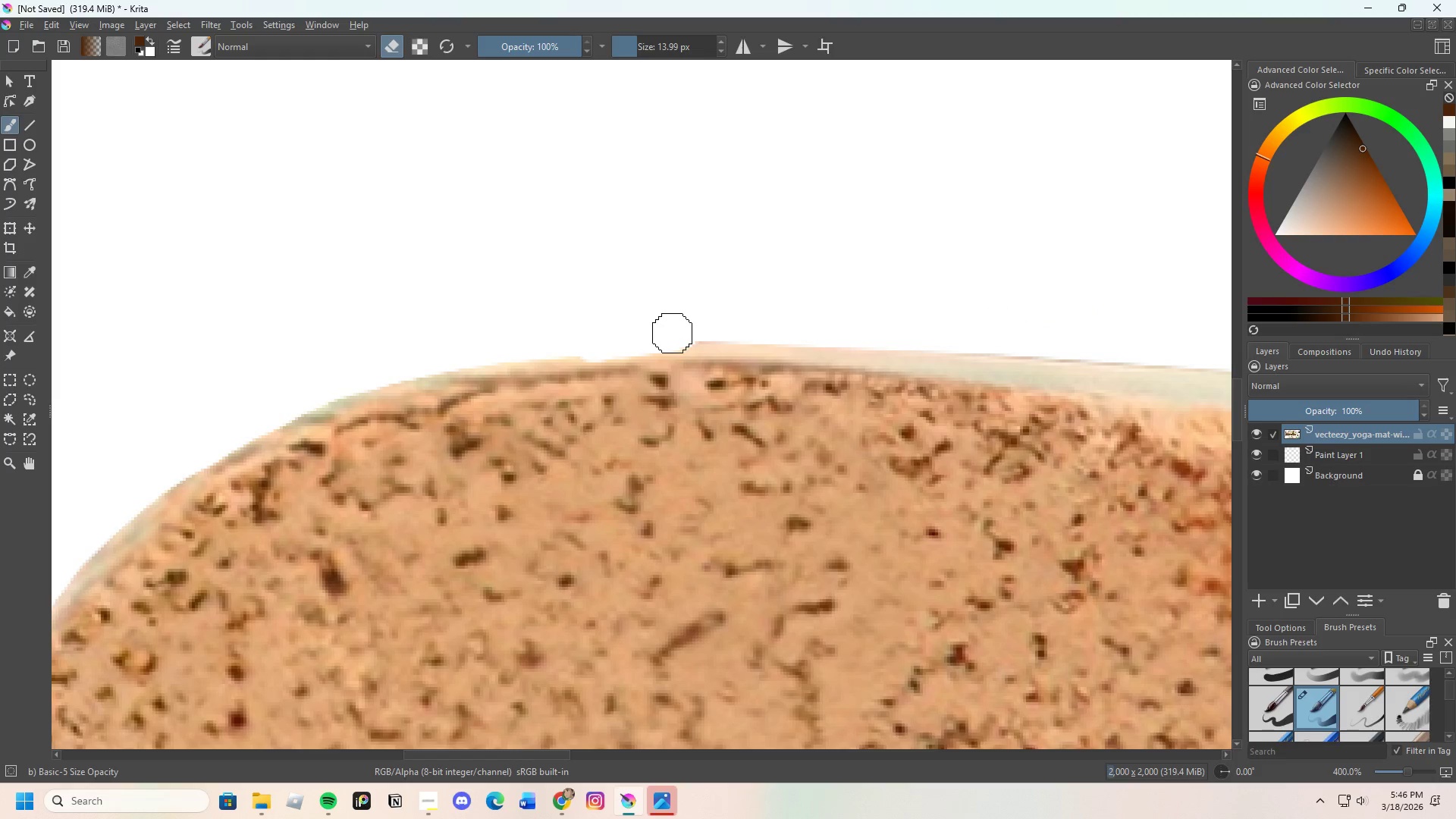 
key(Control+Z)
 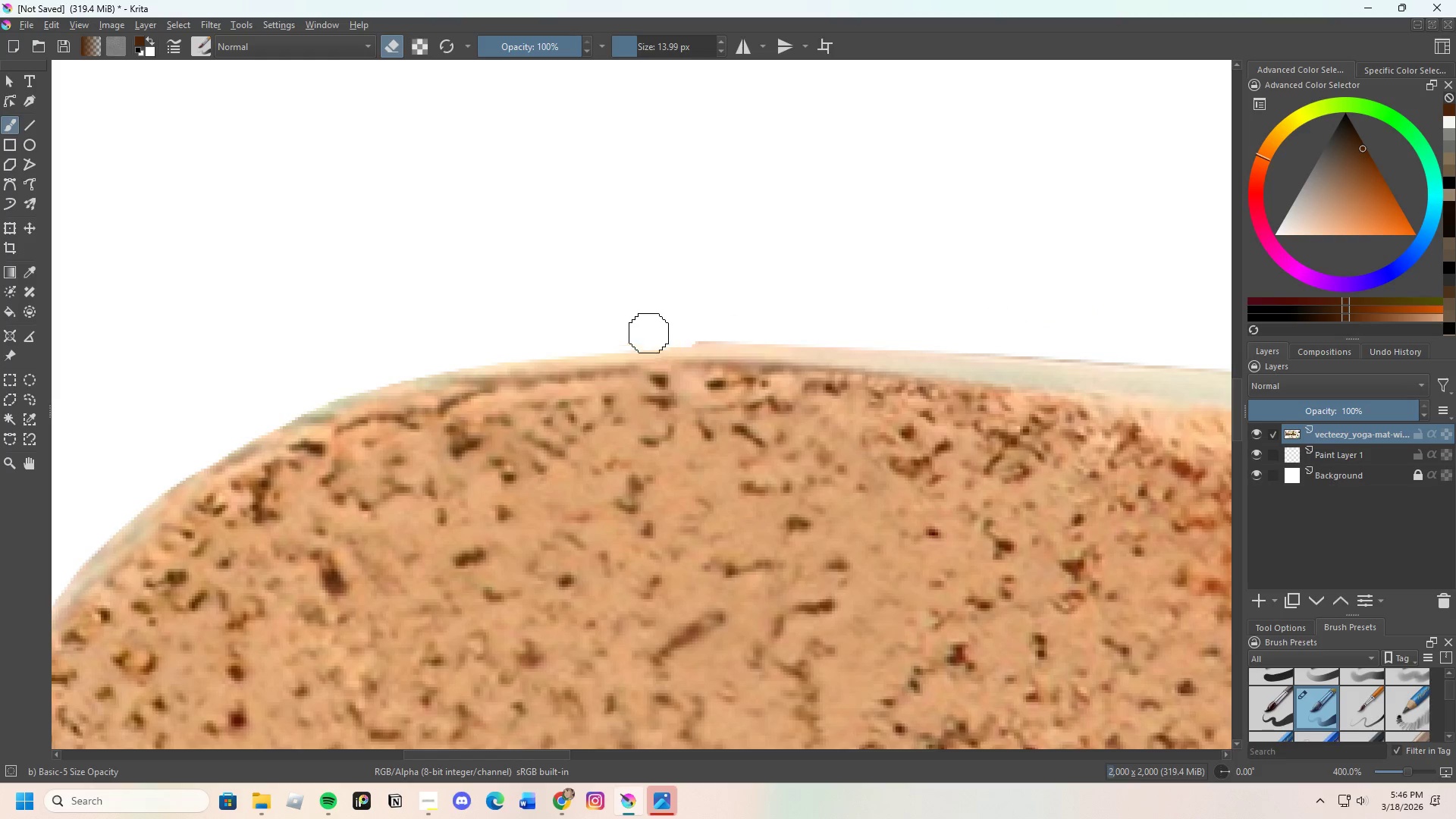 
left_click_drag(start_coordinate=[652, 326], to_coordinate=[900, 336])
 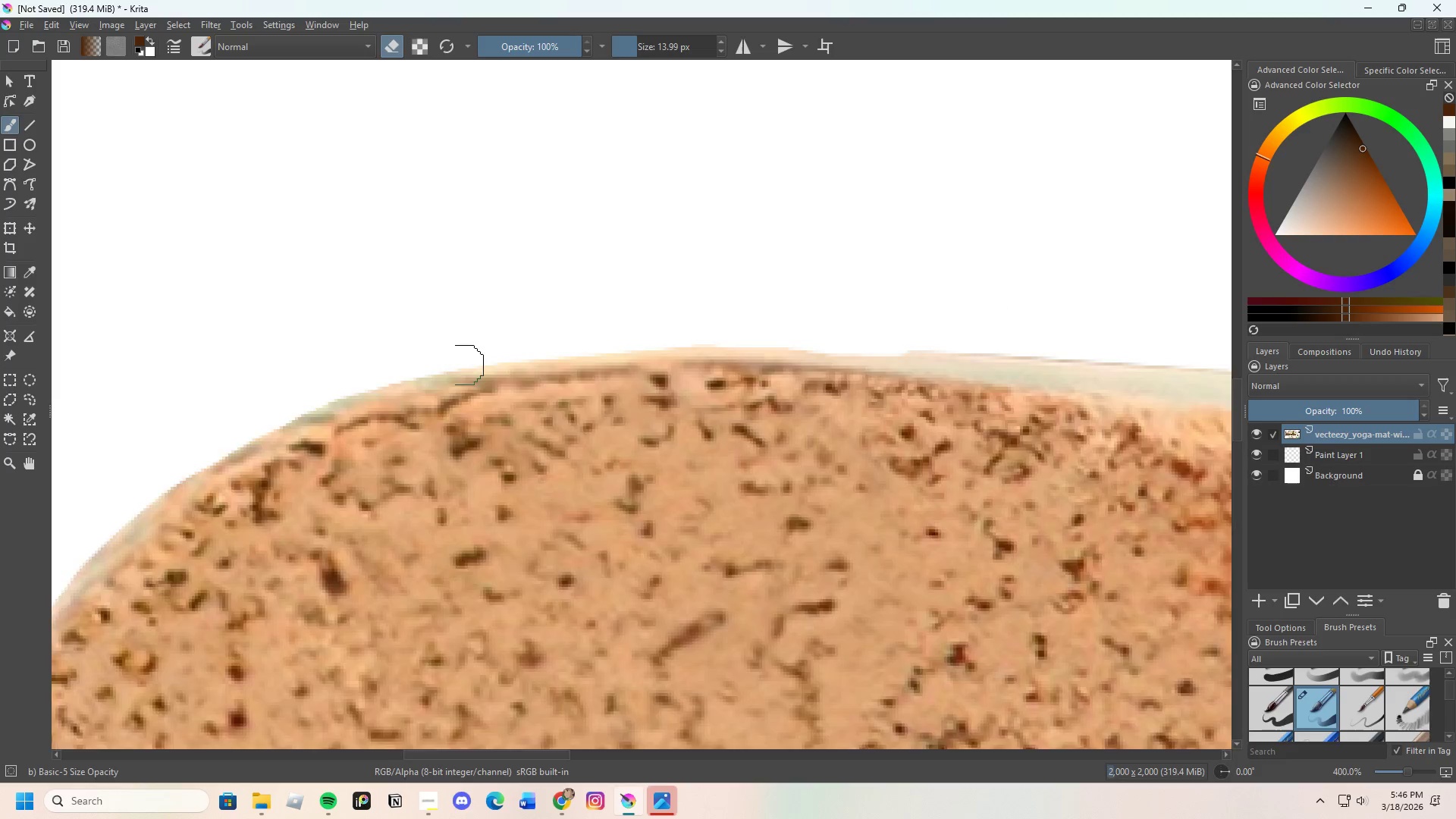 
scroll: coordinate [632, 358], scroll_direction: none, amount: 0.0
 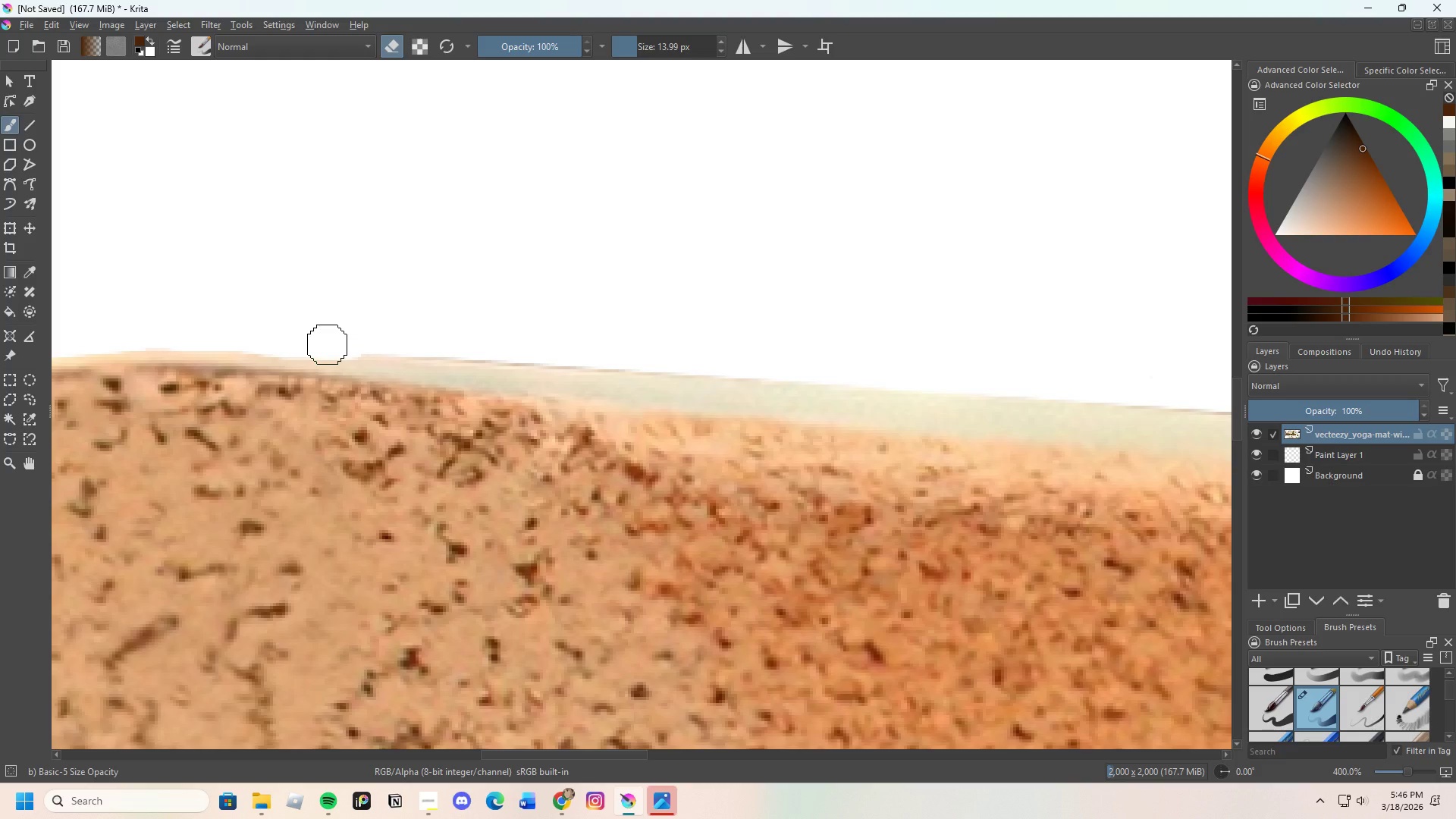 
scroll: coordinate [380, 337], scroll_direction: down, amount: 3.0
 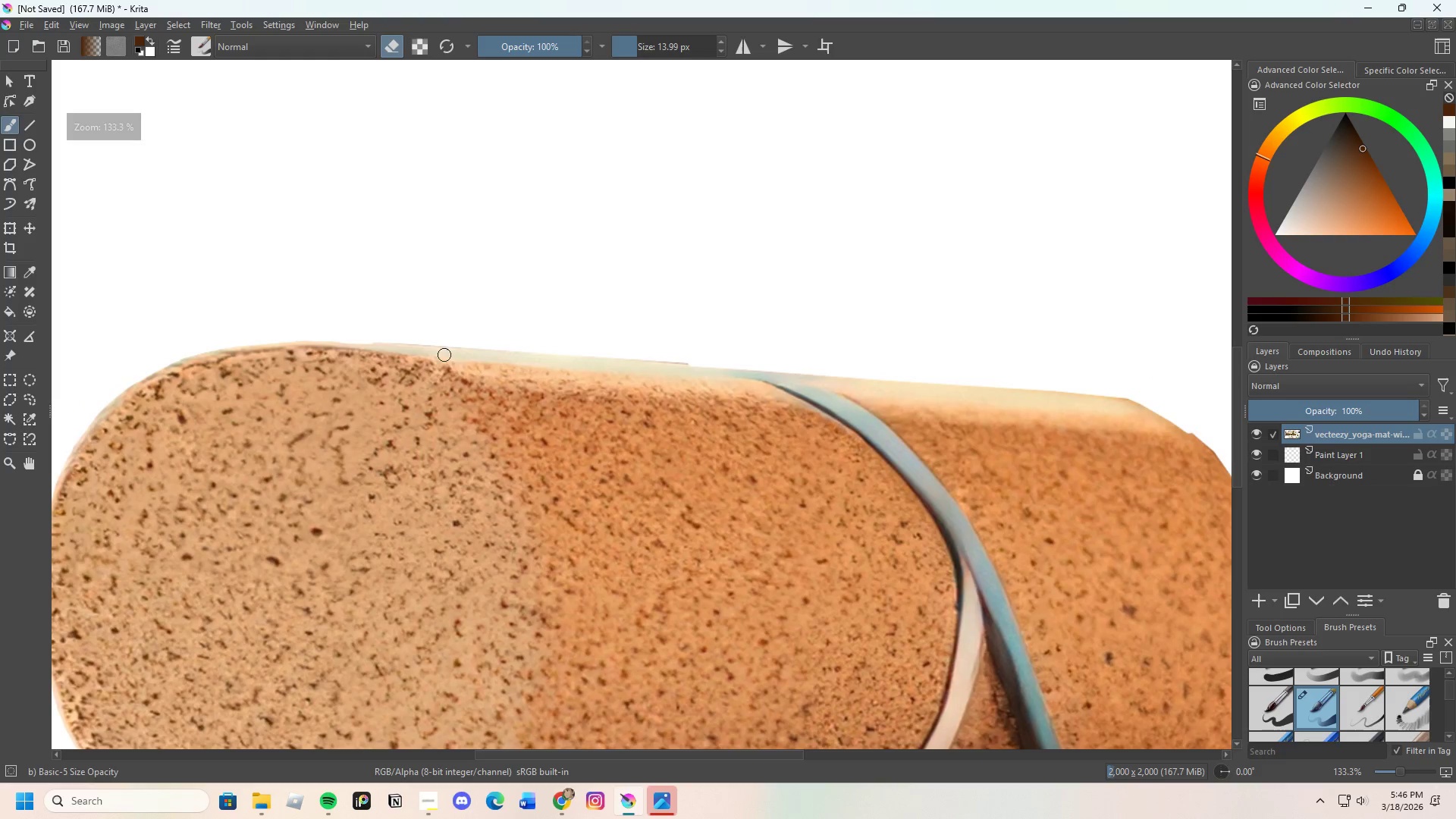 
scroll: coordinate [527, 361], scroll_direction: up, amount: 1.0
 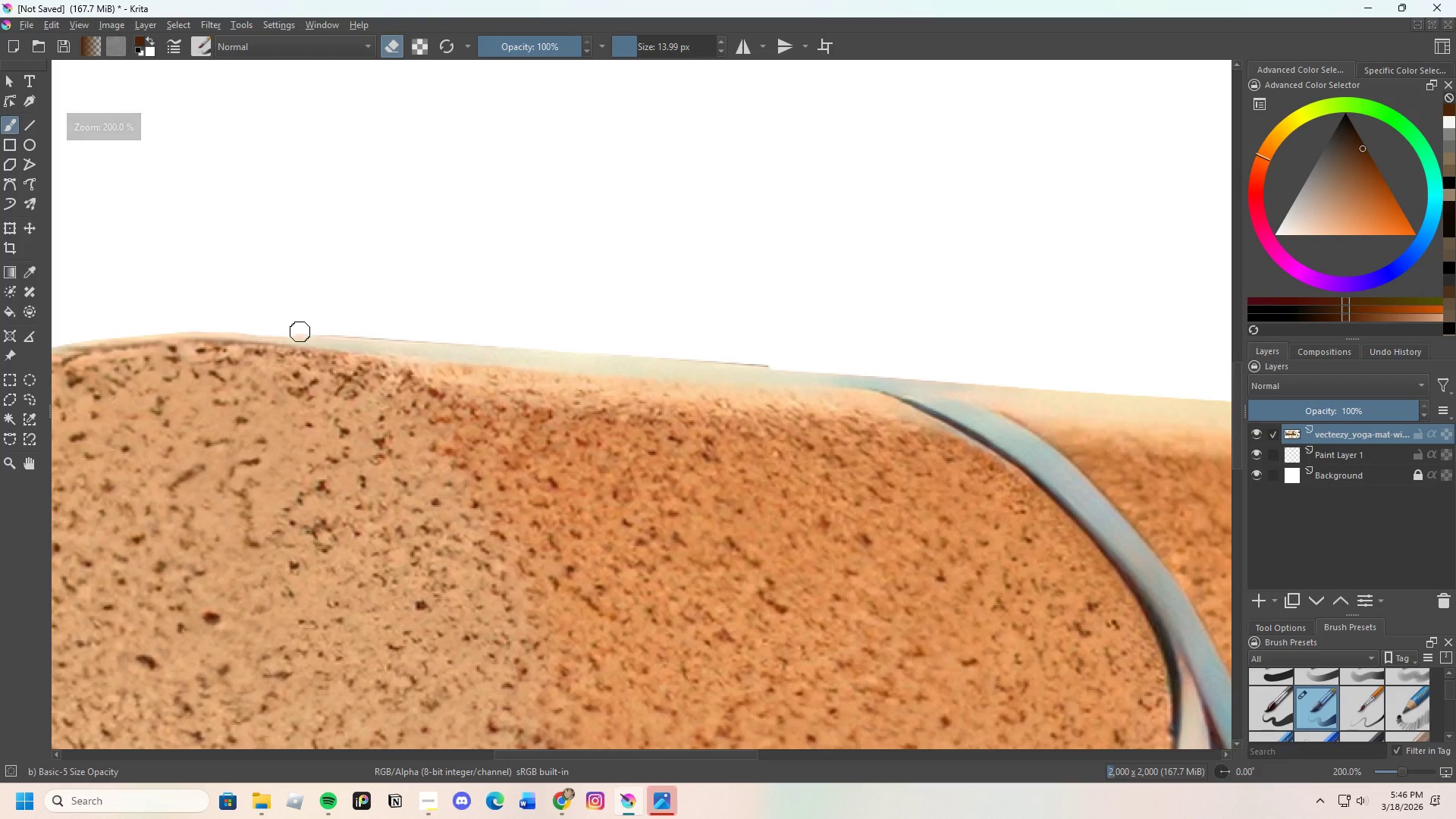 
left_click_drag(start_coordinate=[297, 331], to_coordinate=[874, 355])
 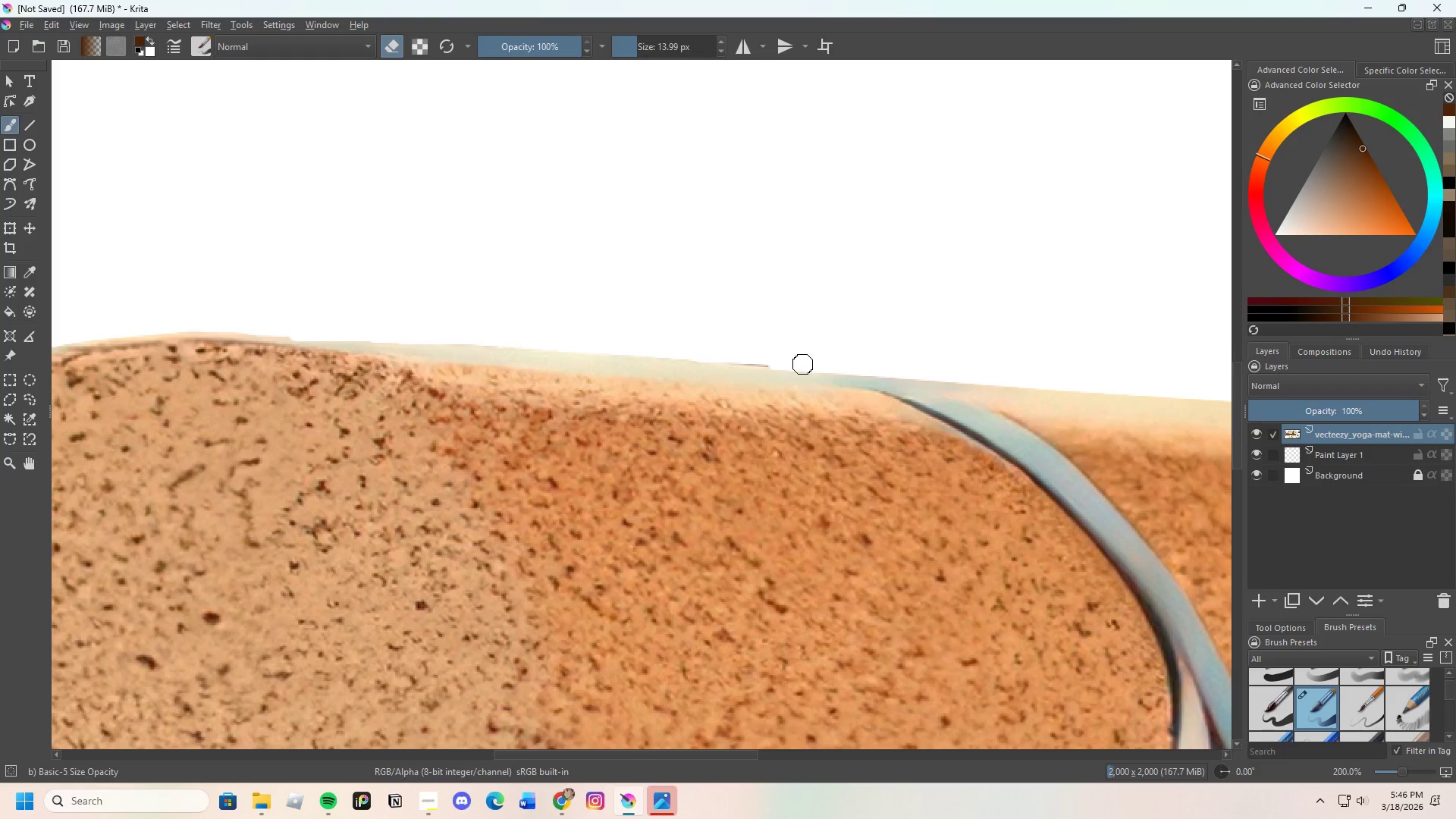 
key(Control+Z)
 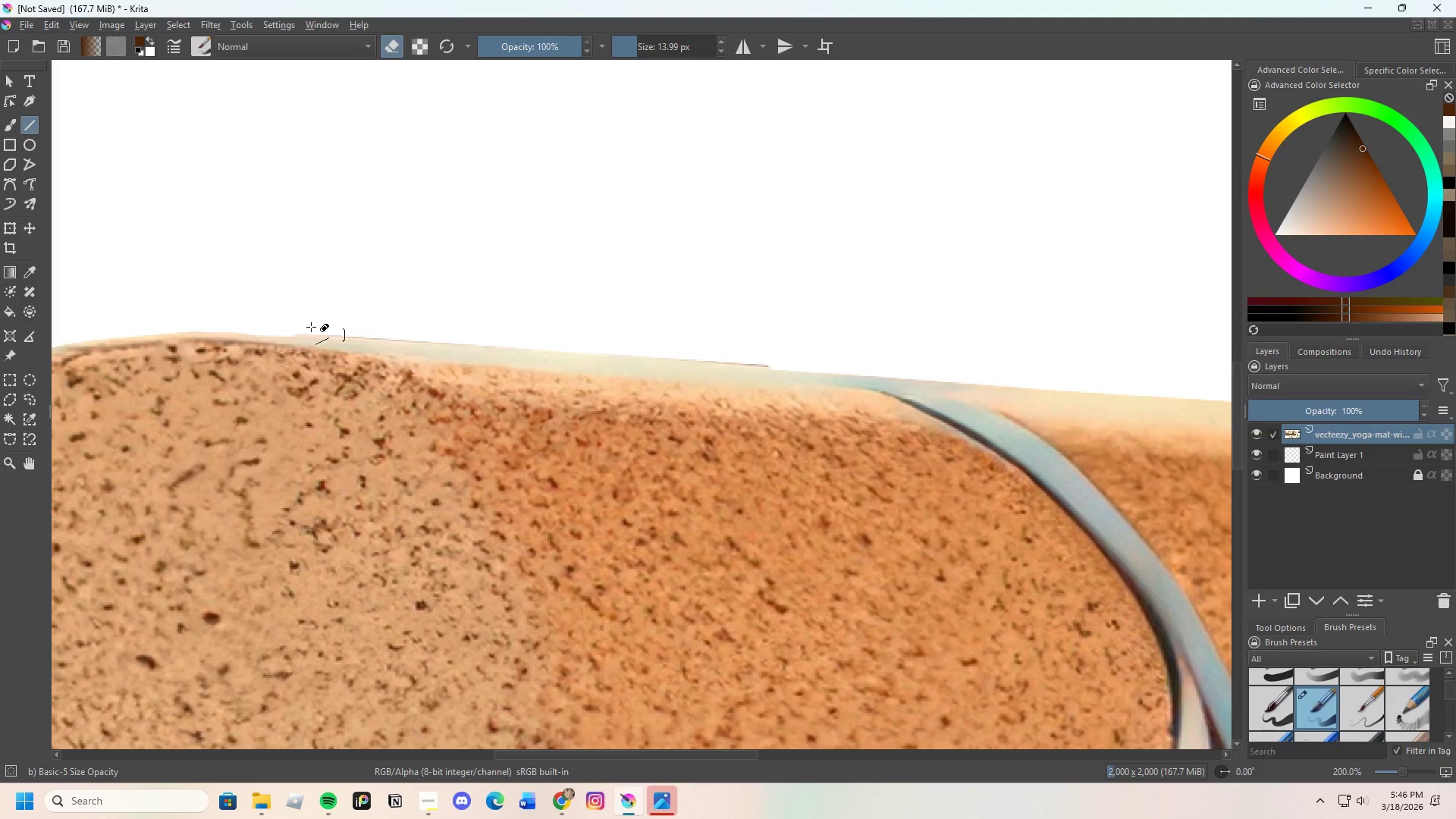 
left_click_drag(start_coordinate=[254, 331], to_coordinate=[997, 381])
 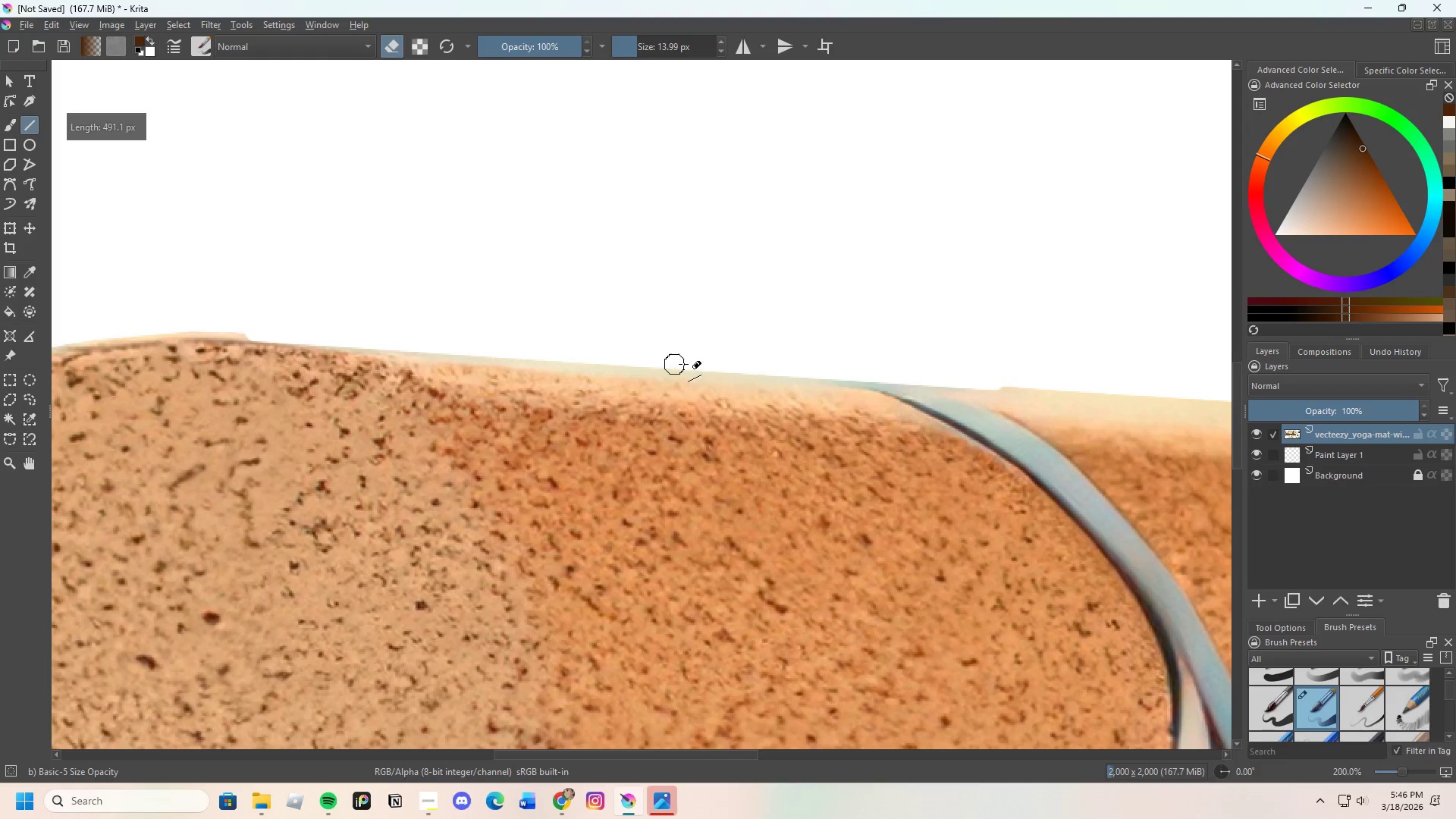 
key(Control+Z)
 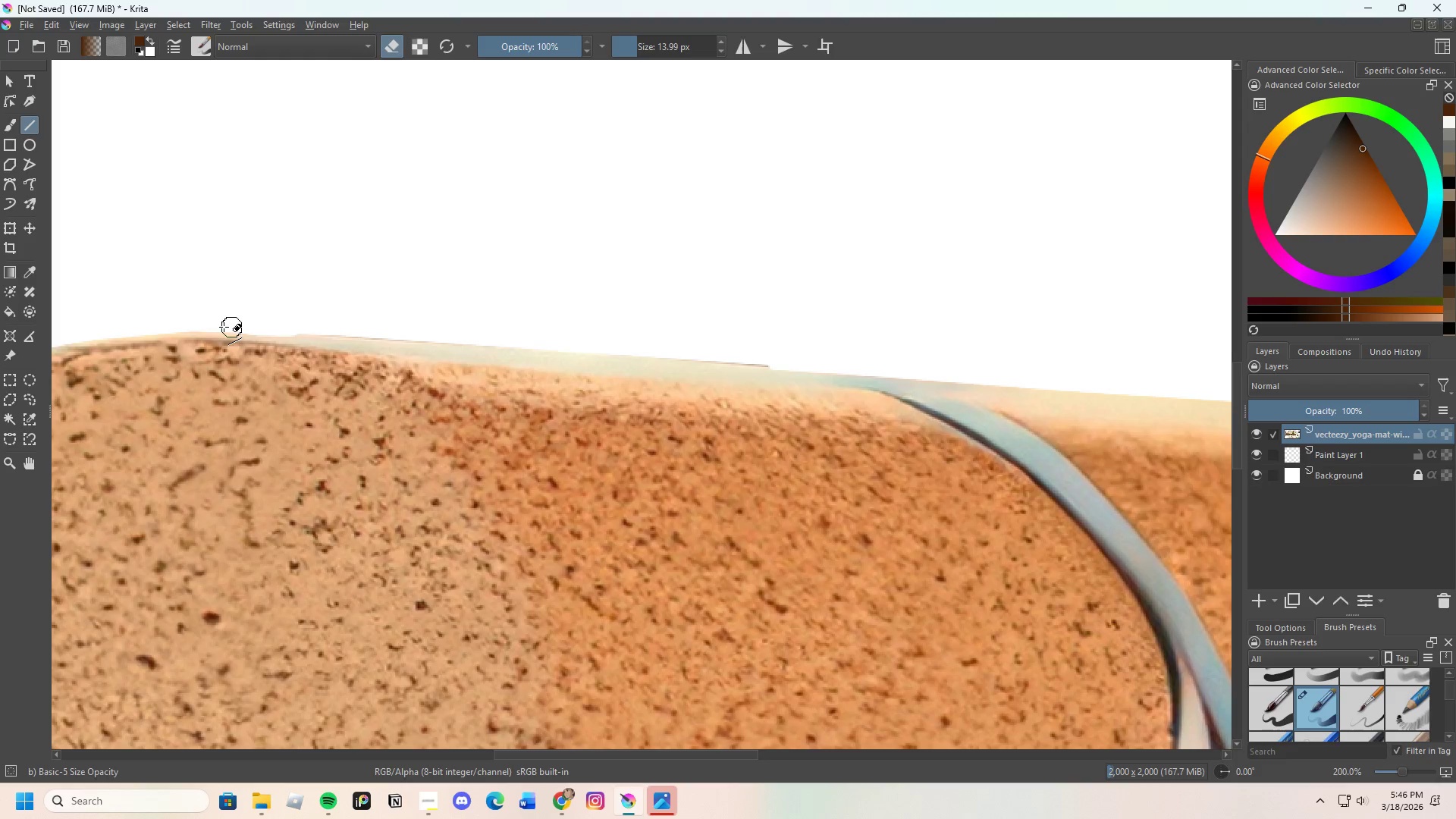 
left_click_drag(start_coordinate=[229, 325], to_coordinate=[997, 374])
 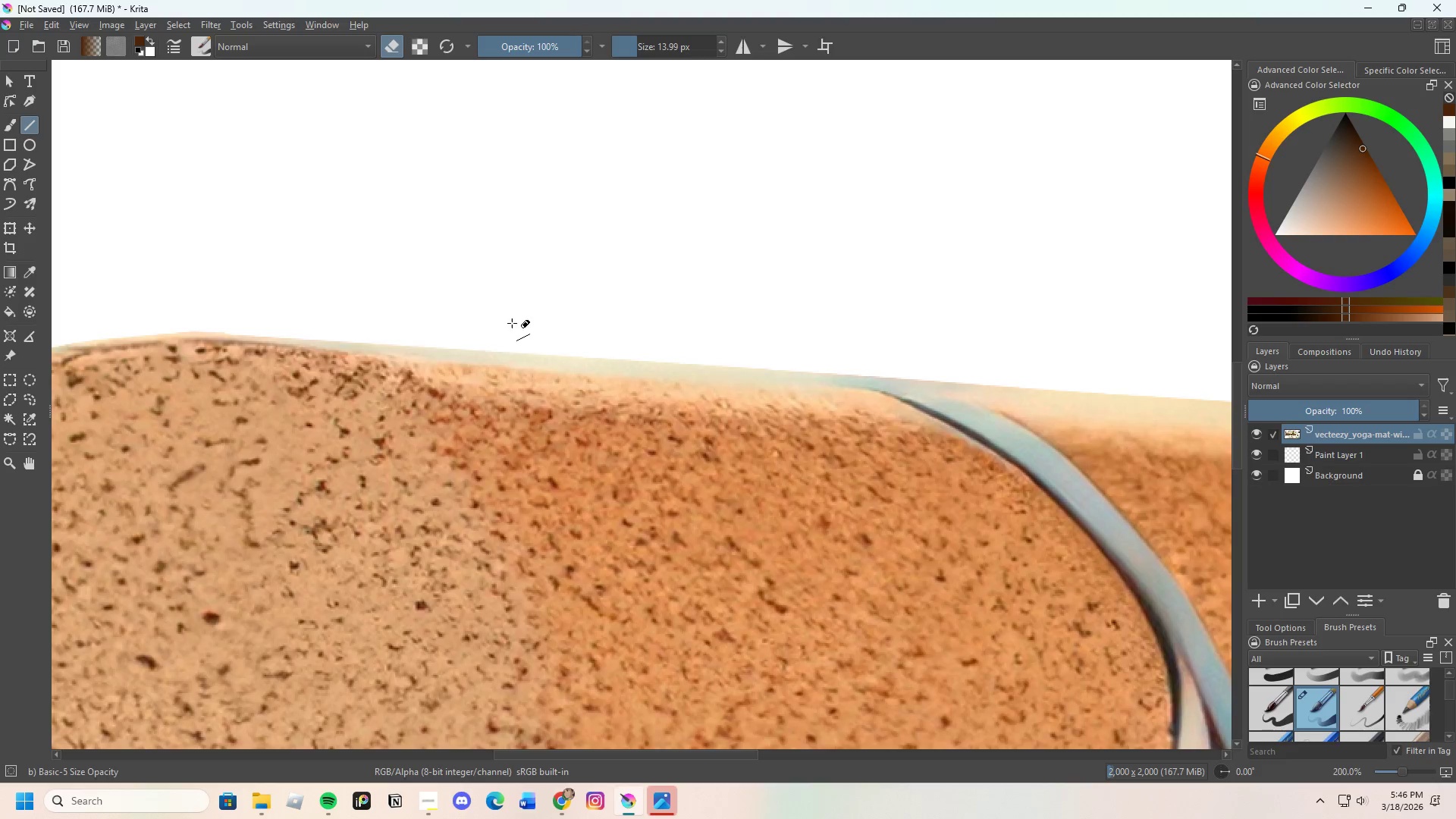 
scroll: coordinate [798, 346], scroll_direction: down, amount: 1.0
 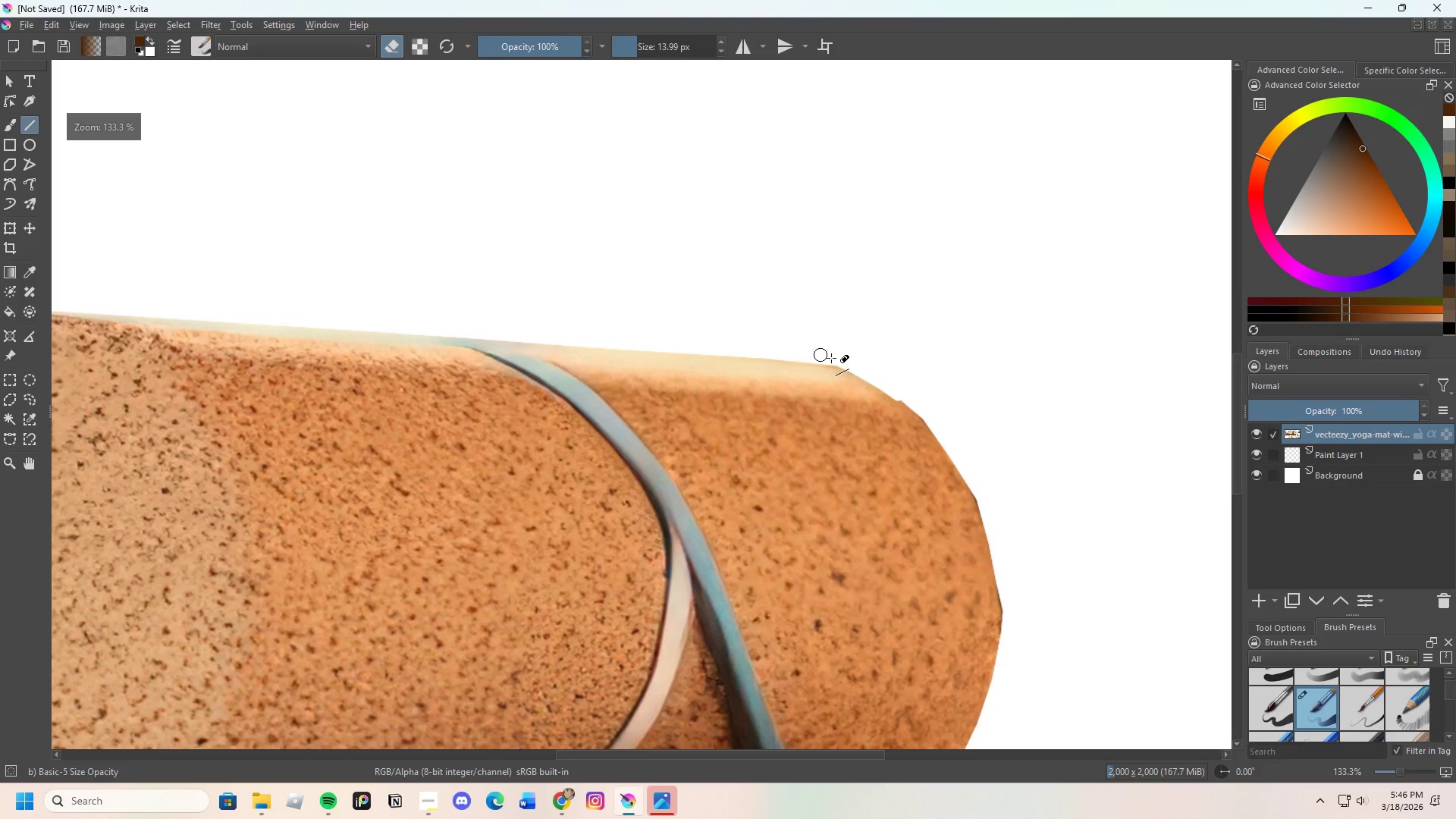 
scroll: coordinate [700, 373], scroll_direction: none, amount: 0.0
 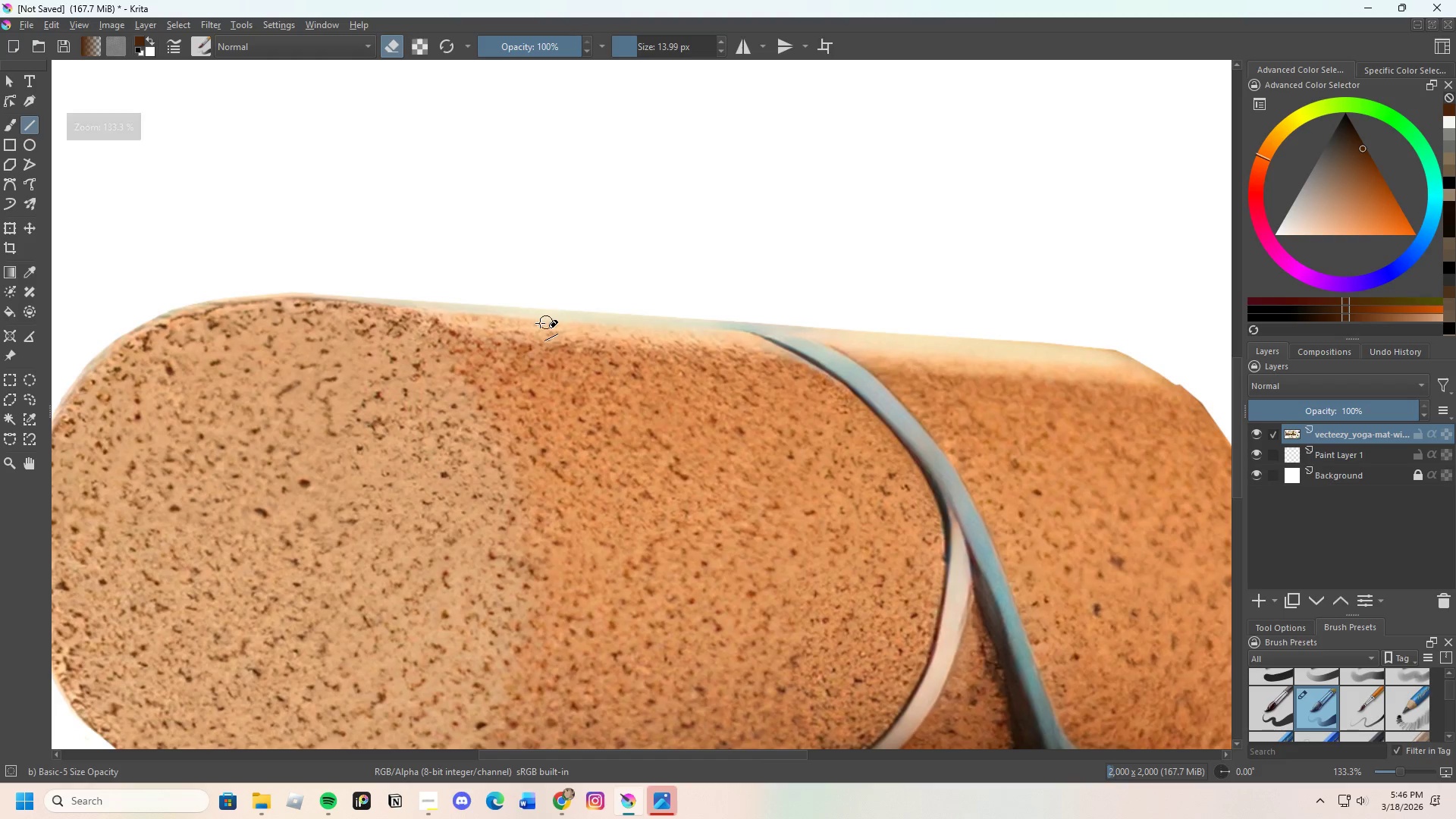 
scroll: coordinate [533, 325], scroll_direction: up, amount: 1.0
 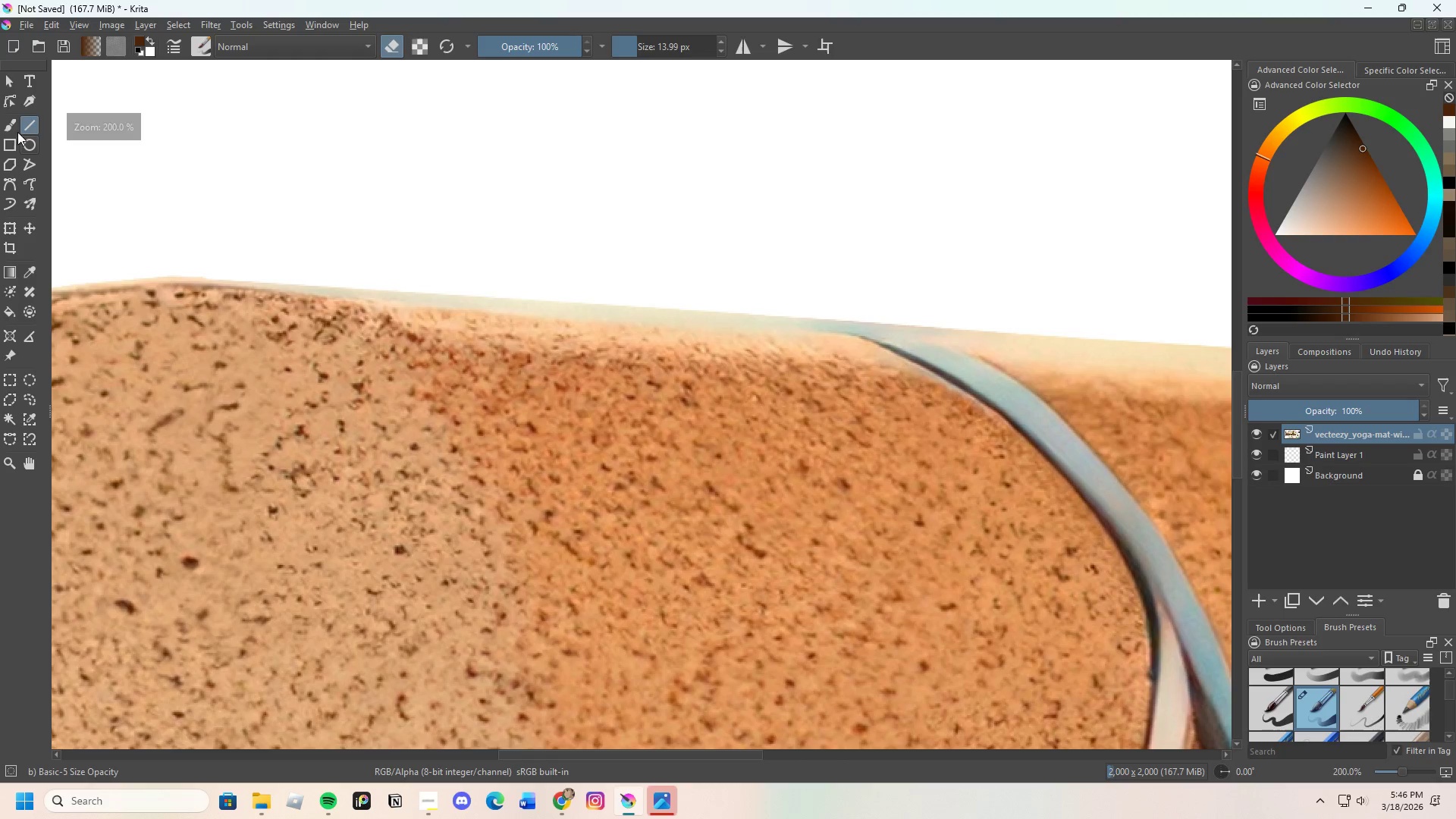 
left_click([14, 125])
 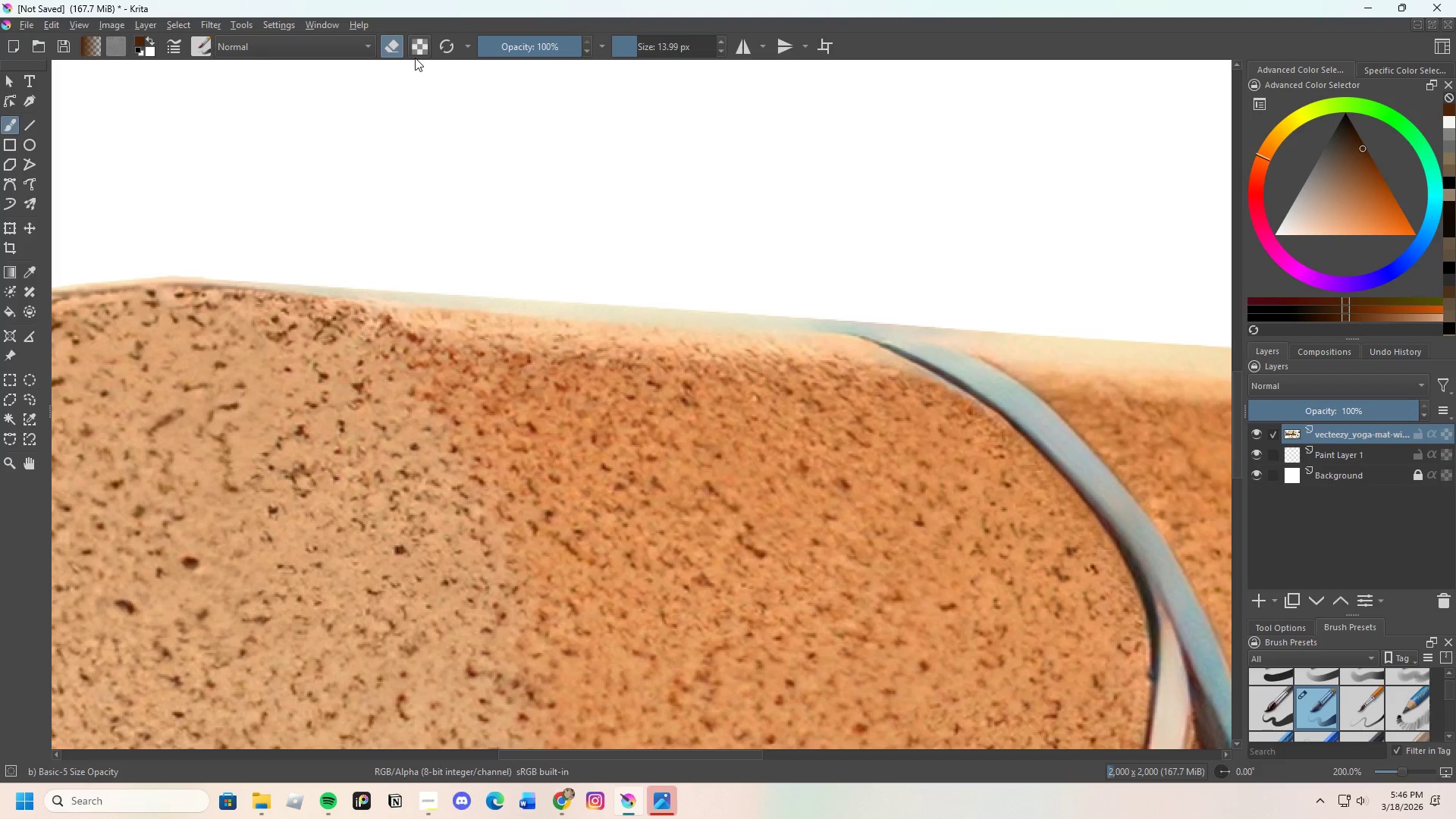 
key(E)
 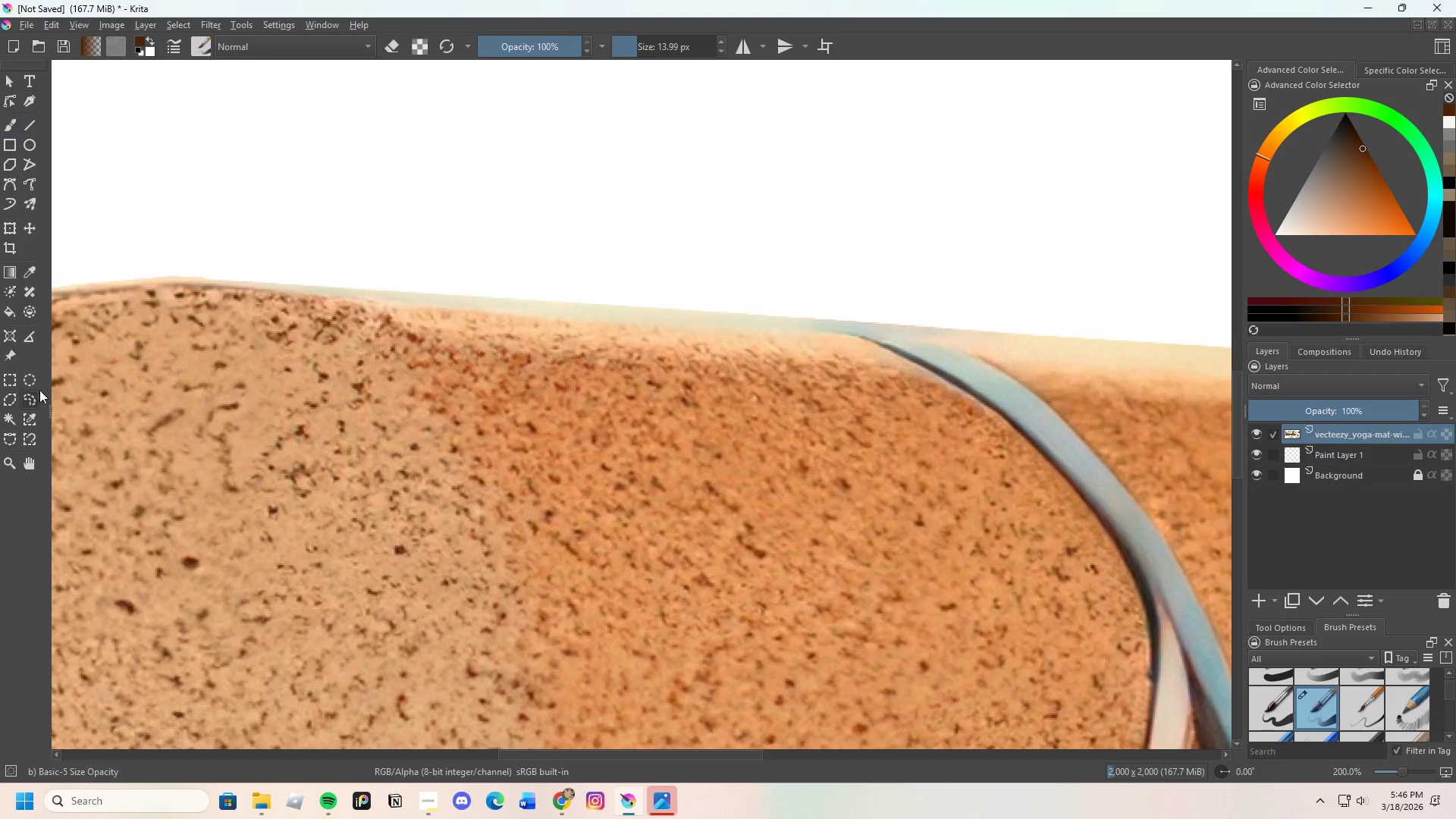 
scroll: coordinate [259, 337], scroll_direction: down, amount: 2.0
 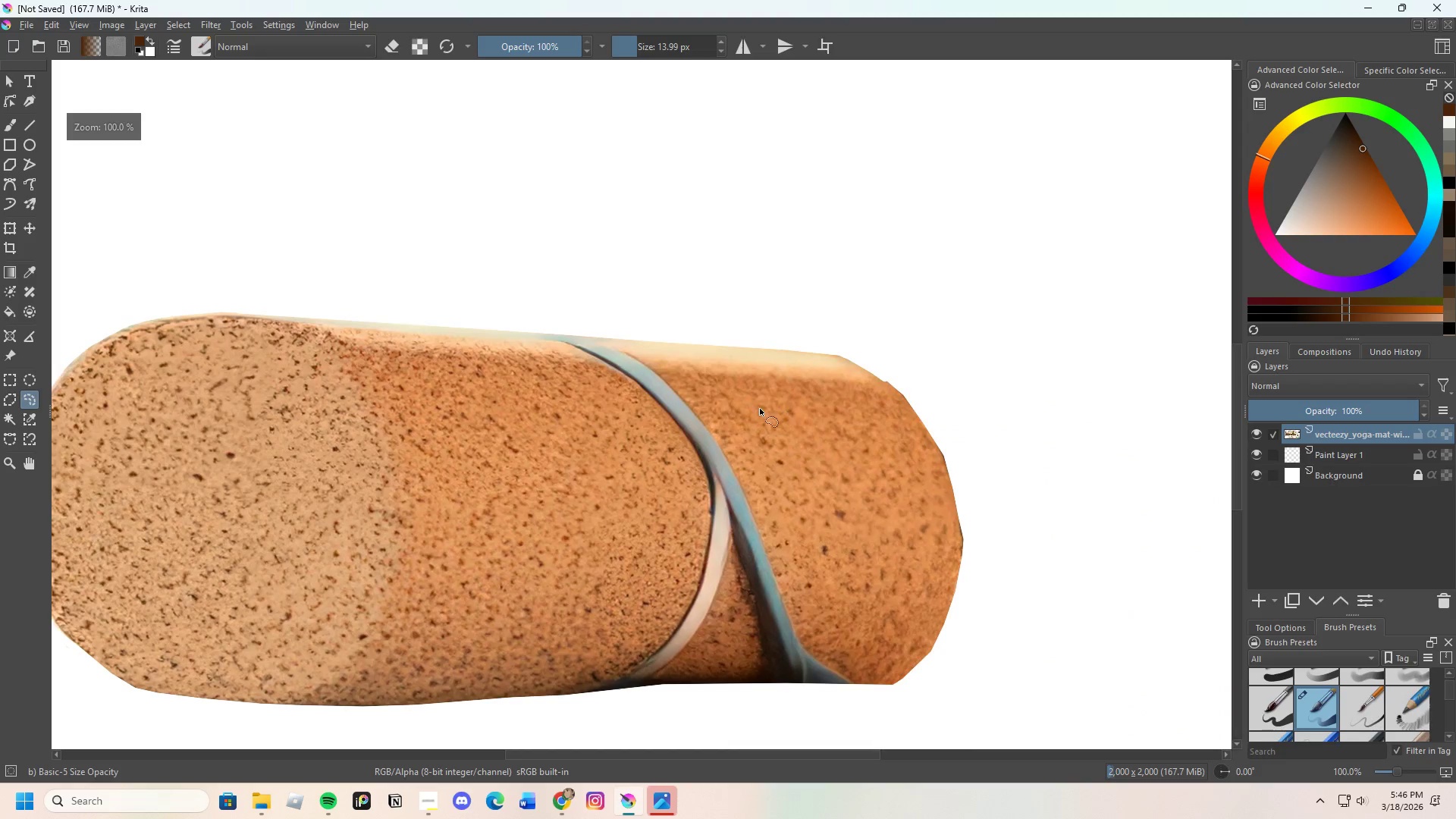 
scroll: coordinate [755, 408], scroll_direction: up, amount: 1.0
 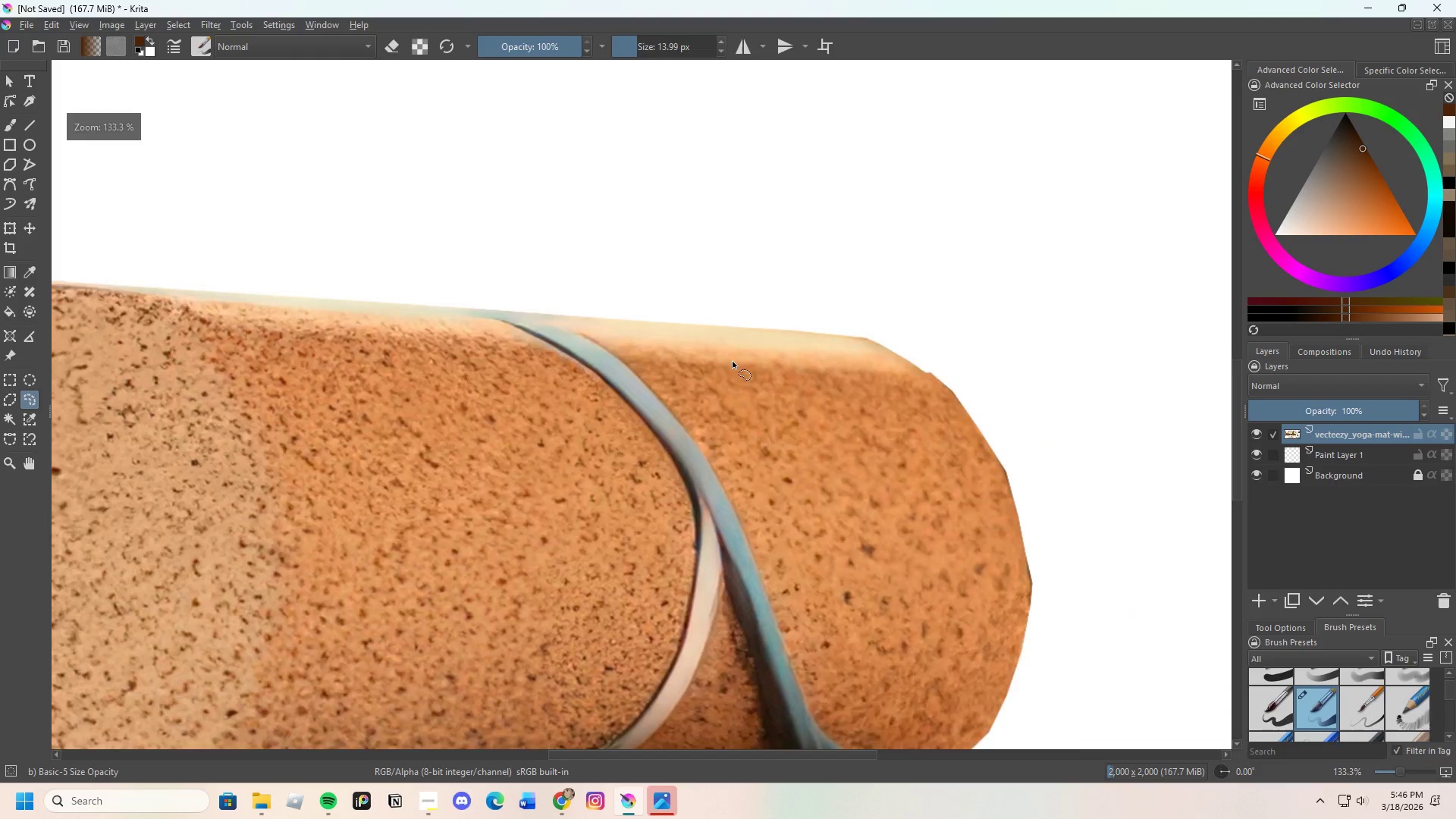 
scroll: coordinate [731, 358], scroll_direction: down, amount: 1.0
 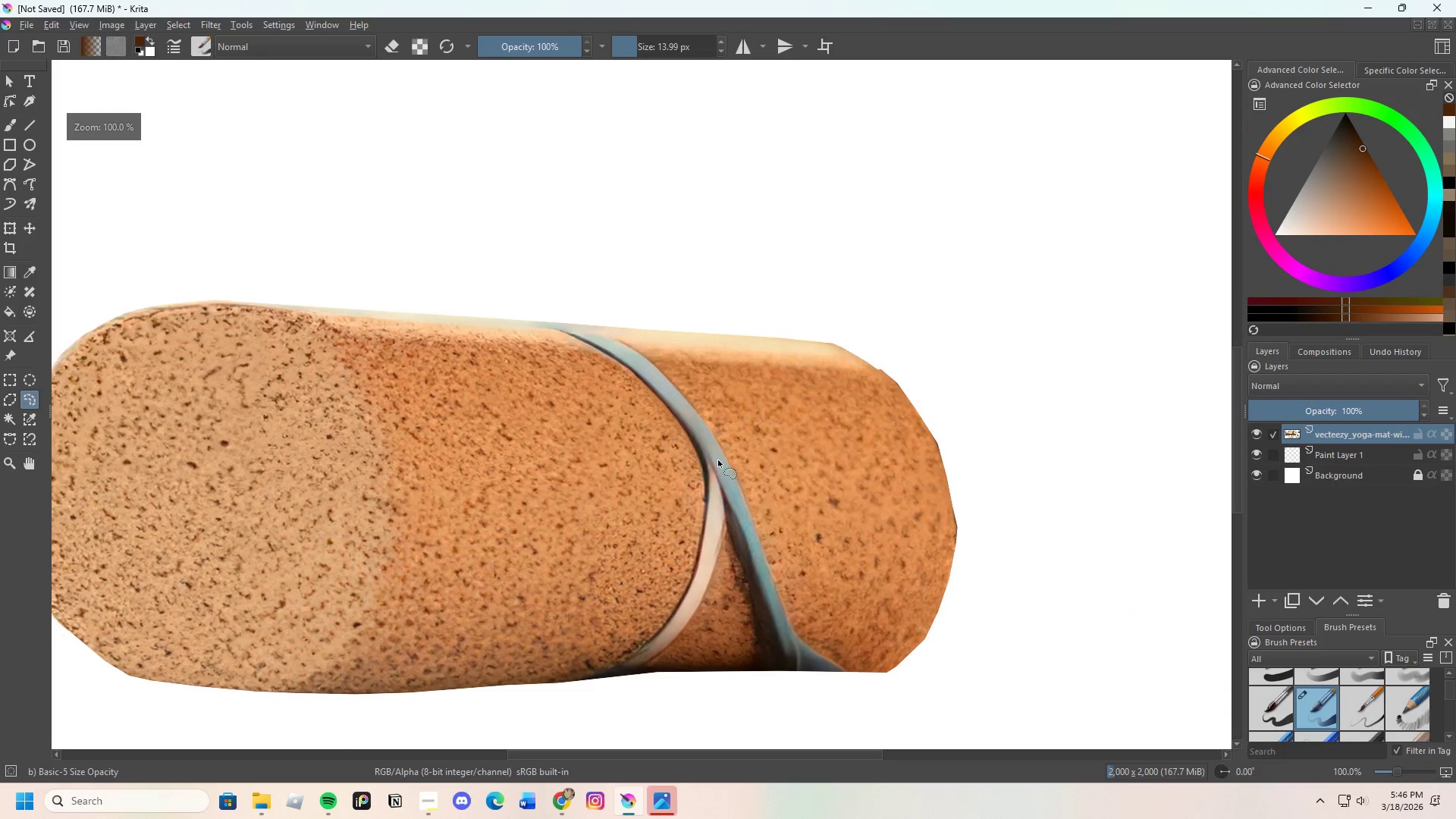 
scroll: coordinate [718, 460], scroll_direction: up, amount: 1.0
 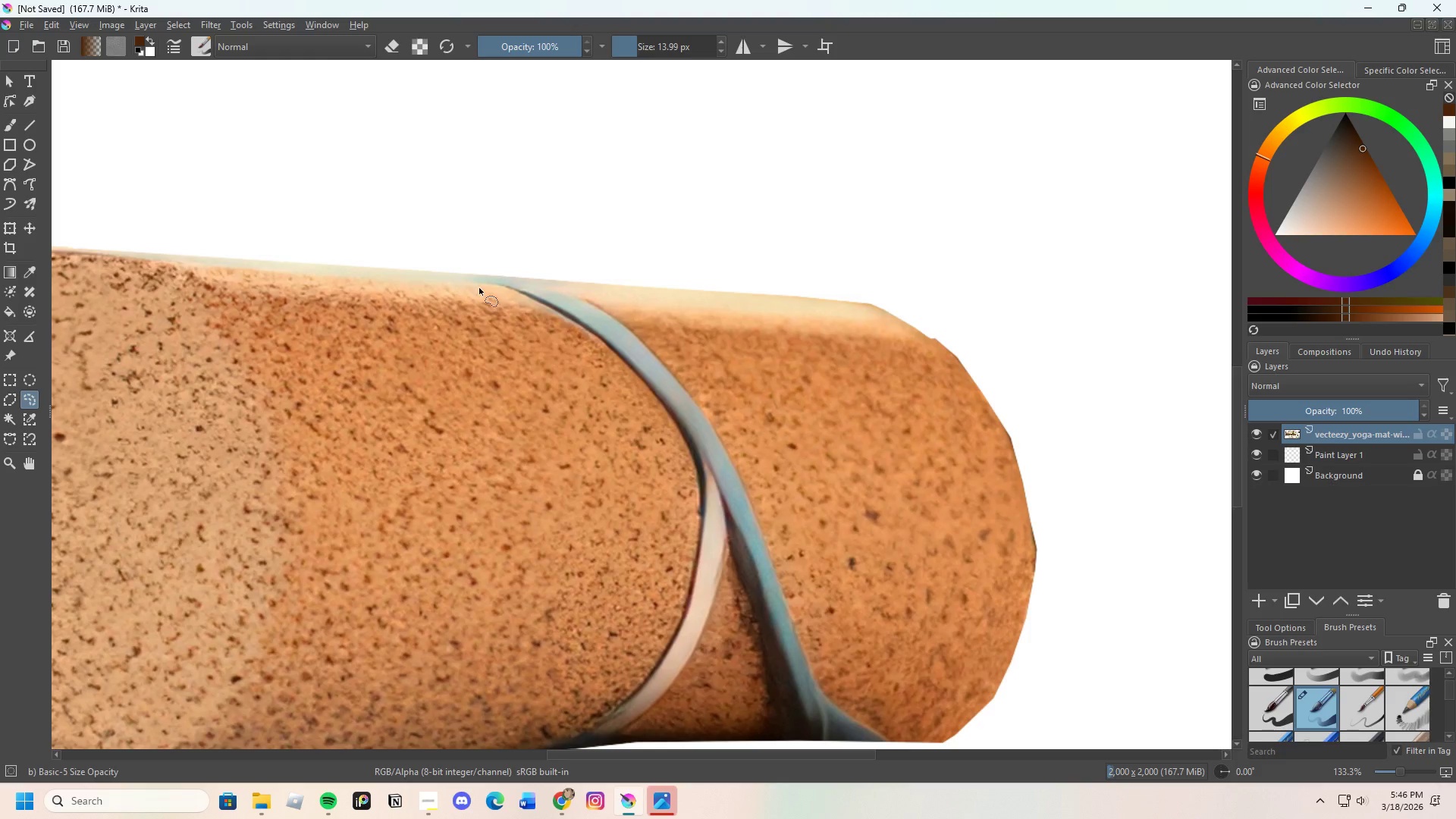 
left_click_drag(start_coordinate=[502, 287], to_coordinate=[620, 380])
 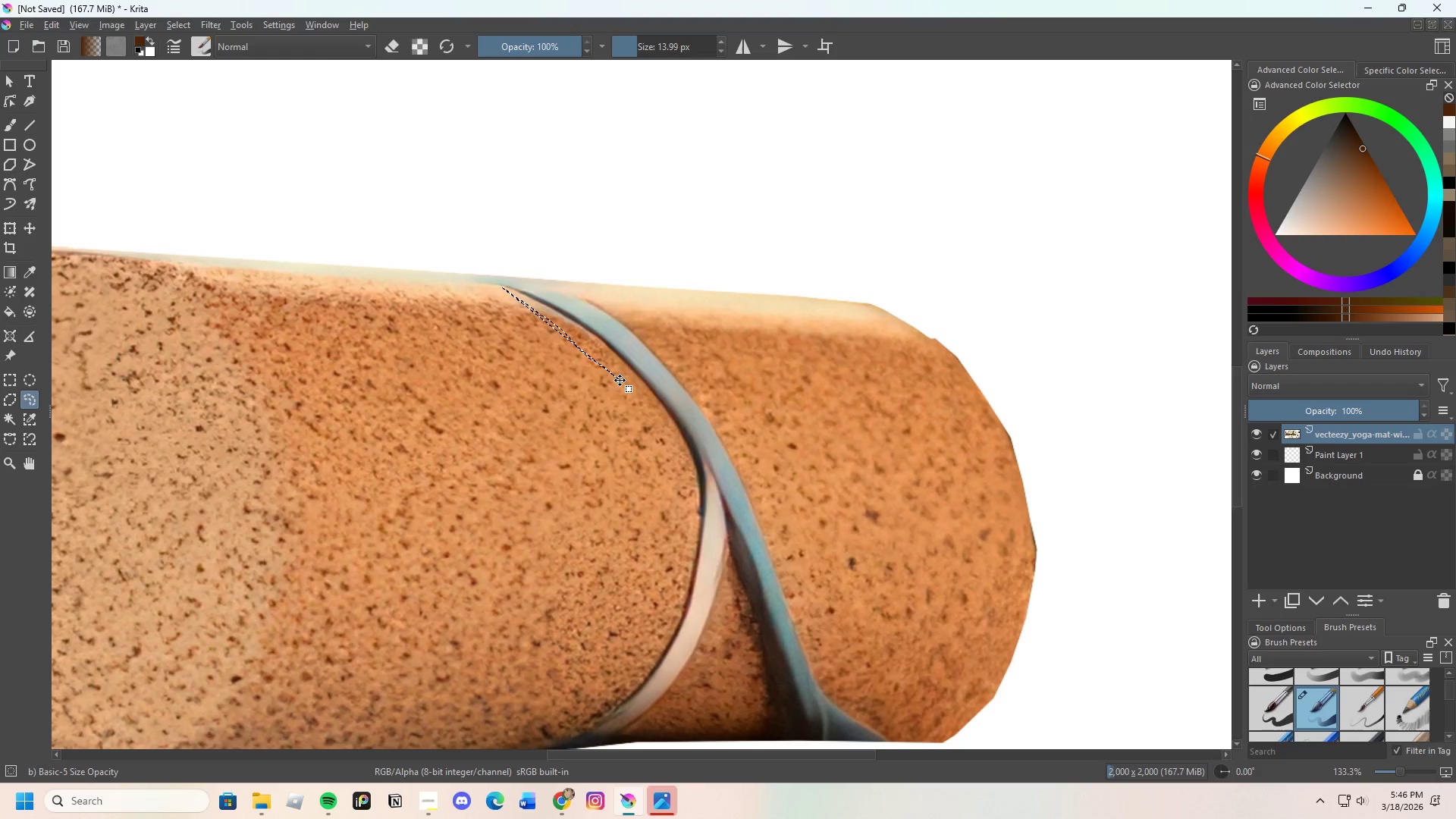 
key(Control+Z)
 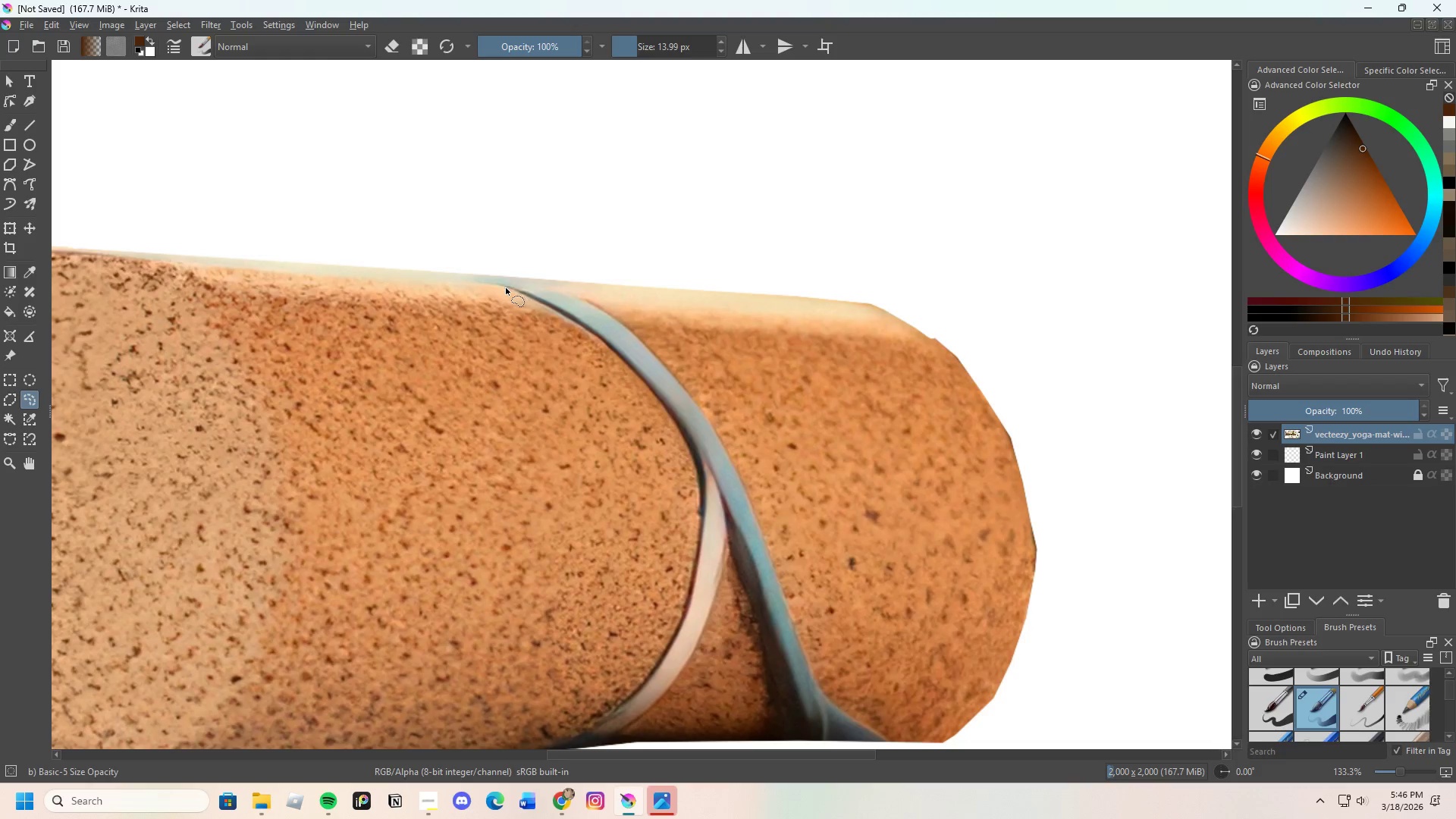 
left_click_drag(start_coordinate=[503, 287], to_coordinate=[513, 296])
 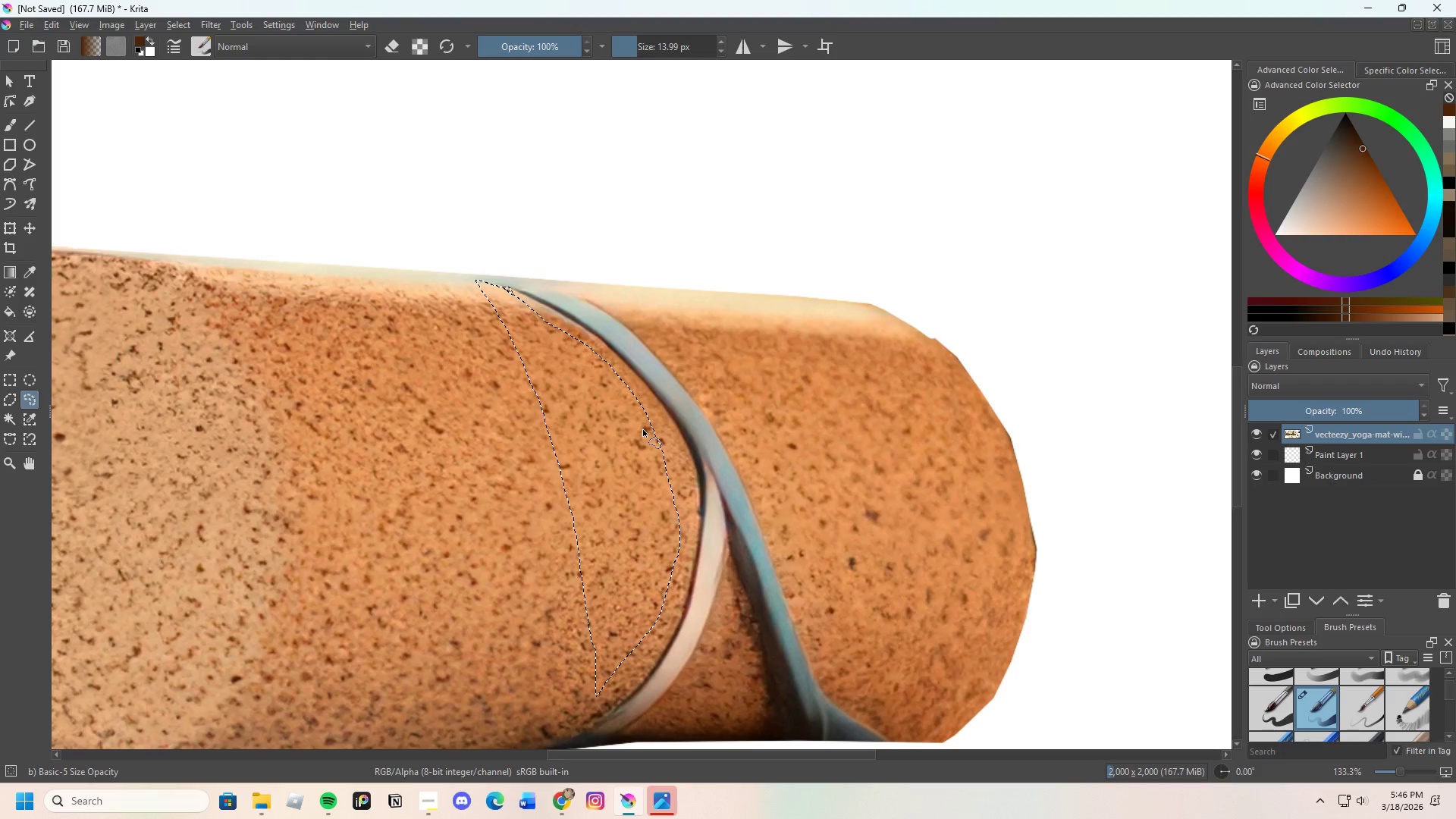 
key(Control+C)
 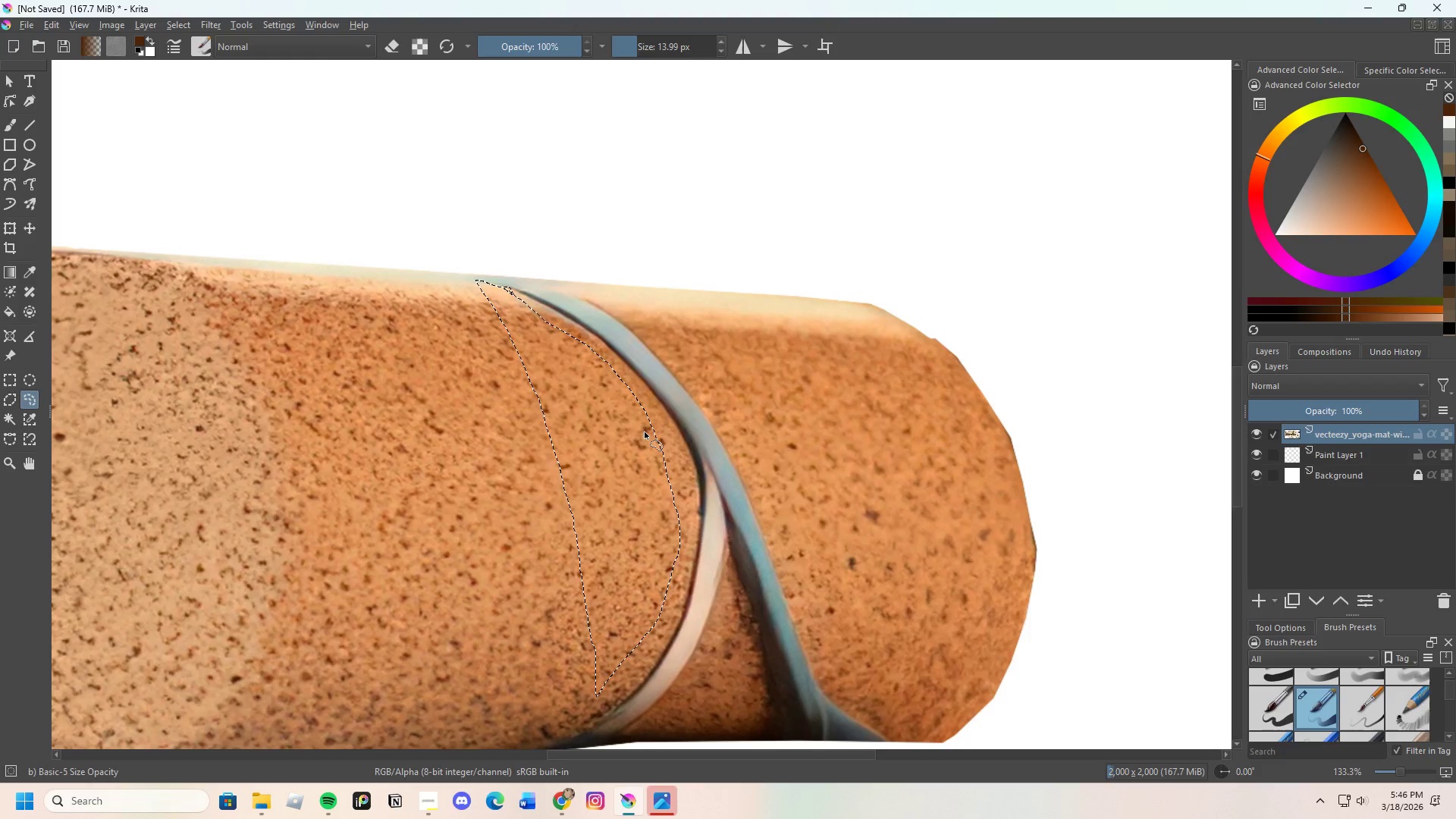 
key(Control+V)
 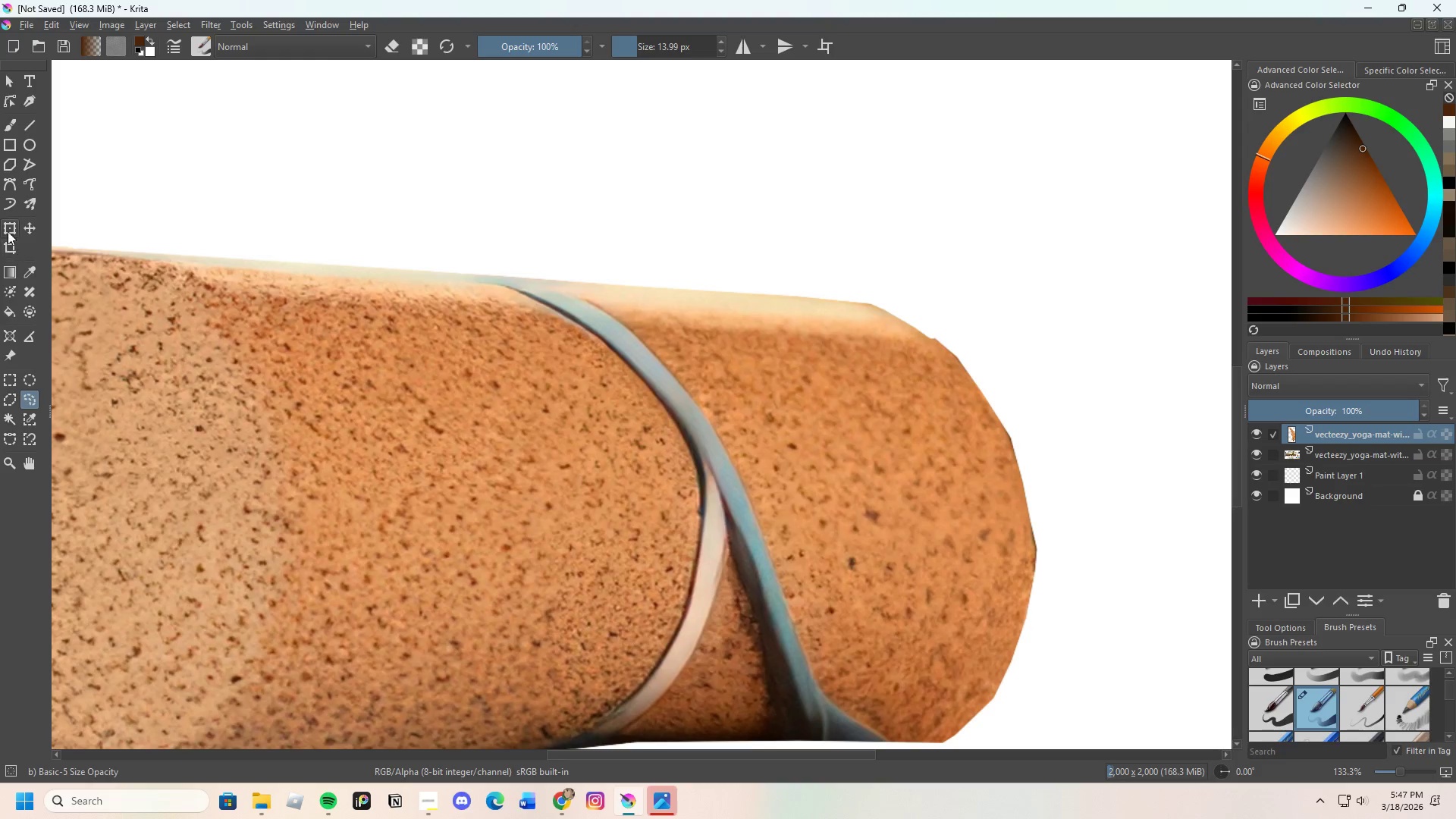 
left_click_drag(start_coordinate=[538, 472], to_coordinate=[572, 471])
 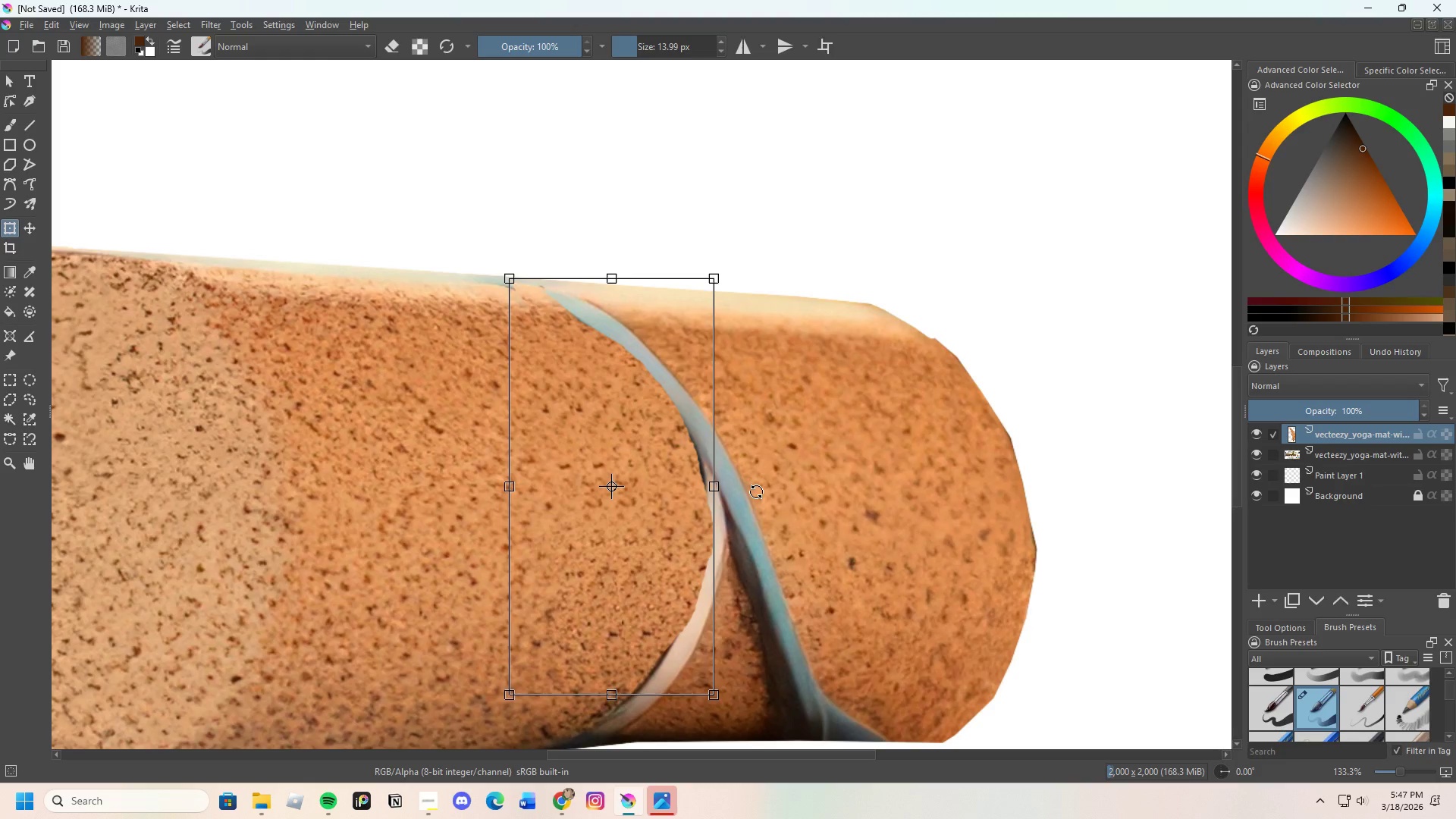 
left_click_drag(start_coordinate=[756, 491], to_coordinate=[772, 465])
 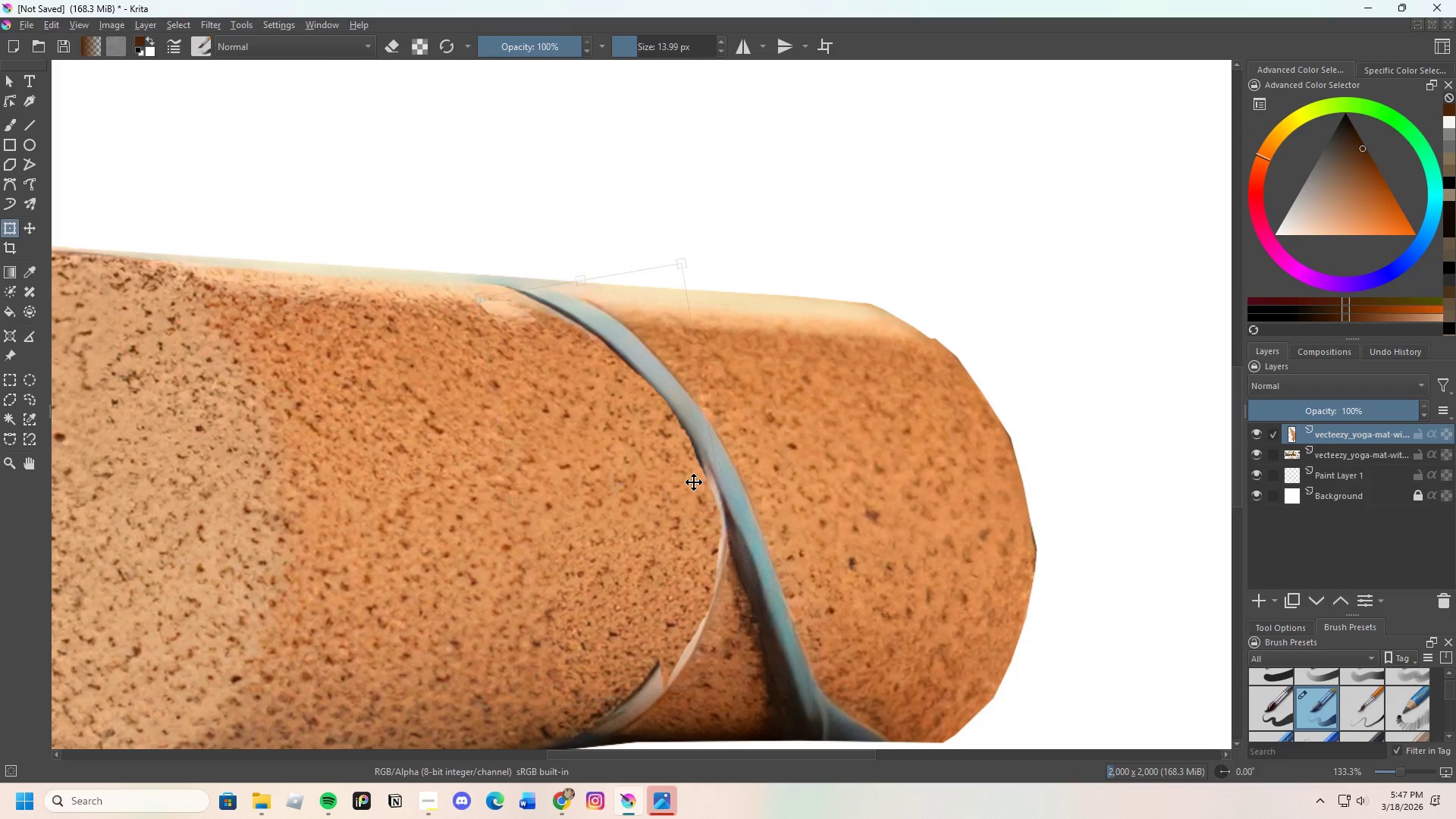 
left_click_drag(start_coordinate=[664, 493], to_coordinate=[702, 473])
 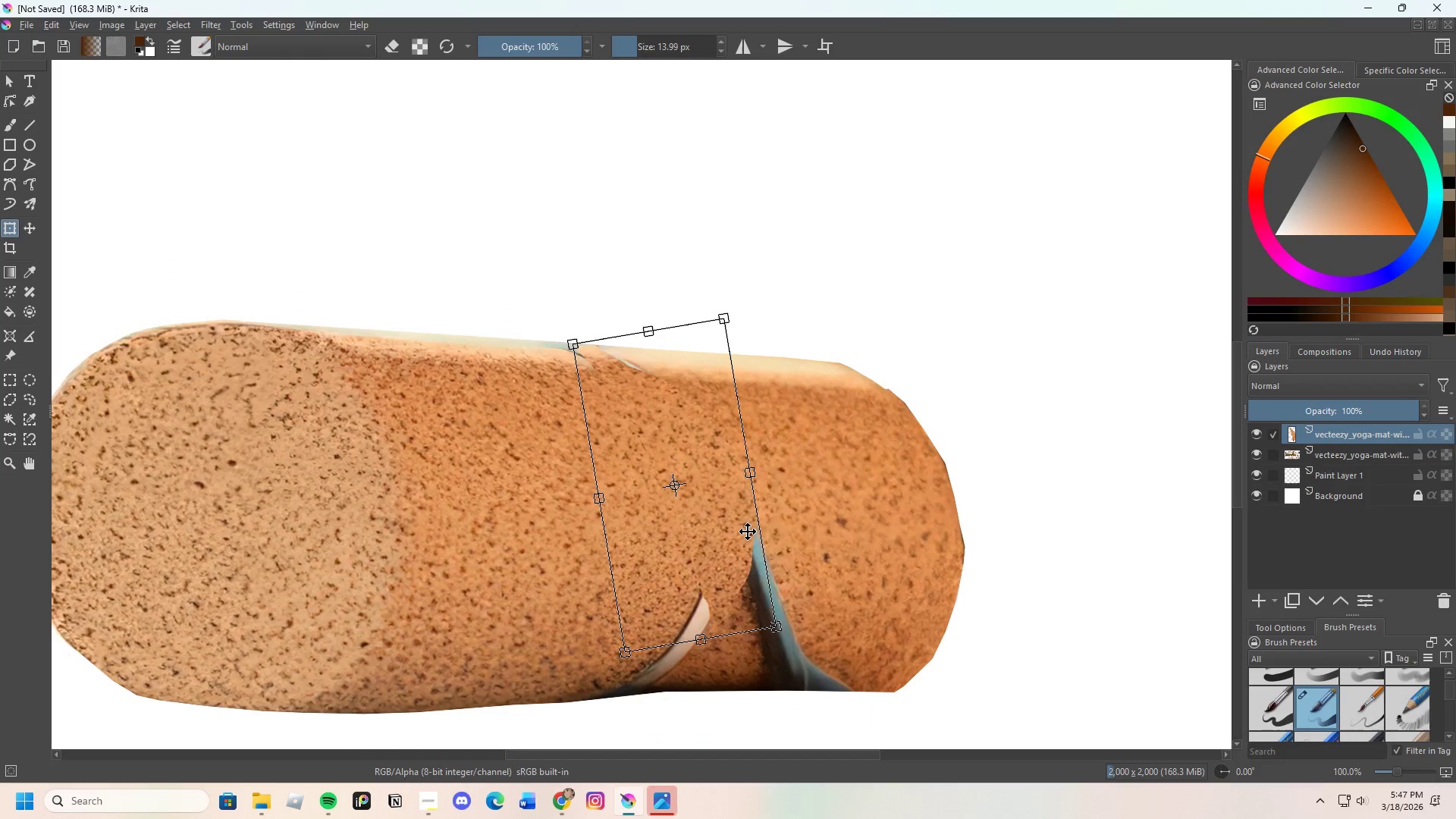 
scroll: coordinate [748, 539], scroll_direction: down, amount: 1.0
 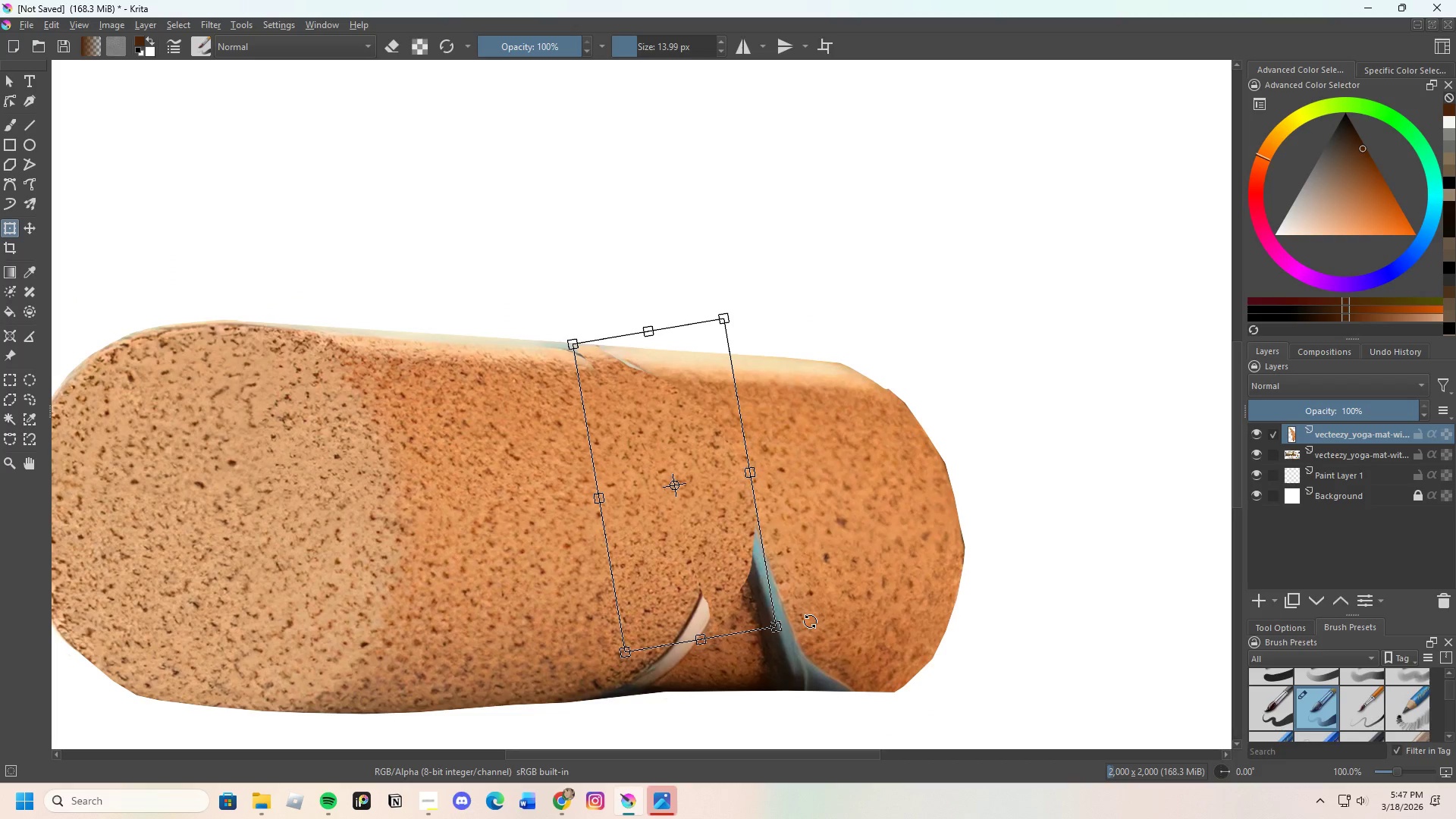 
key(Enter)
 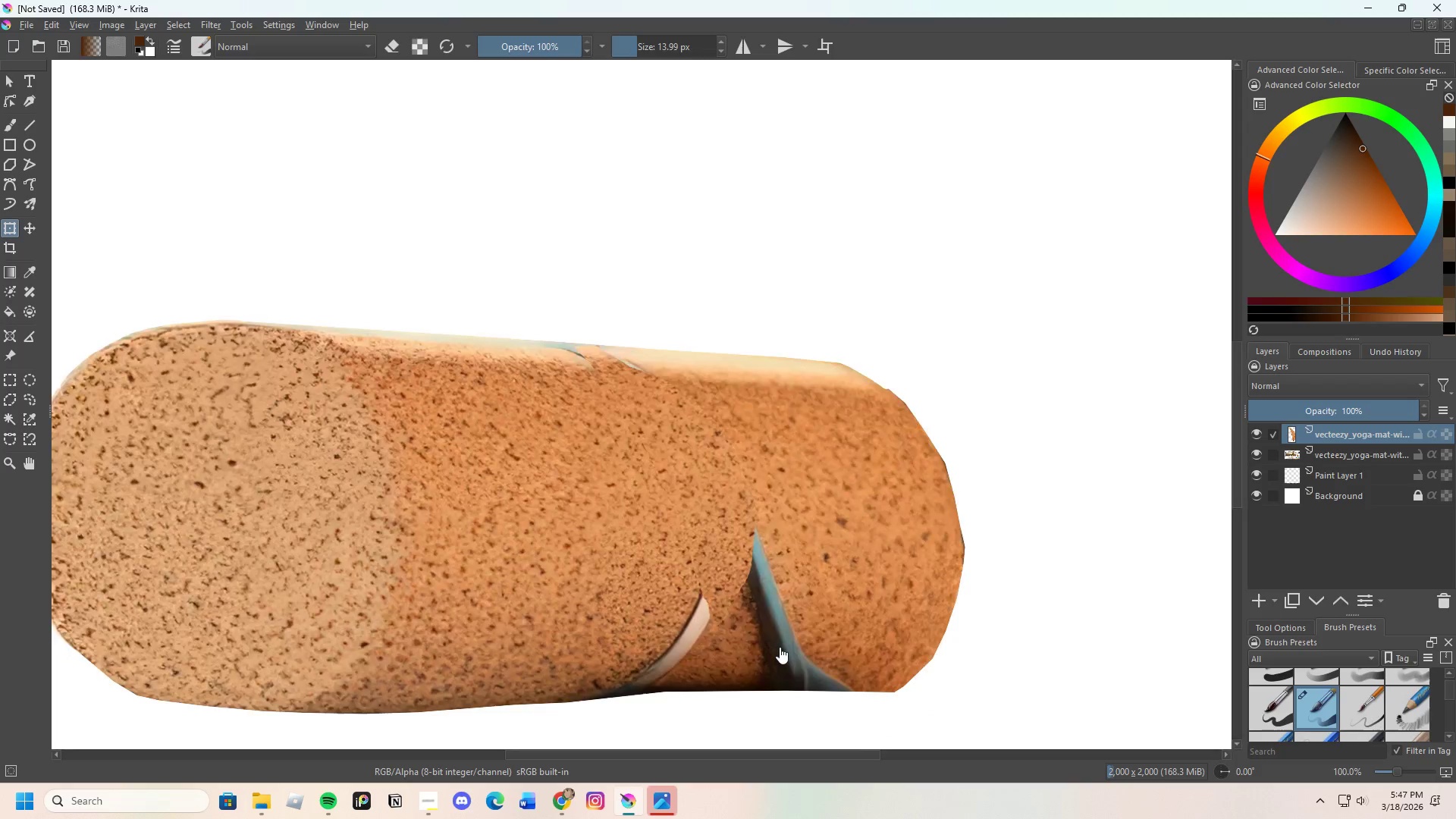 
scroll: coordinate [767, 650], scroll_direction: up, amount: 1.0
 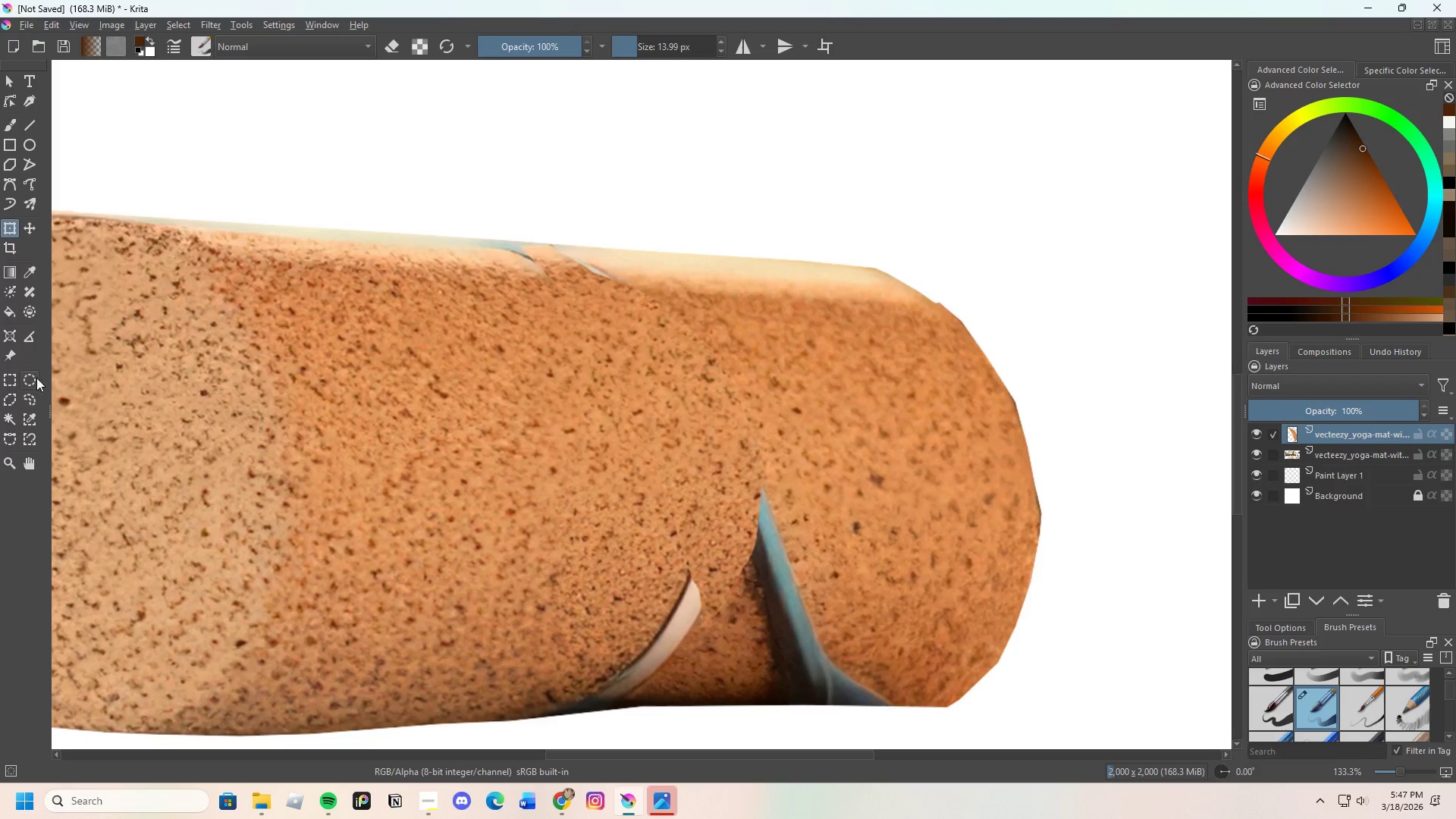 
left_click([33, 399])
 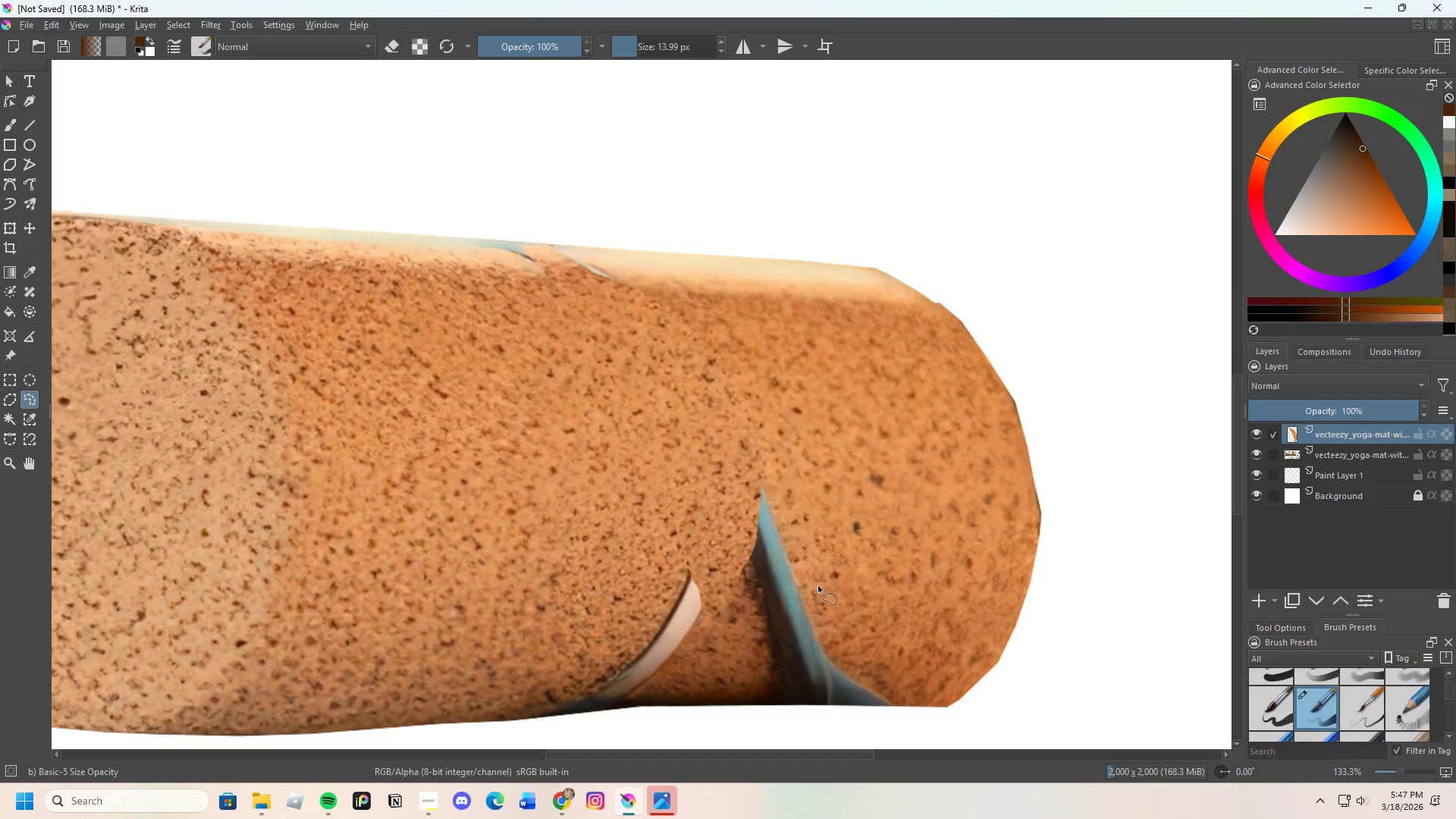 
scroll: coordinate [820, 580], scroll_direction: up, amount: 1.0
 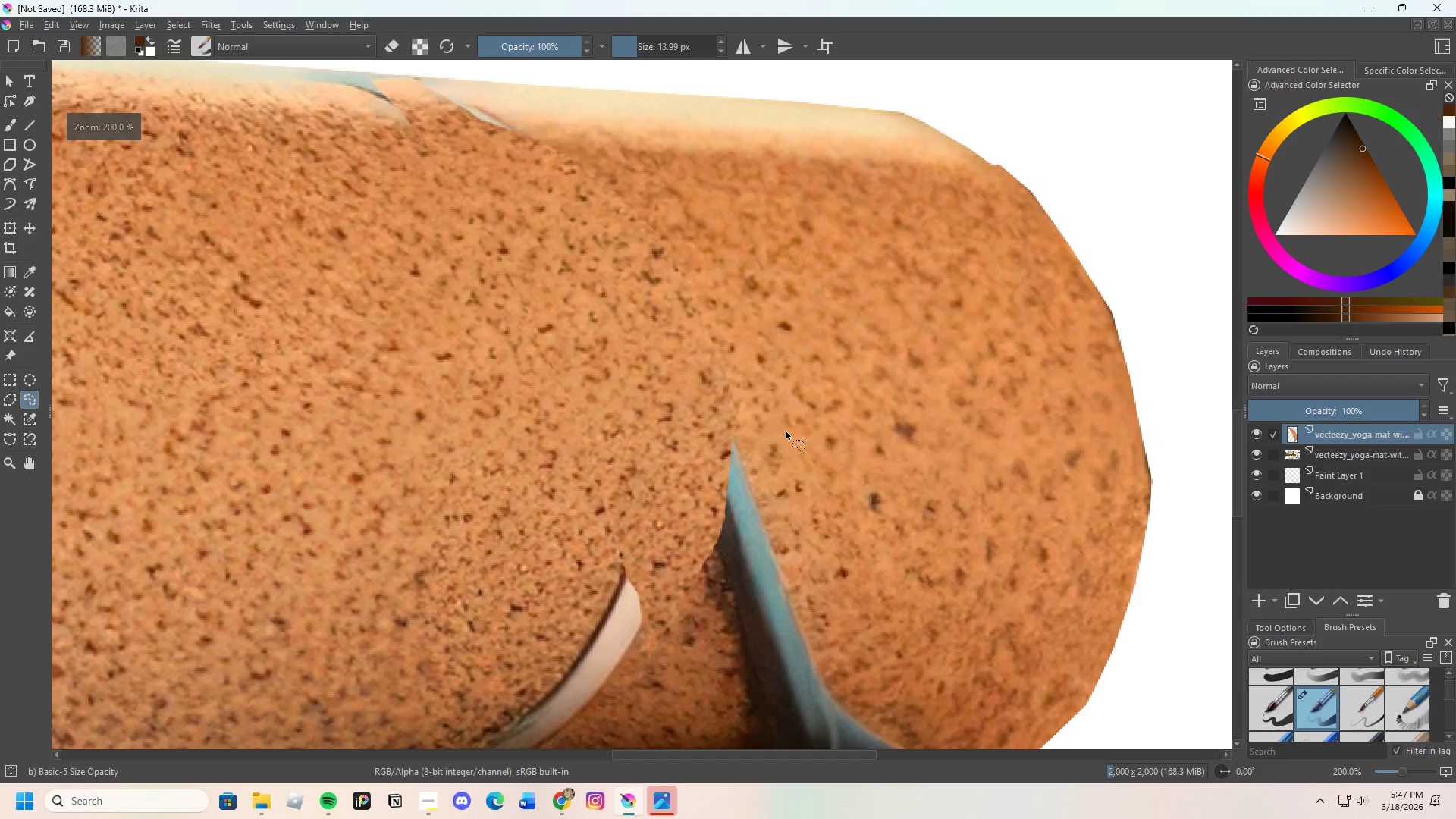 
left_click_drag(start_coordinate=[786, 423], to_coordinate=[935, 708])
 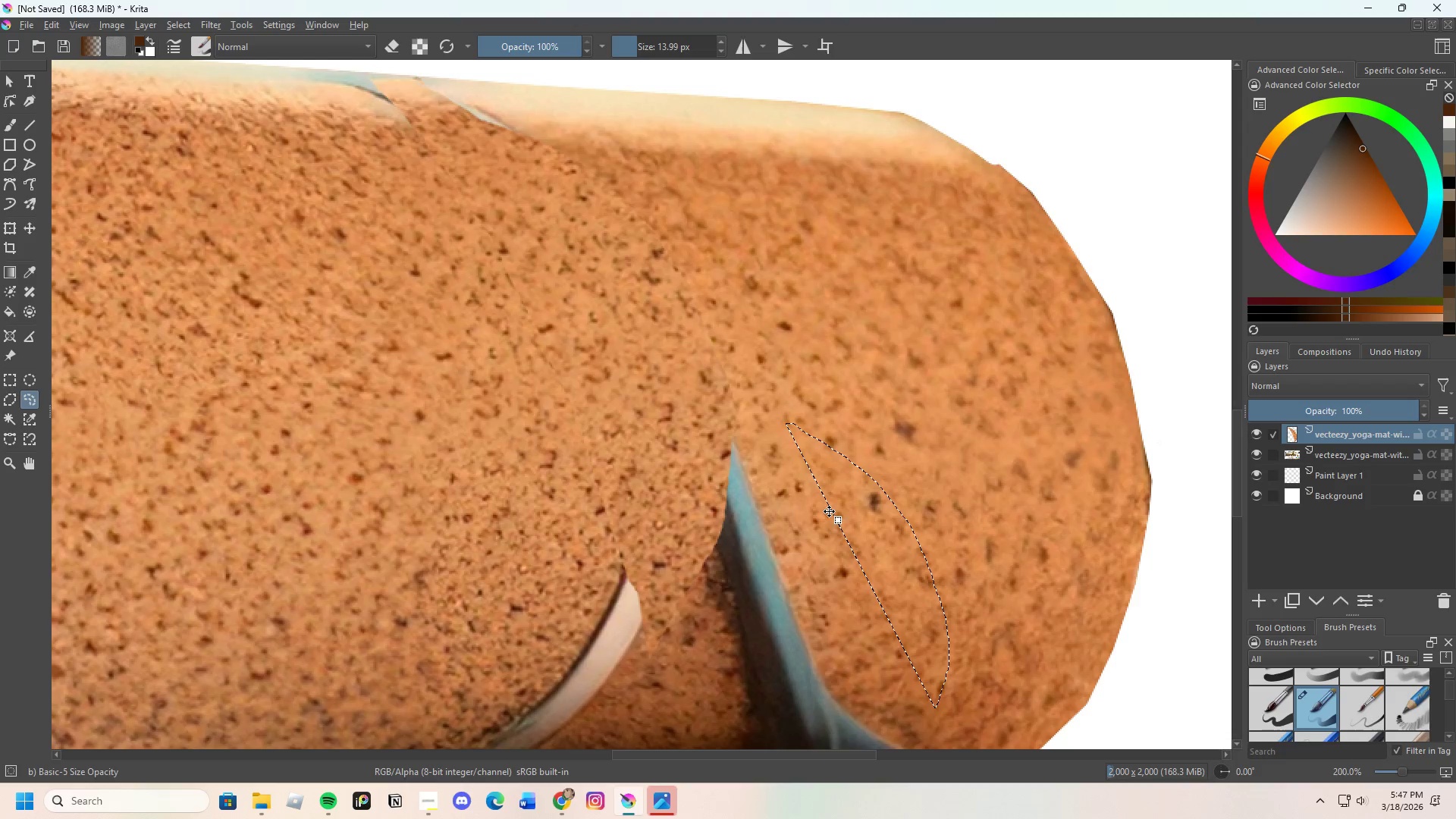 
scroll: coordinate [789, 460], scroll_direction: down, amount: 1.0
 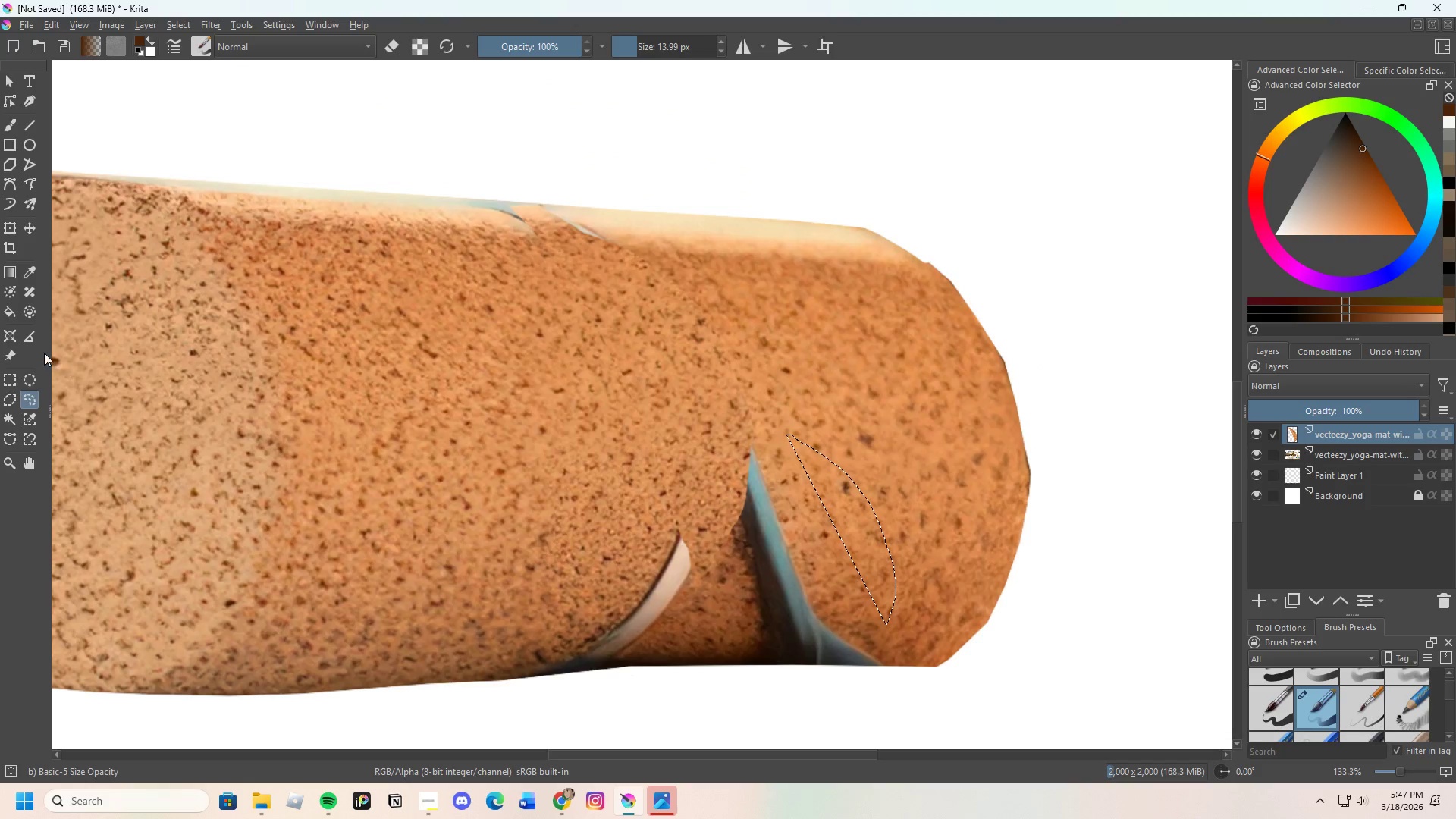 
left_click([14, 231])
 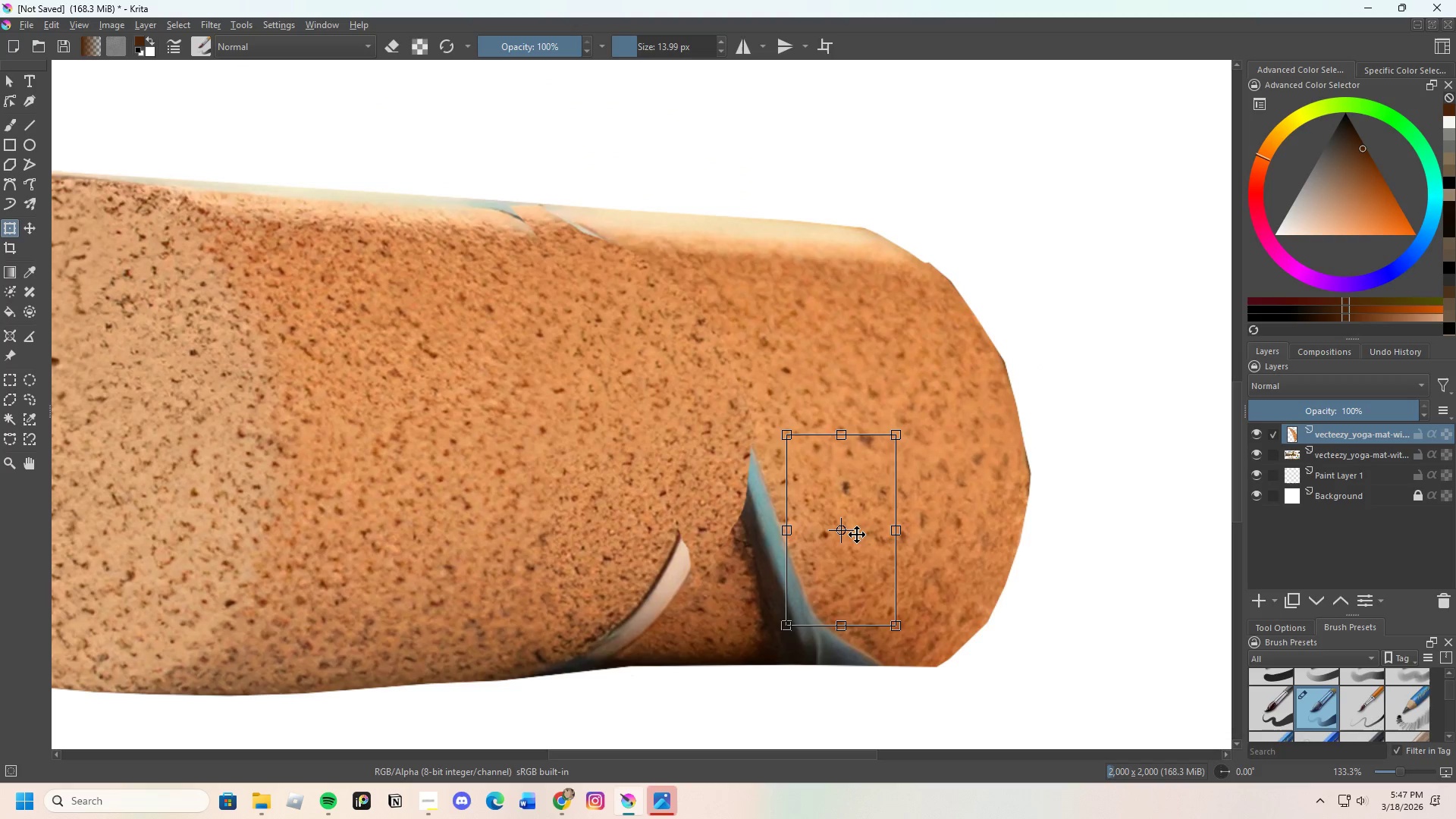 
left_click_drag(start_coordinate=[859, 535], to_coordinate=[759, 544])
 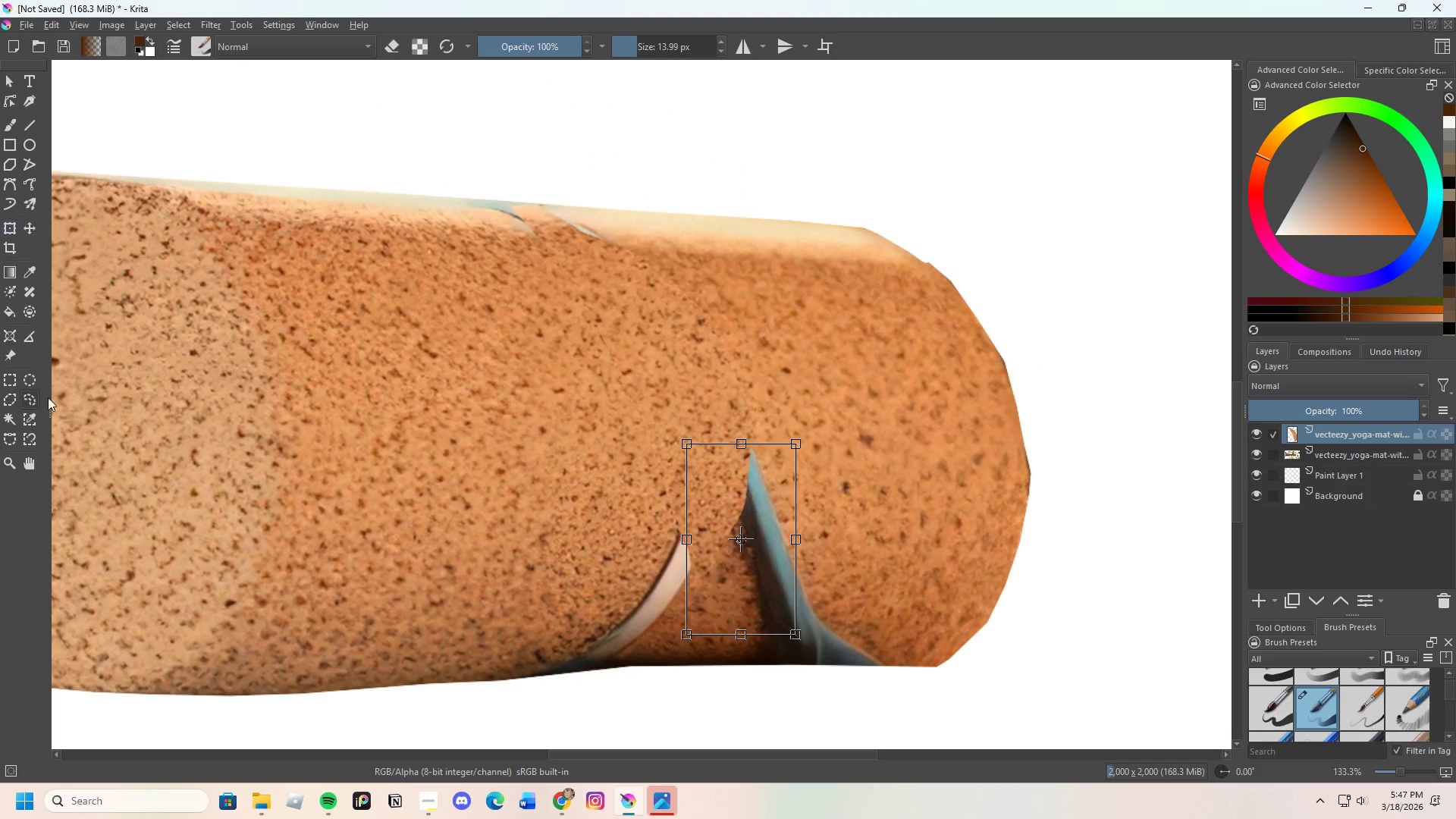 
scroll: coordinate [816, 532], scroll_direction: up, amount: 1.0
 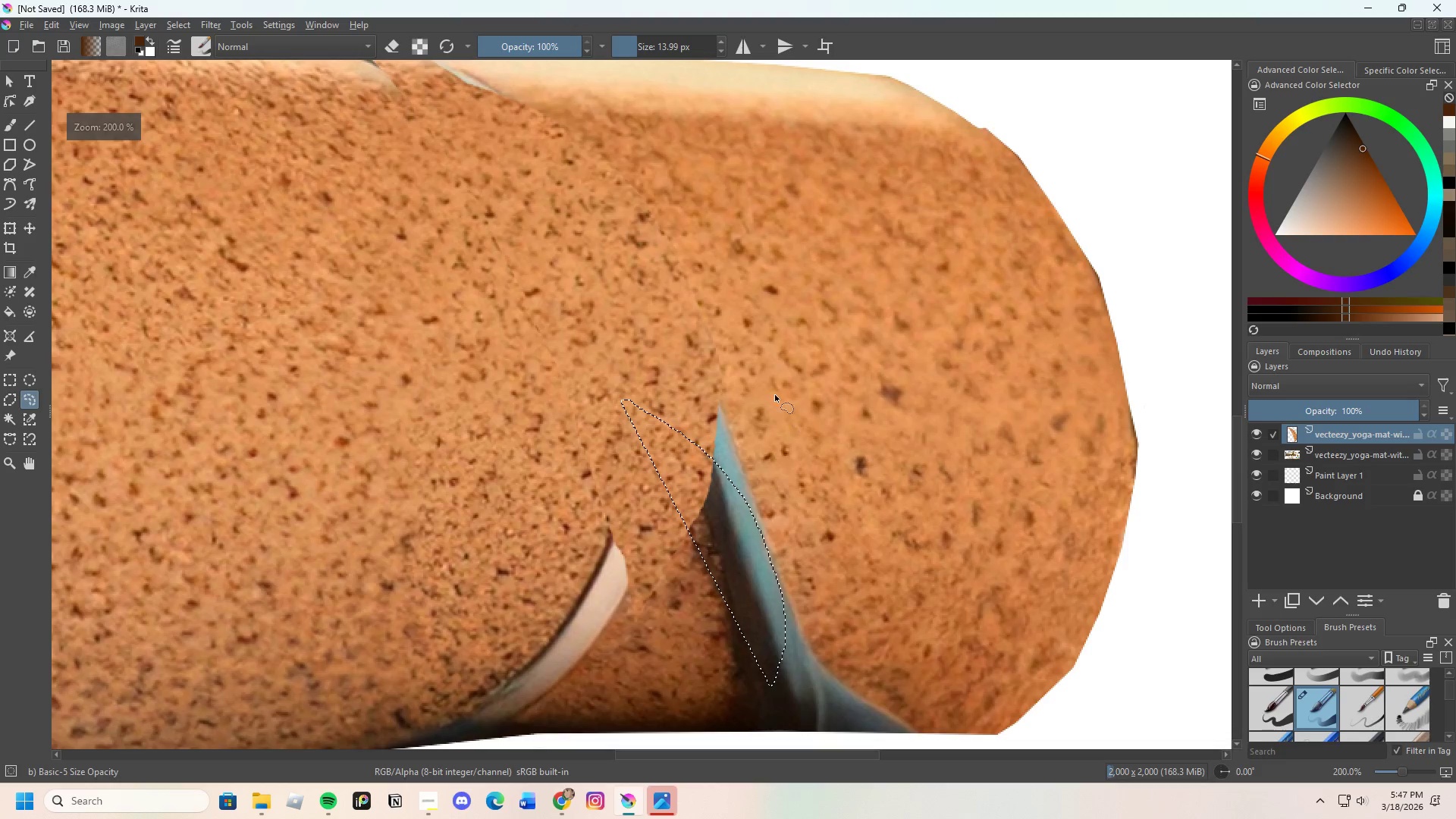 
left_click_drag(start_coordinate=[774, 393], to_coordinate=[1016, 636])
 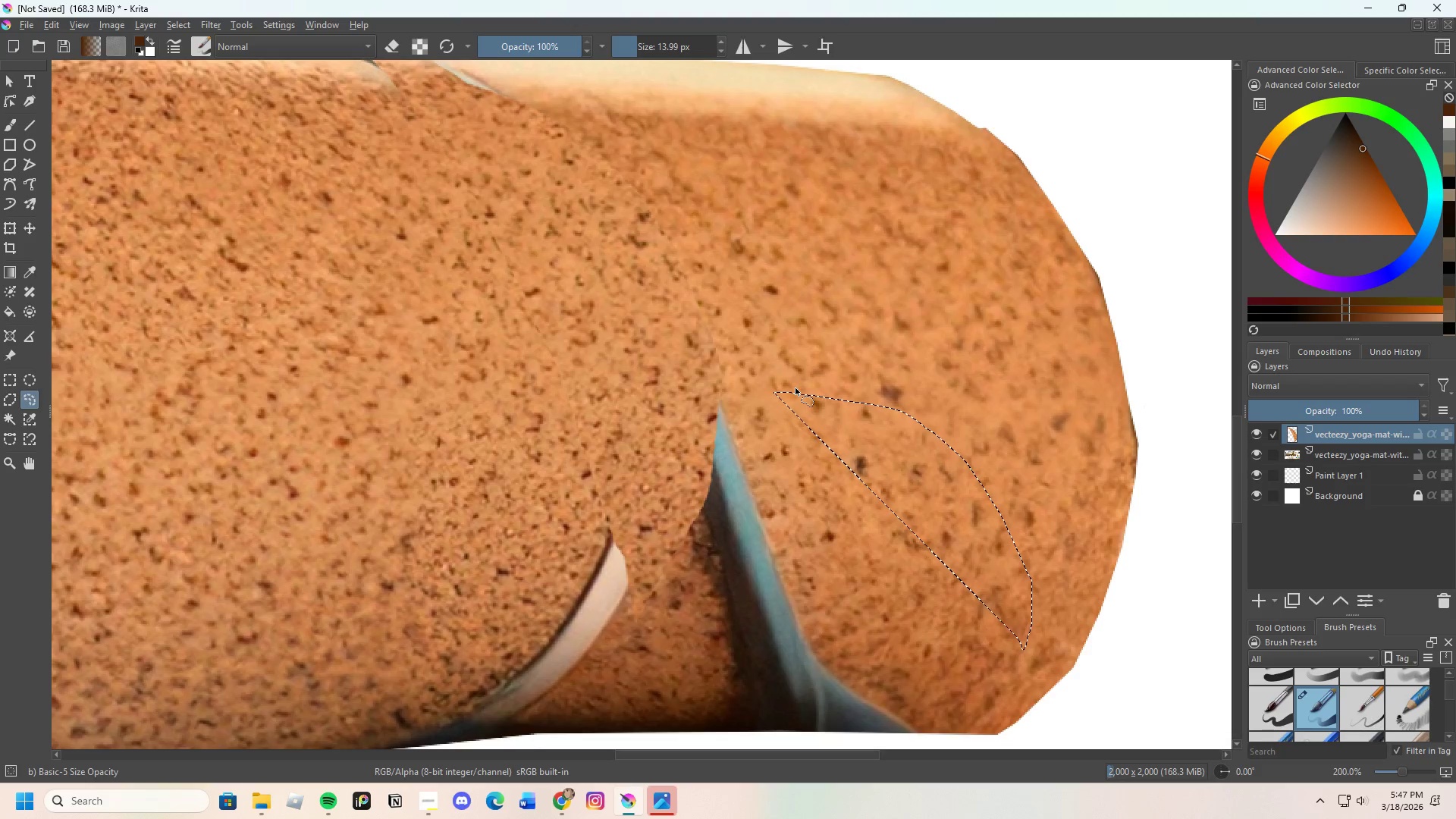 
left_click_drag(start_coordinate=[752, 391], to_coordinate=[767, 401])
 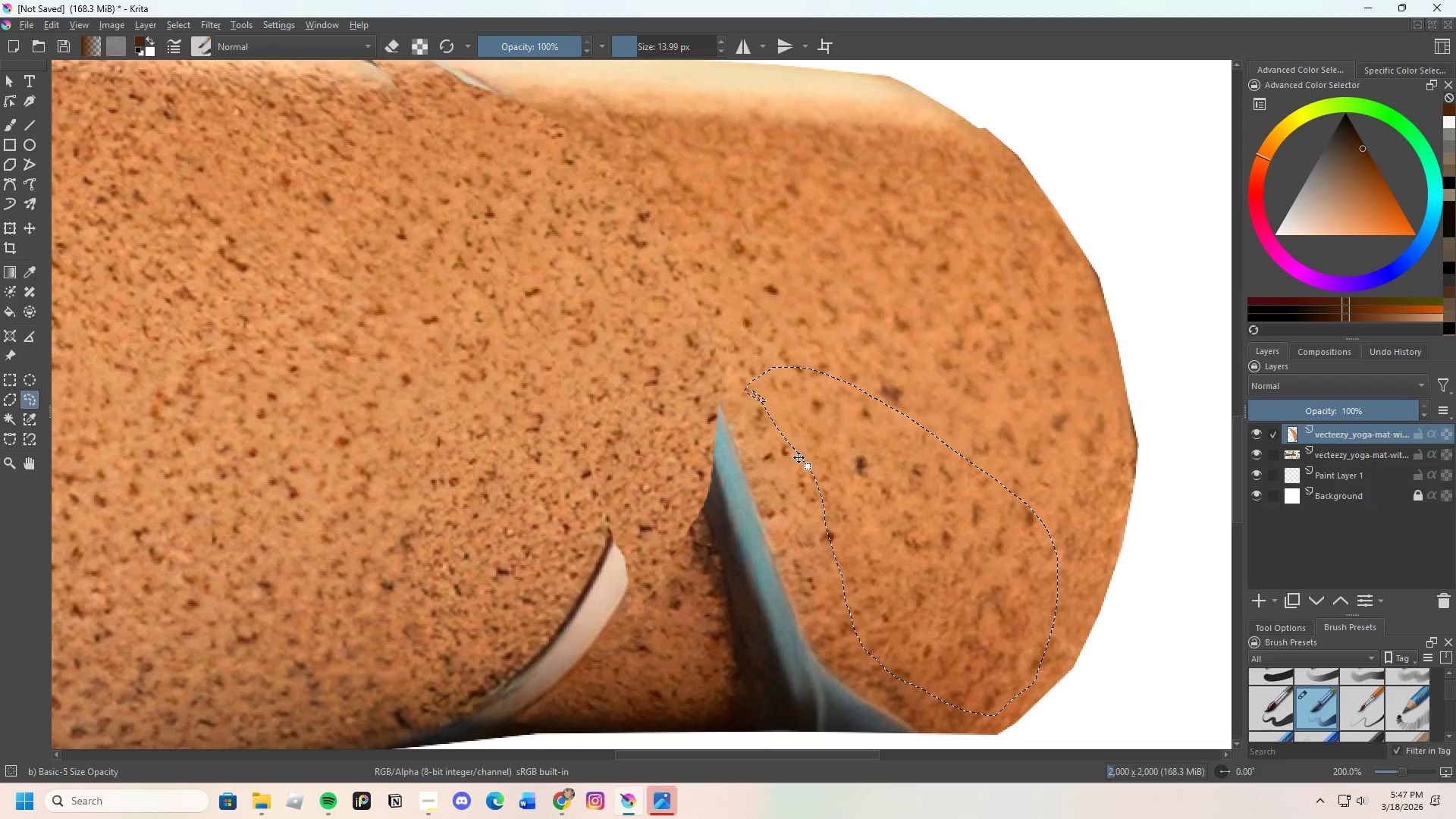 
scroll: coordinate [778, 400], scroll_direction: none, amount: 0.0
 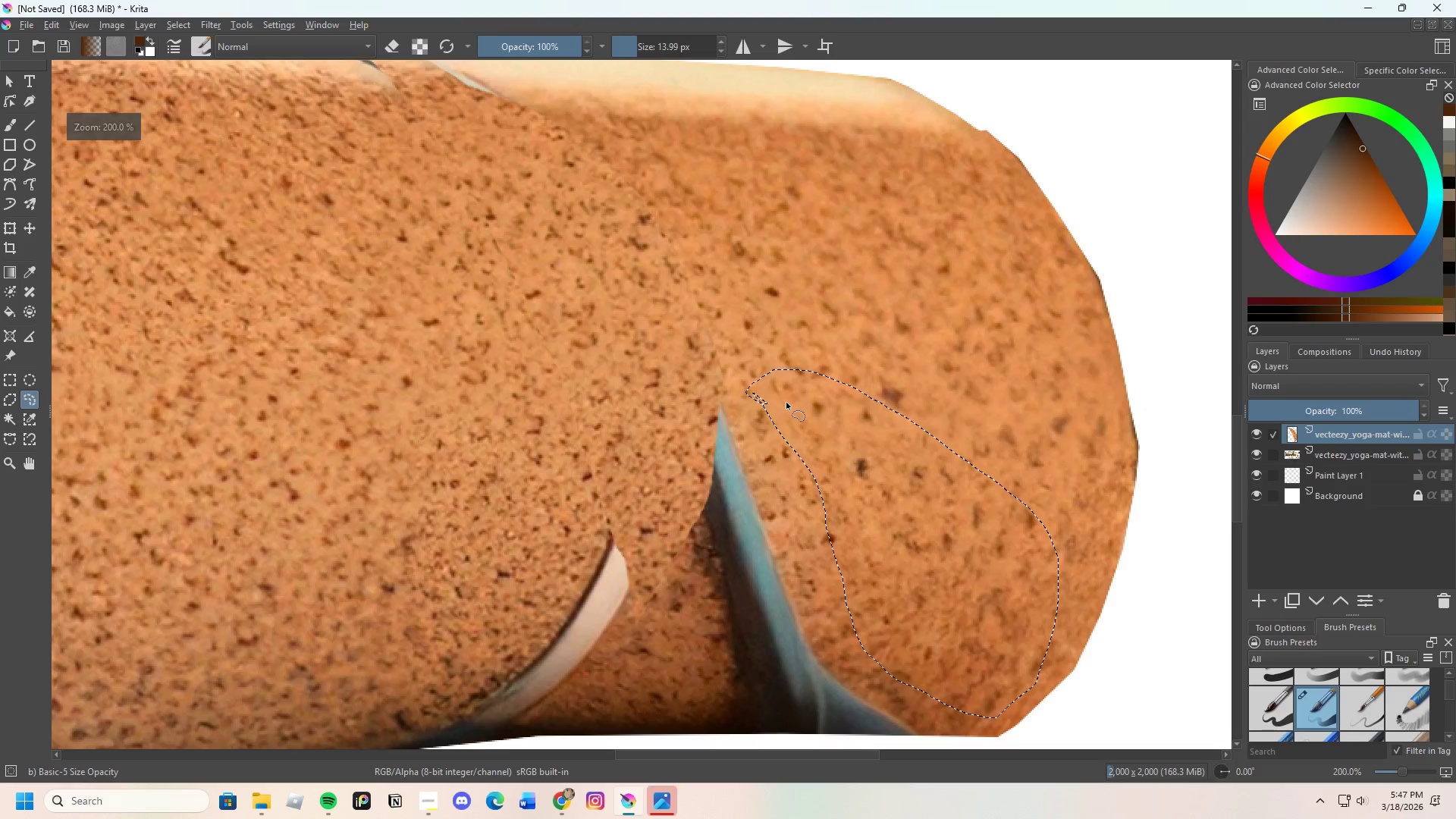 
key(Control+C)
 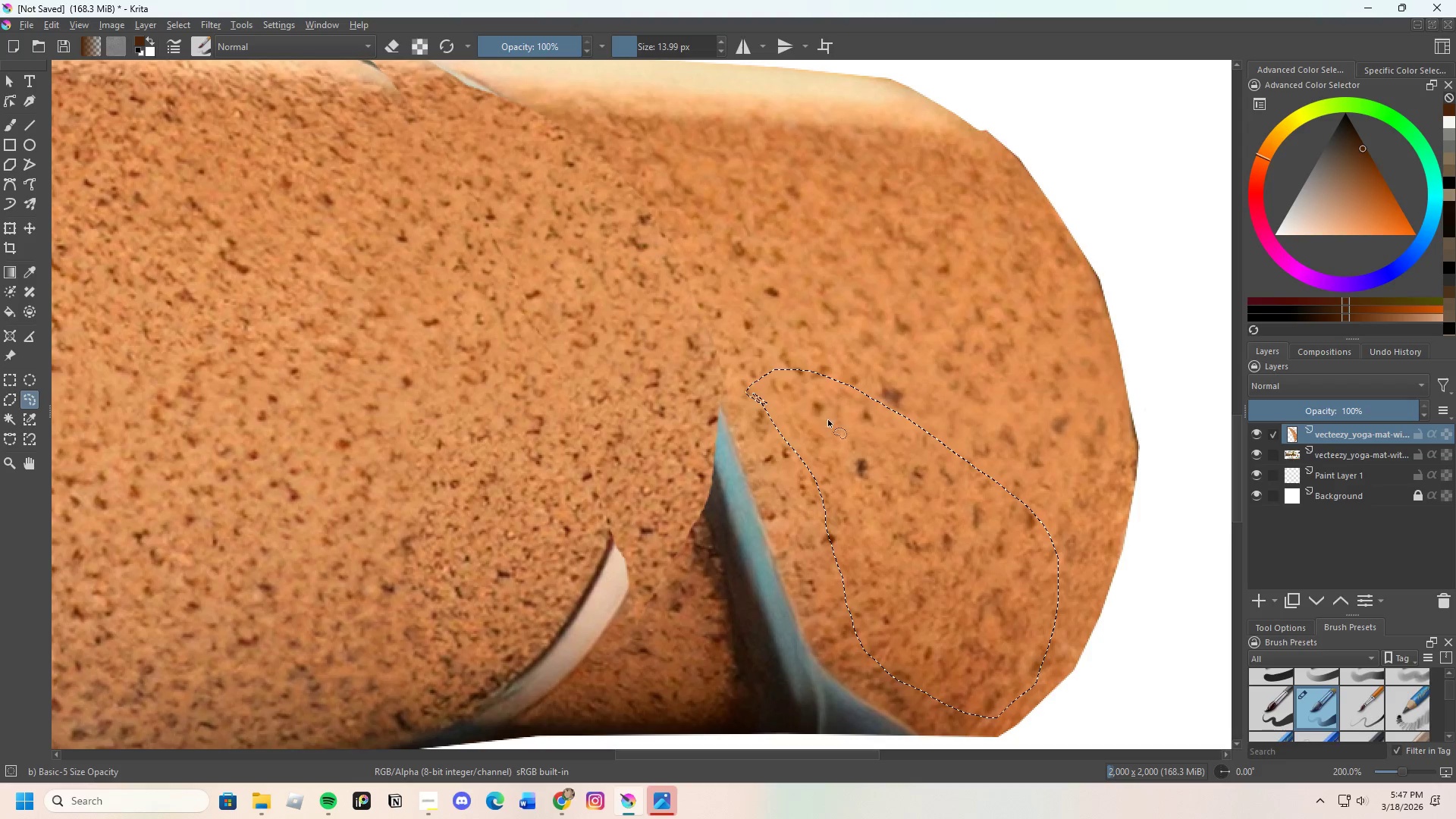 
key(Control+V)
 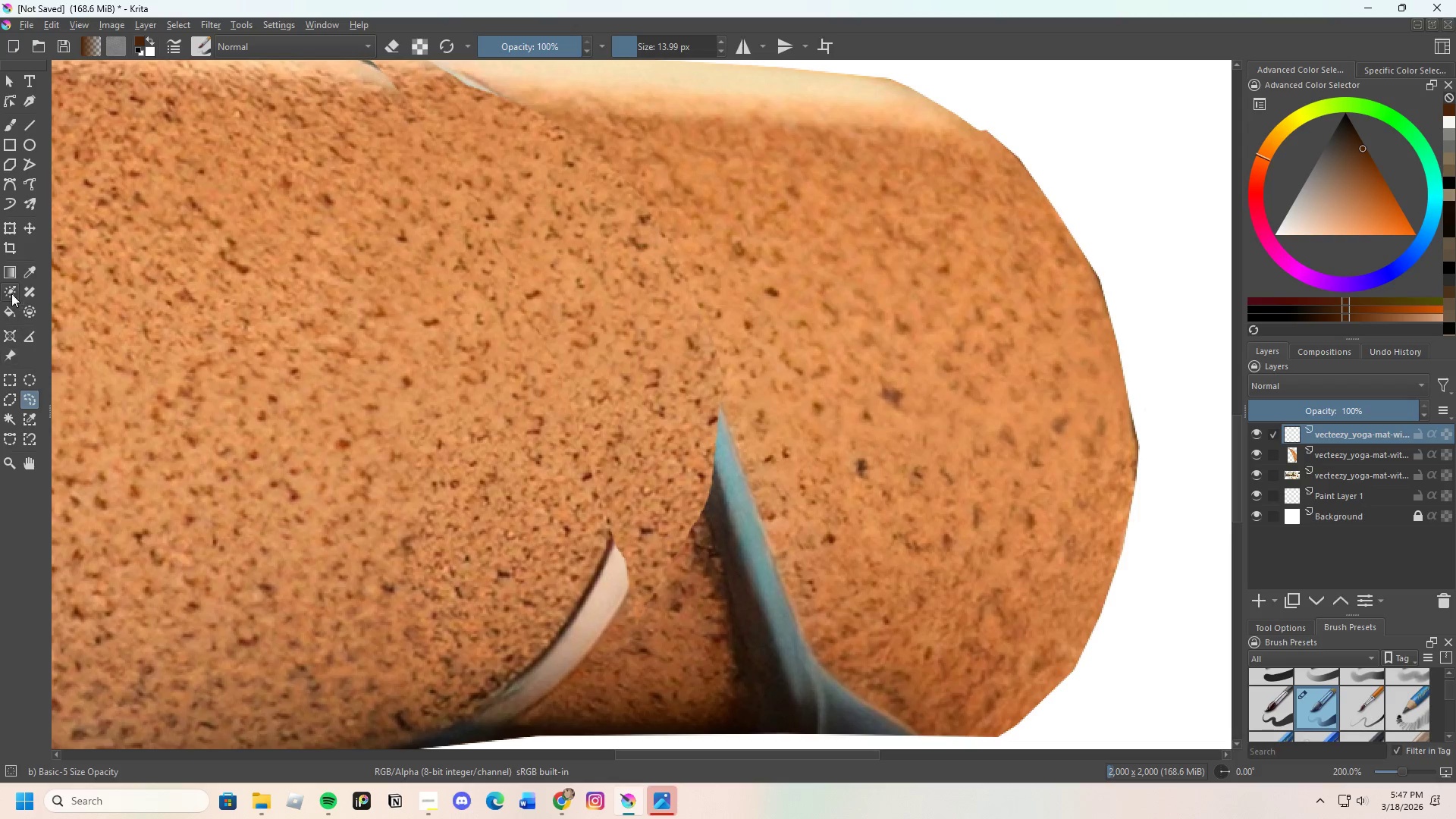 
left_click([10, 233])
 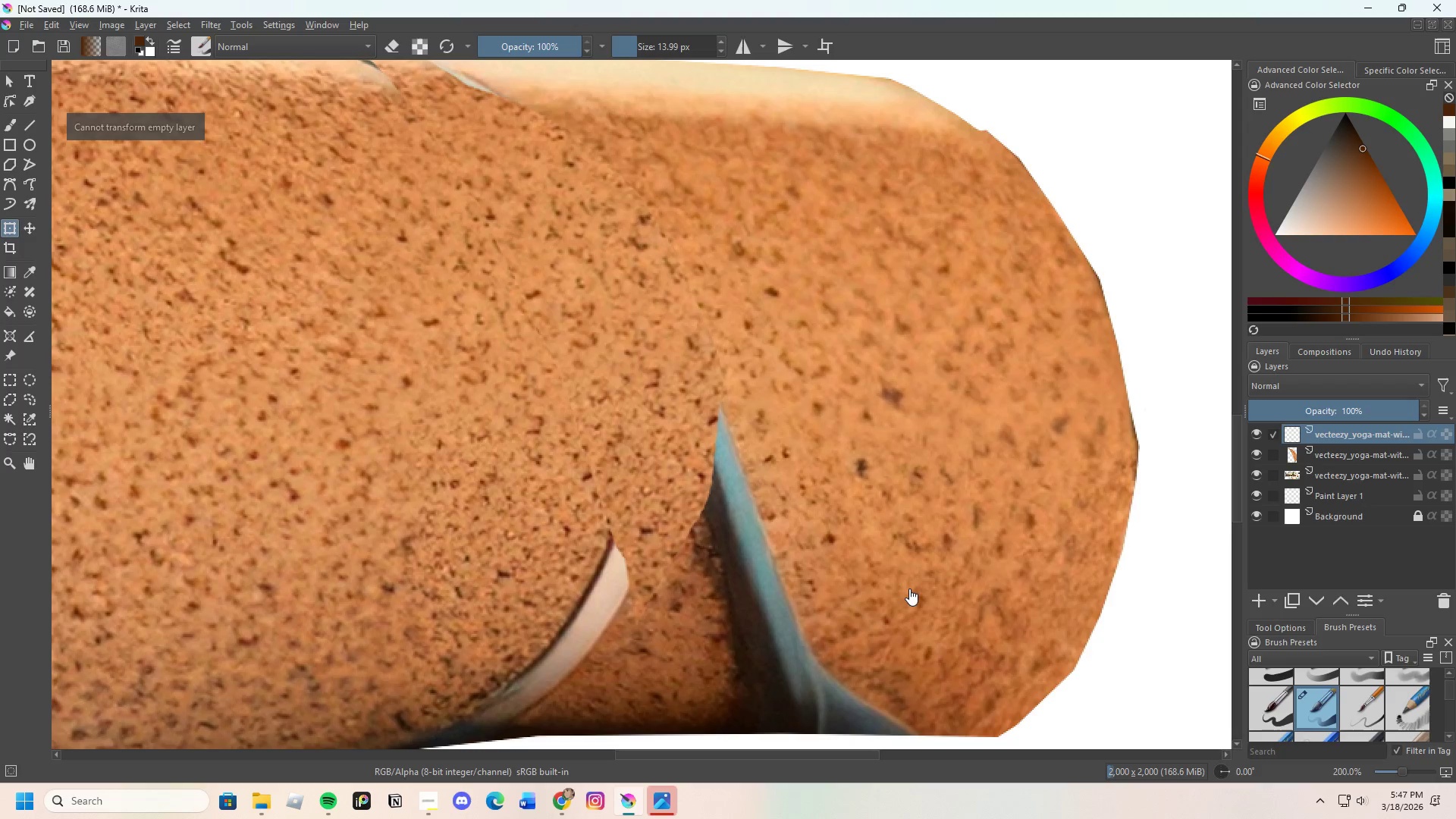 
left_click([912, 581])
 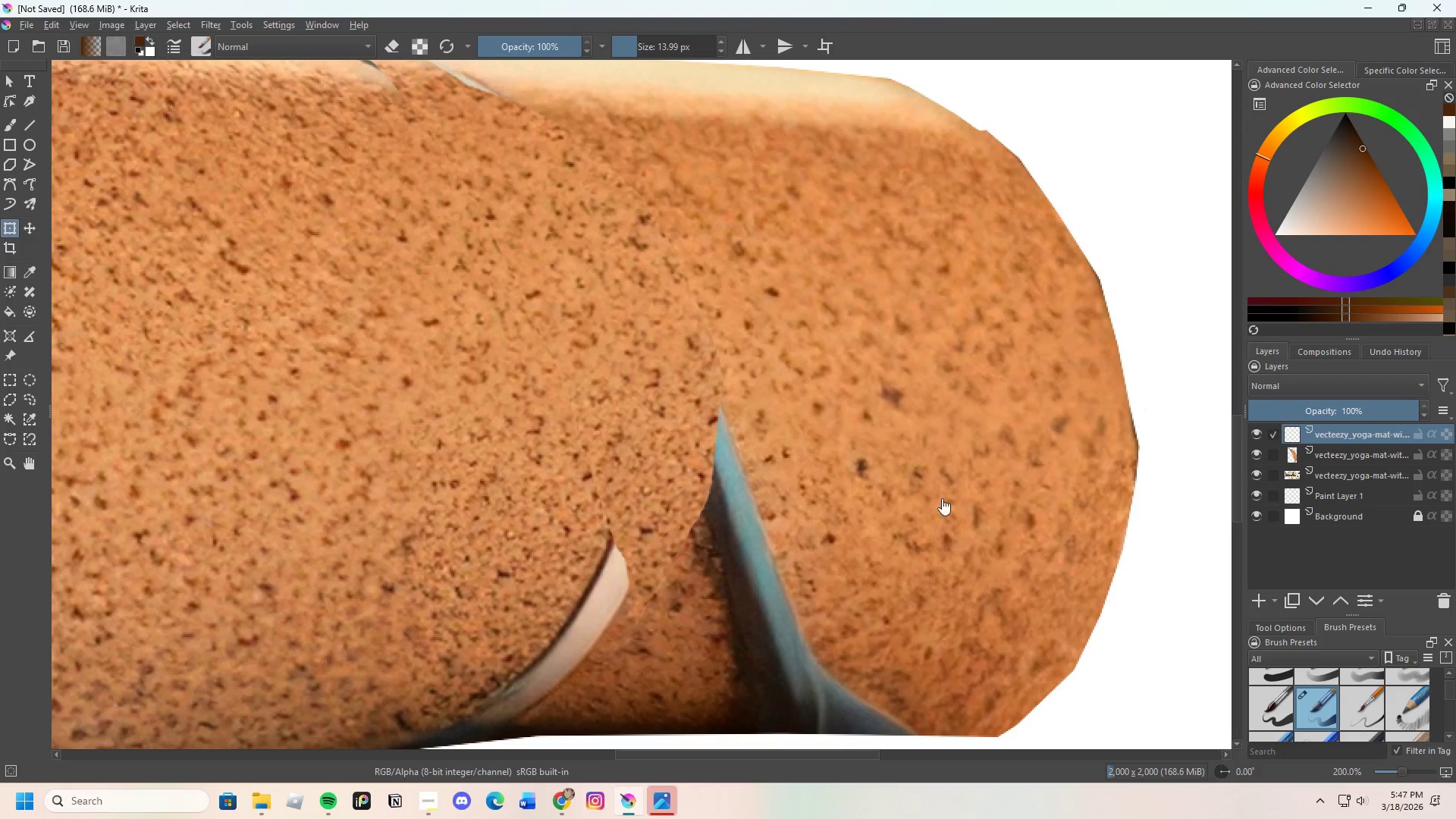 
left_click([1330, 470])
 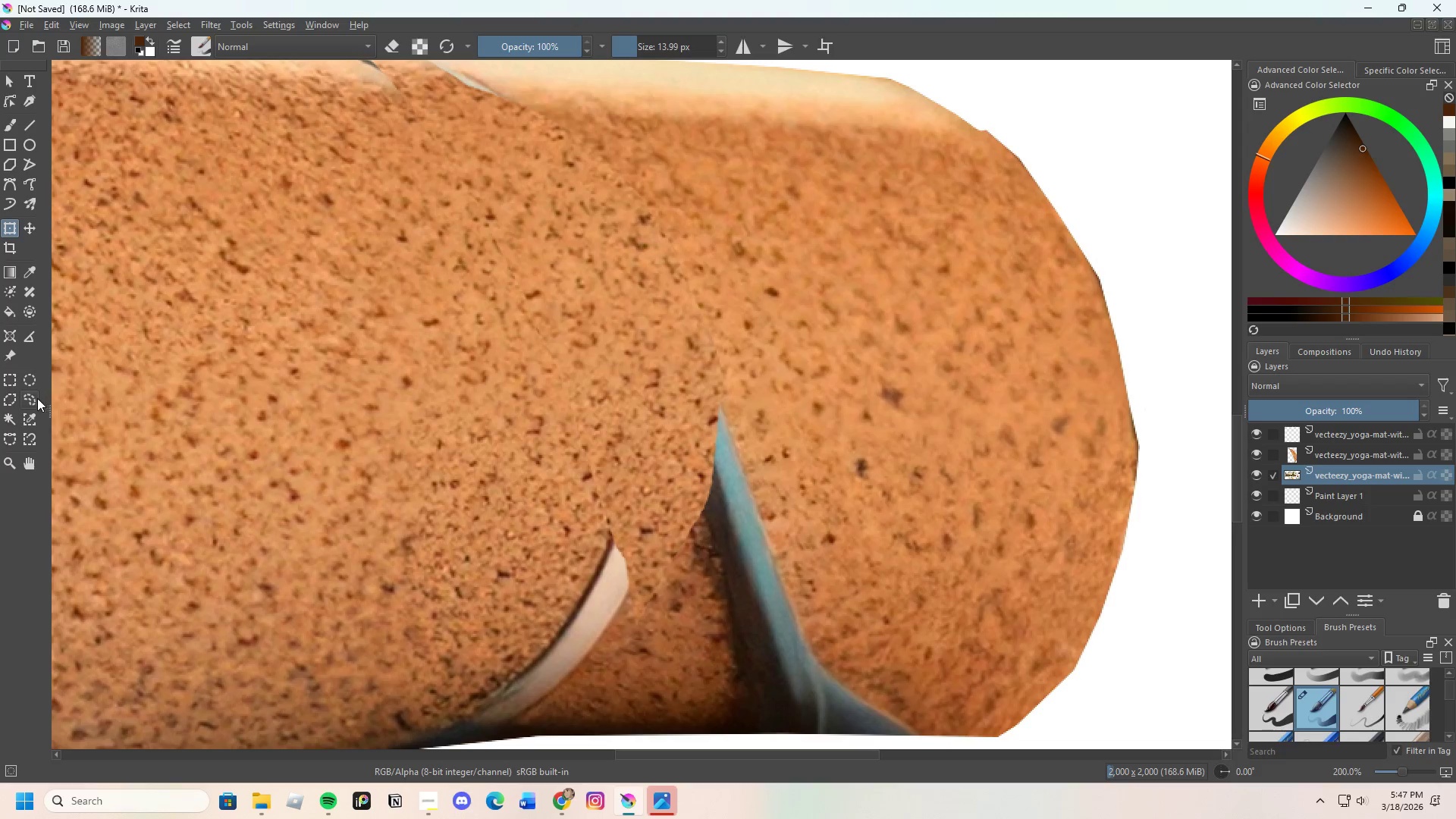 
scroll: coordinate [736, 458], scroll_direction: none, amount: 0.0
 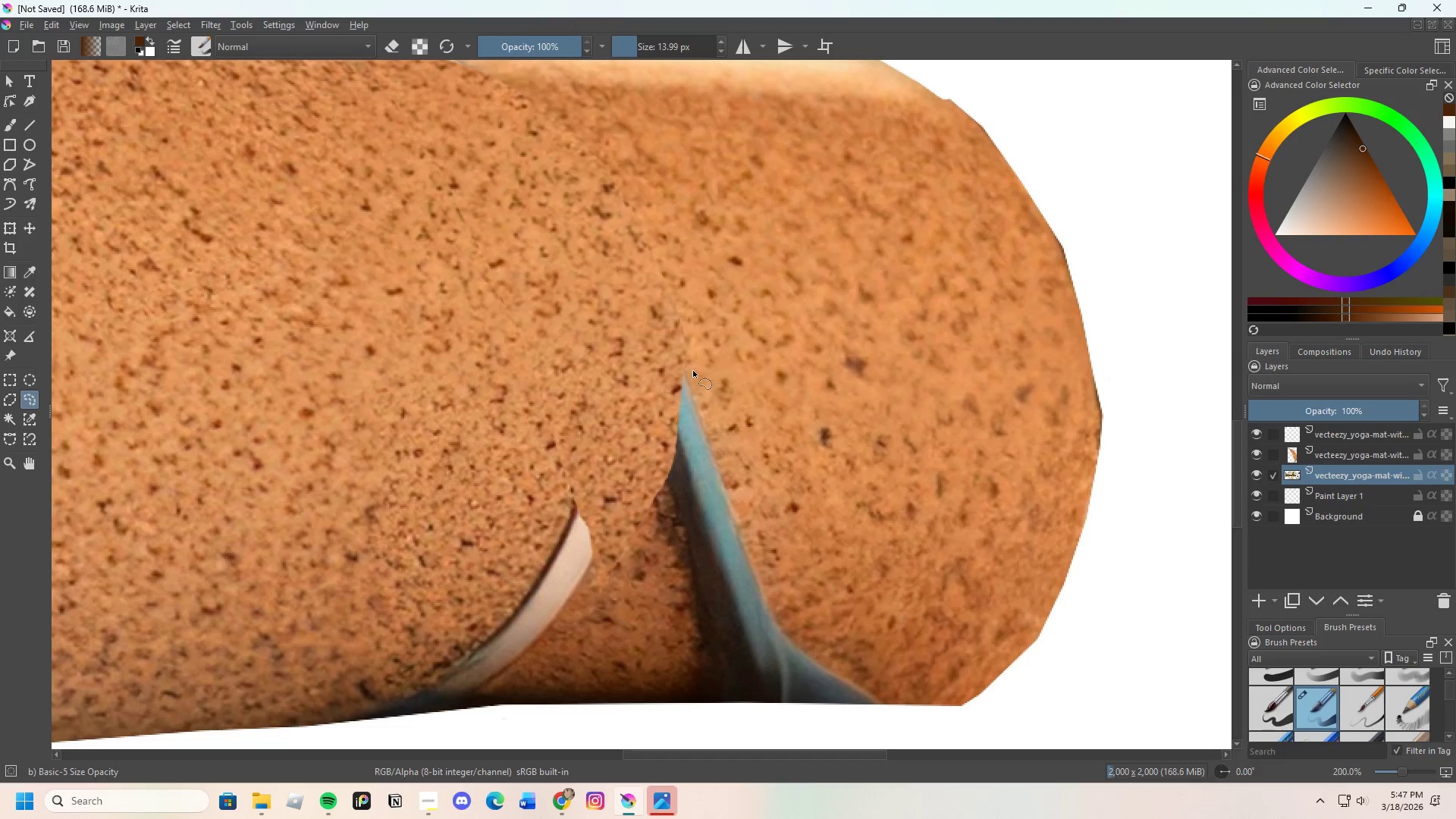 
left_click_drag(start_coordinate=[689, 362], to_coordinate=[695, 369])
 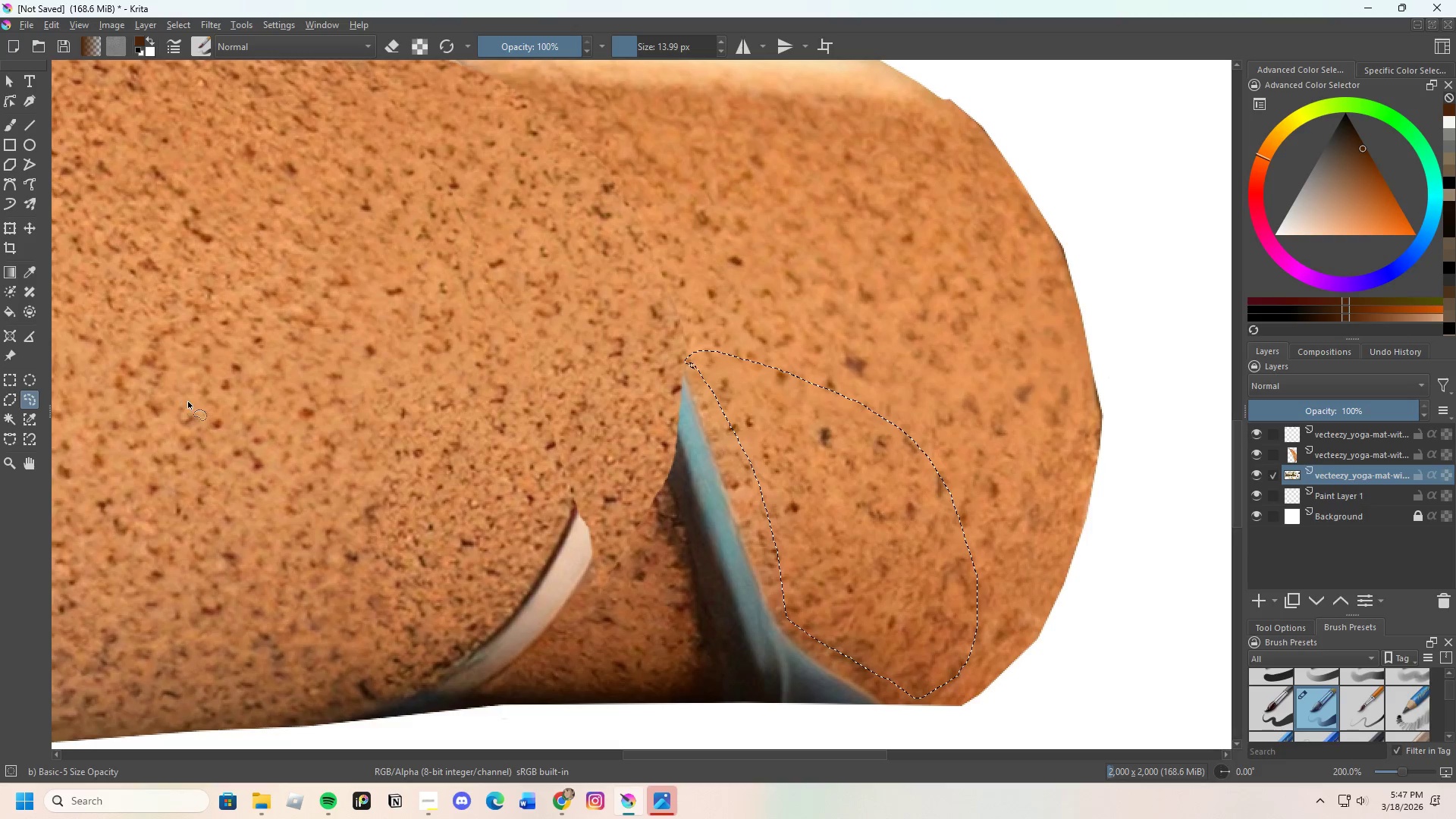 
key(Control+C)
 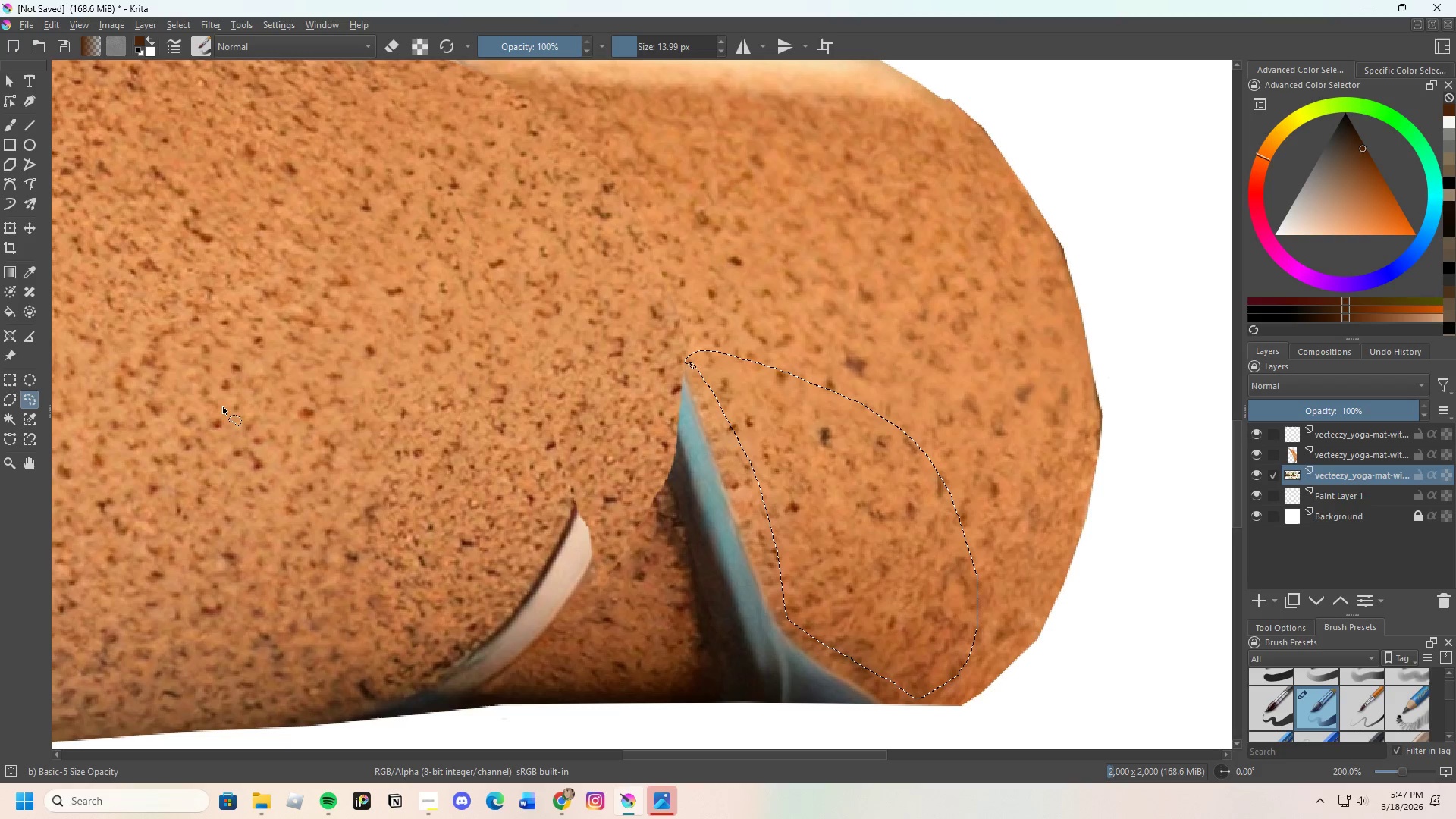 
key(Control+V)
 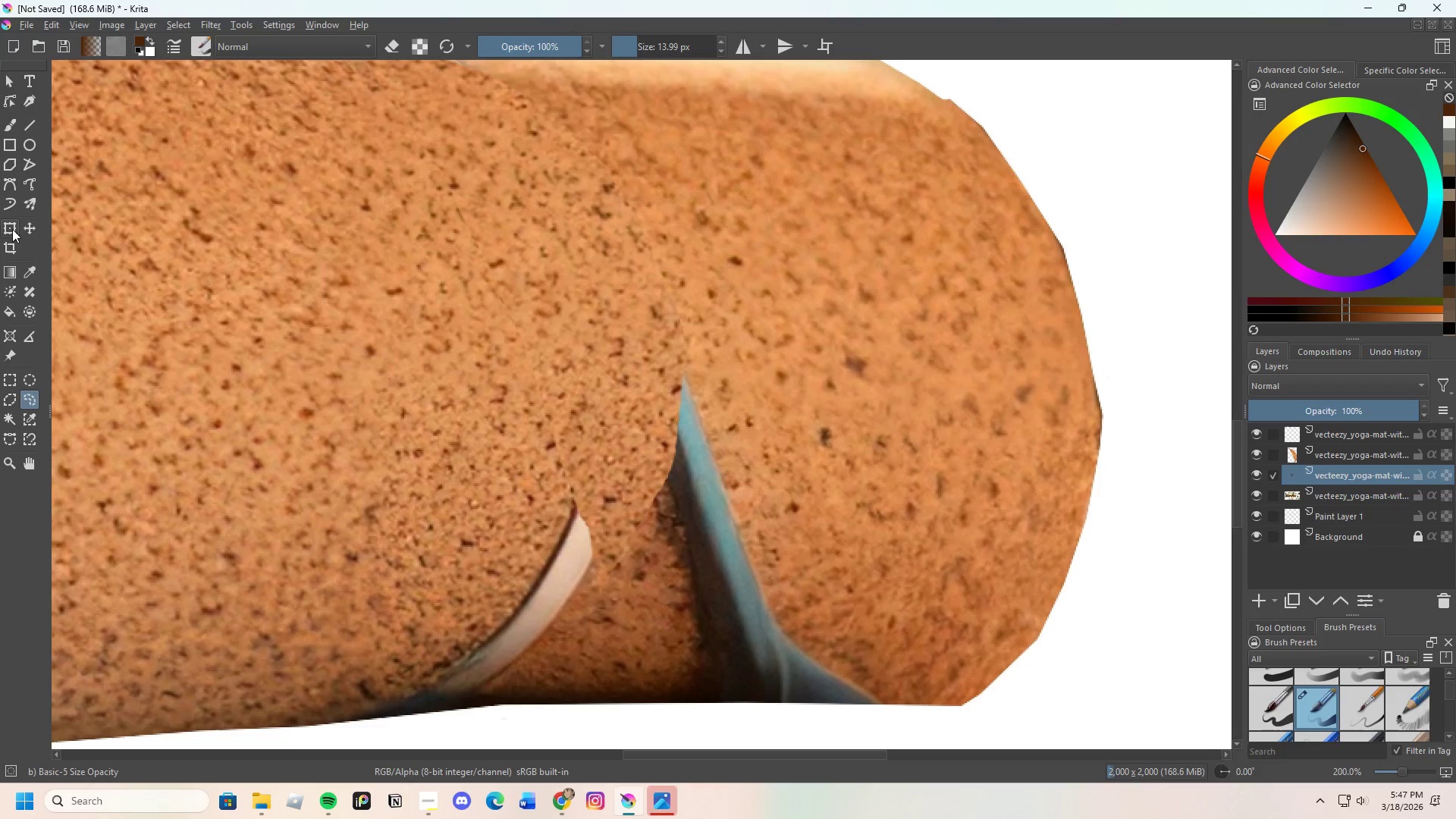 
left_click_drag(start_coordinate=[12, 229], to_coordinate=[15, 225])
 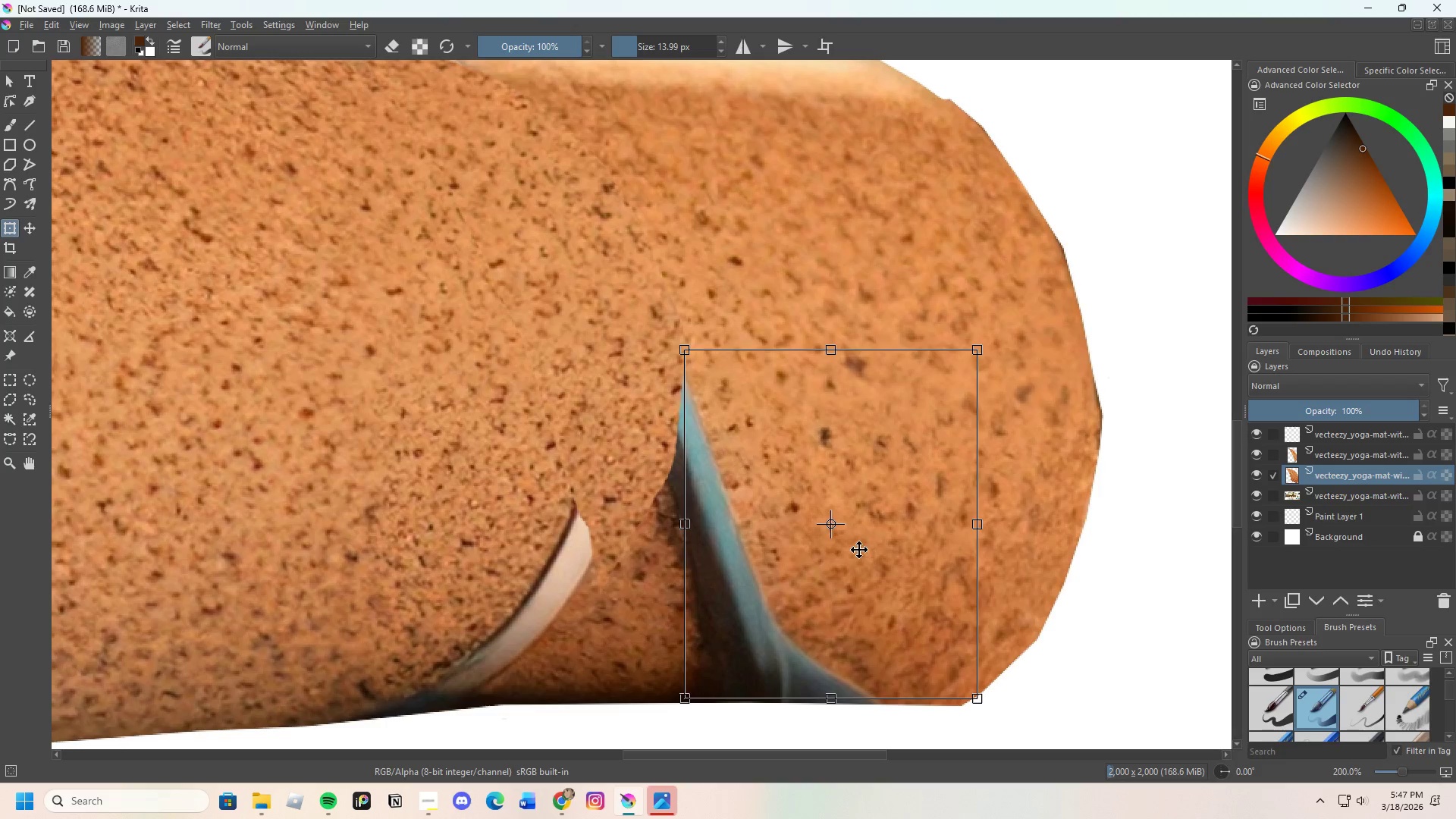 
left_click_drag(start_coordinate=[859, 550], to_coordinate=[682, 556])
 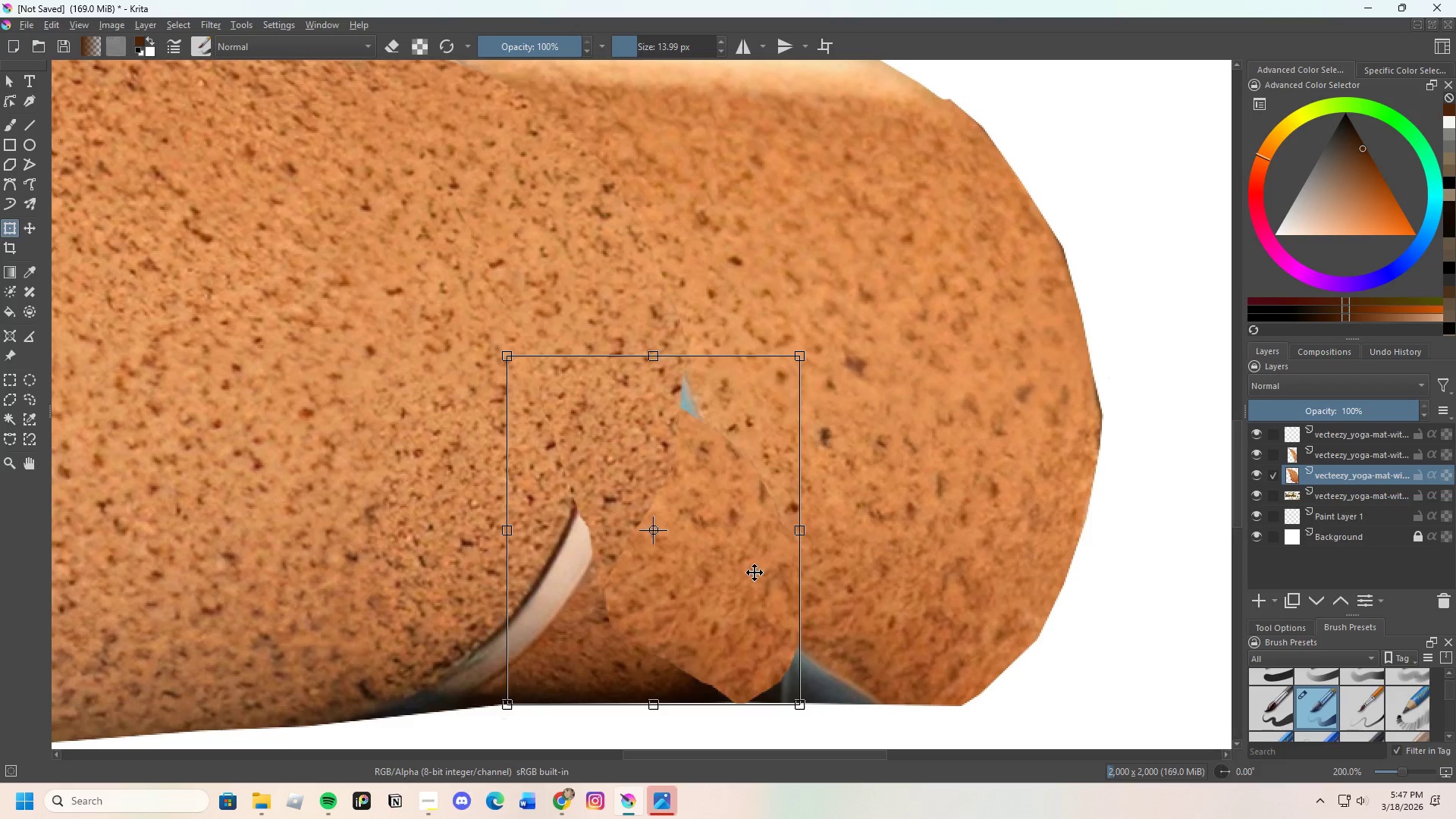 
left_click_drag(start_coordinate=[725, 570], to_coordinate=[732, 529])
 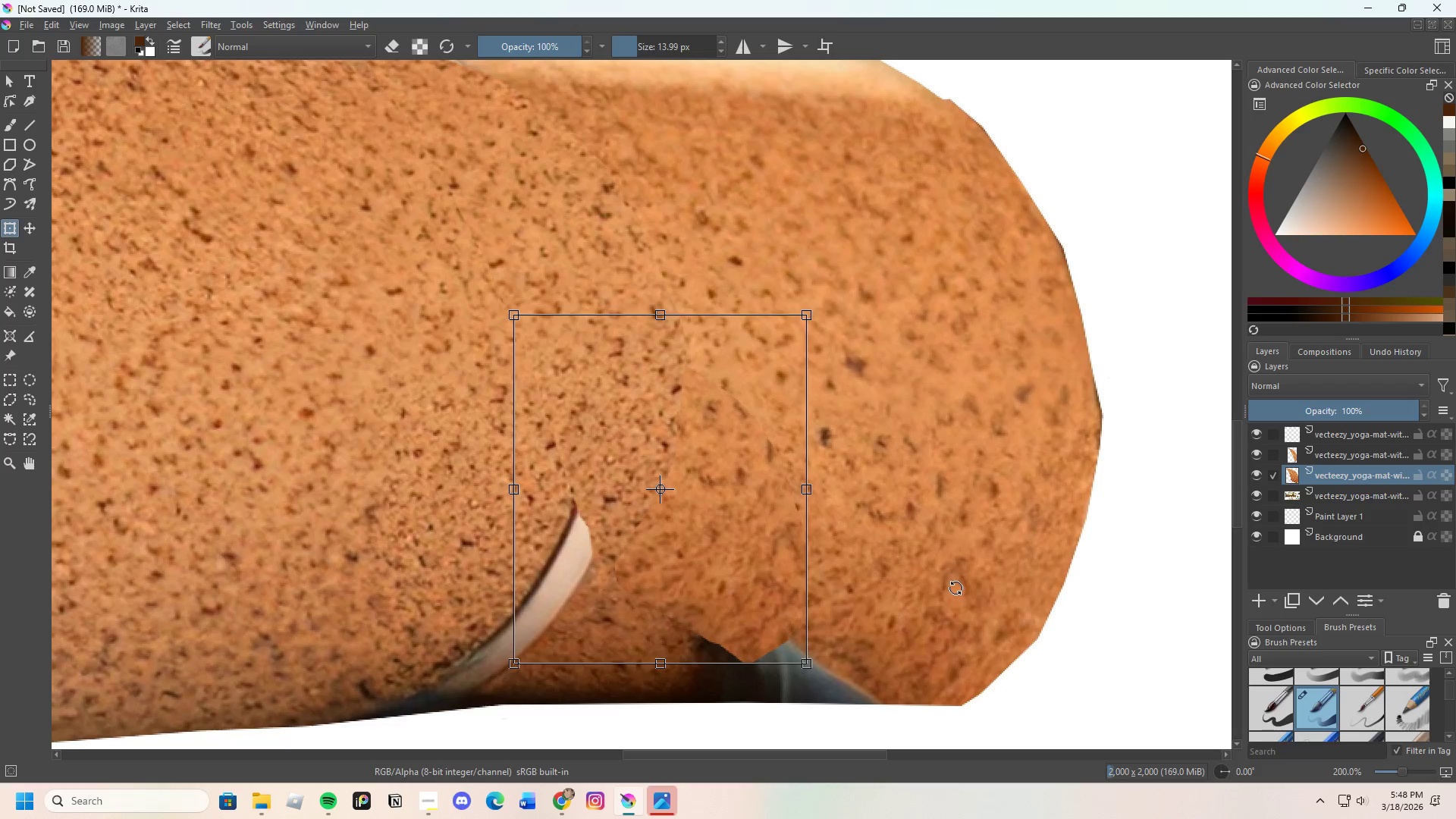 
key(Enter)
 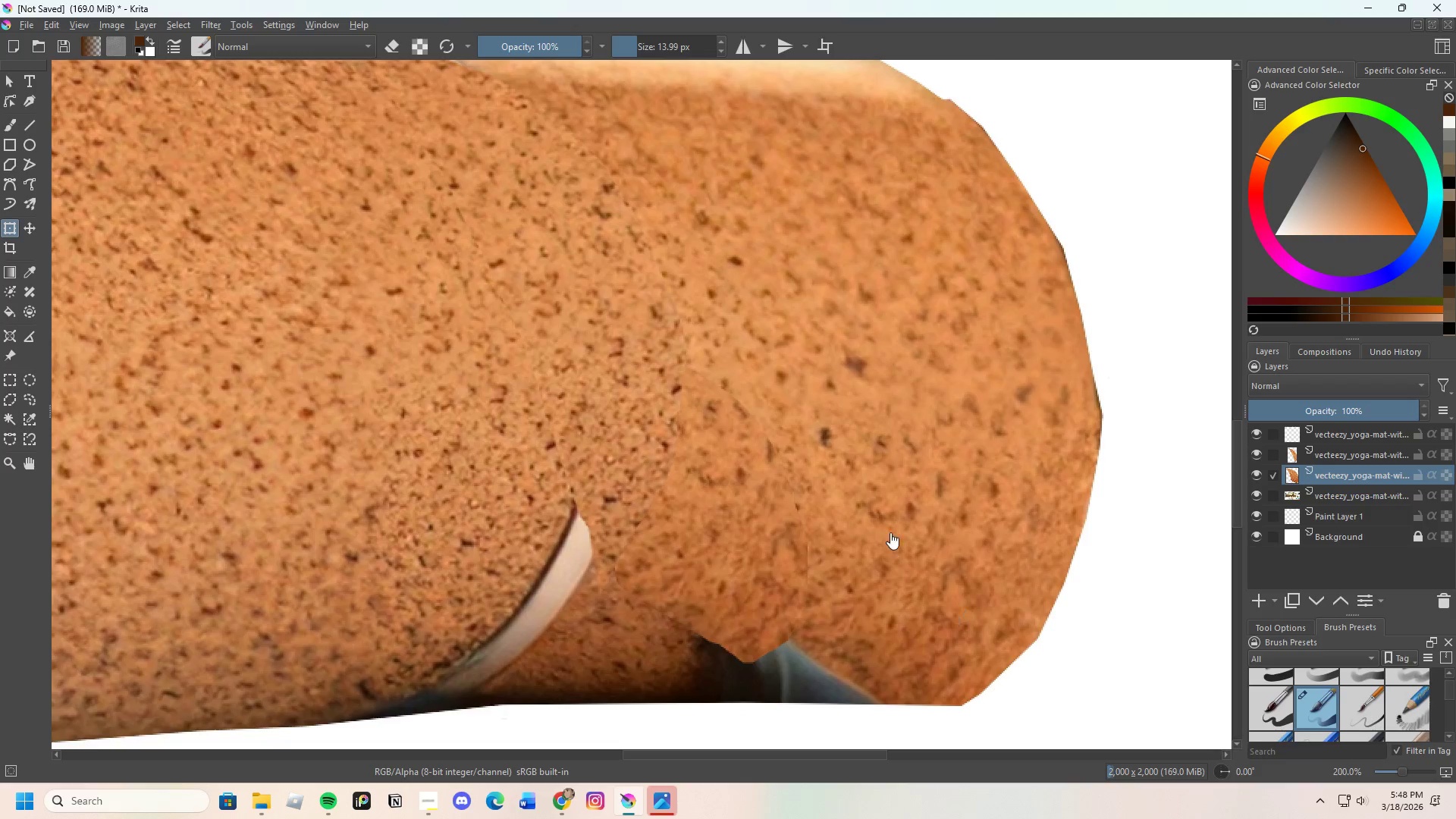 
scroll: coordinate [875, 494], scroll_direction: down, amount: 2.0
 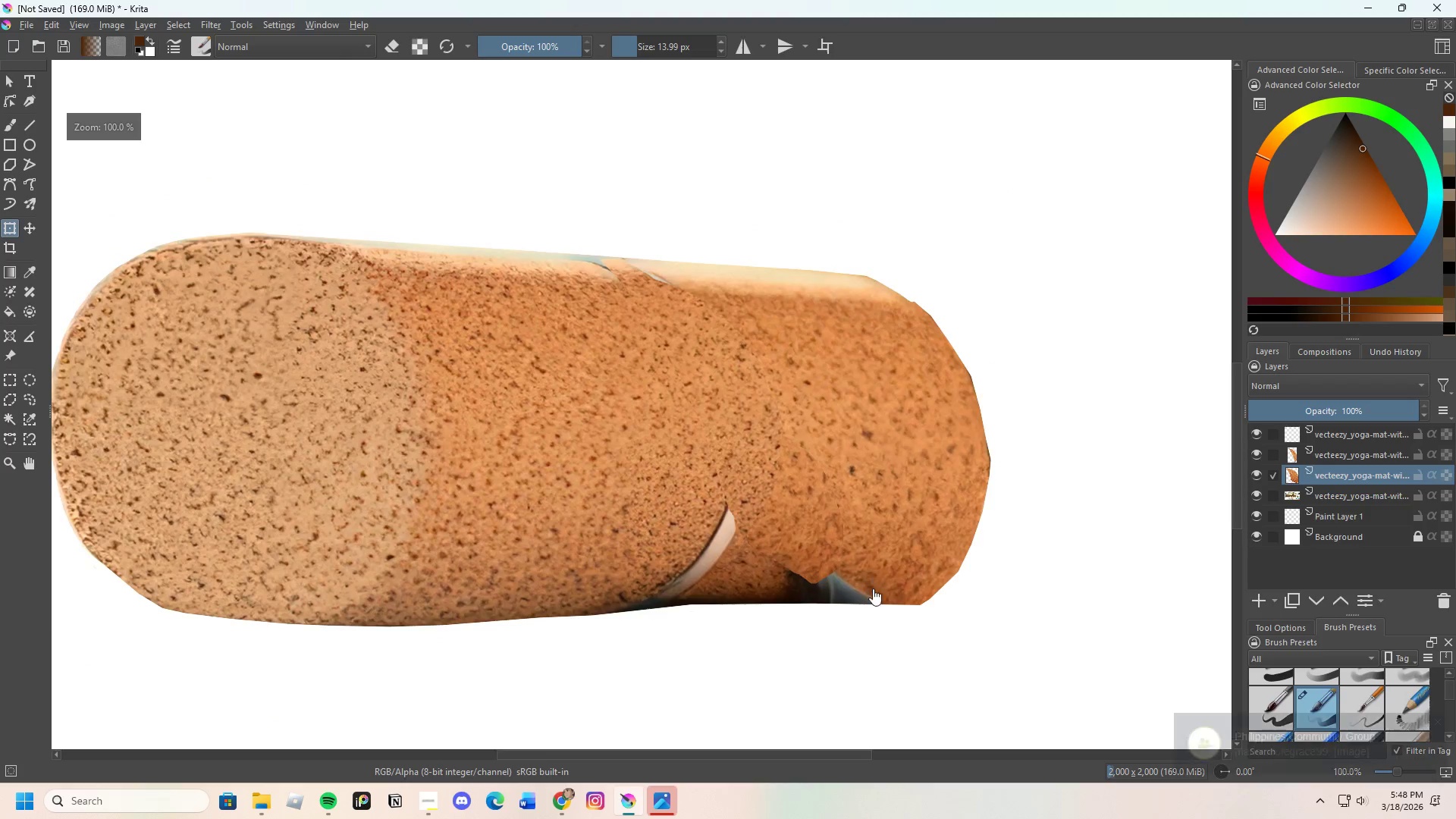 
scroll: coordinate [871, 591], scroll_direction: up, amount: 3.0
 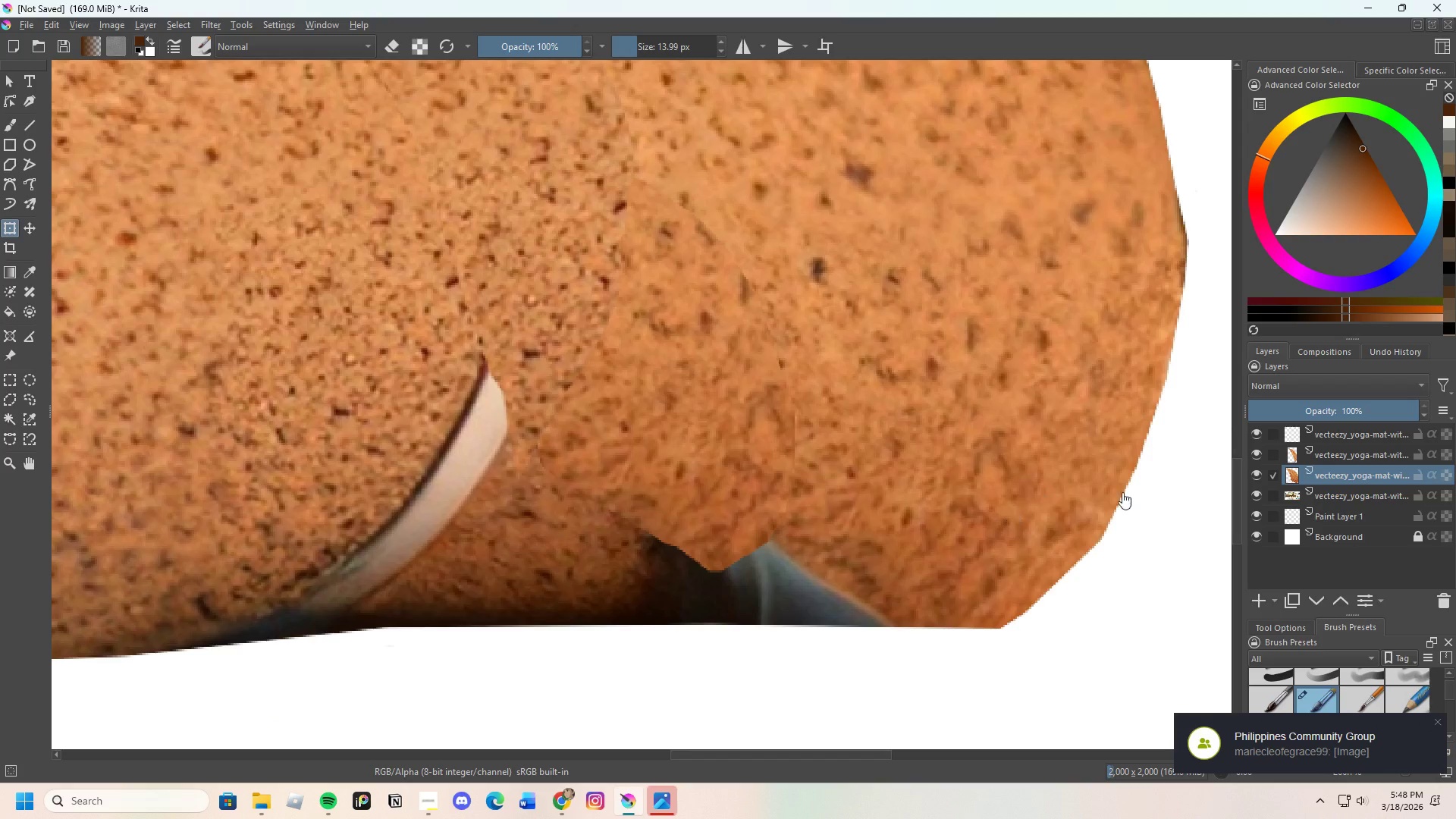 
left_click([1354, 493])
 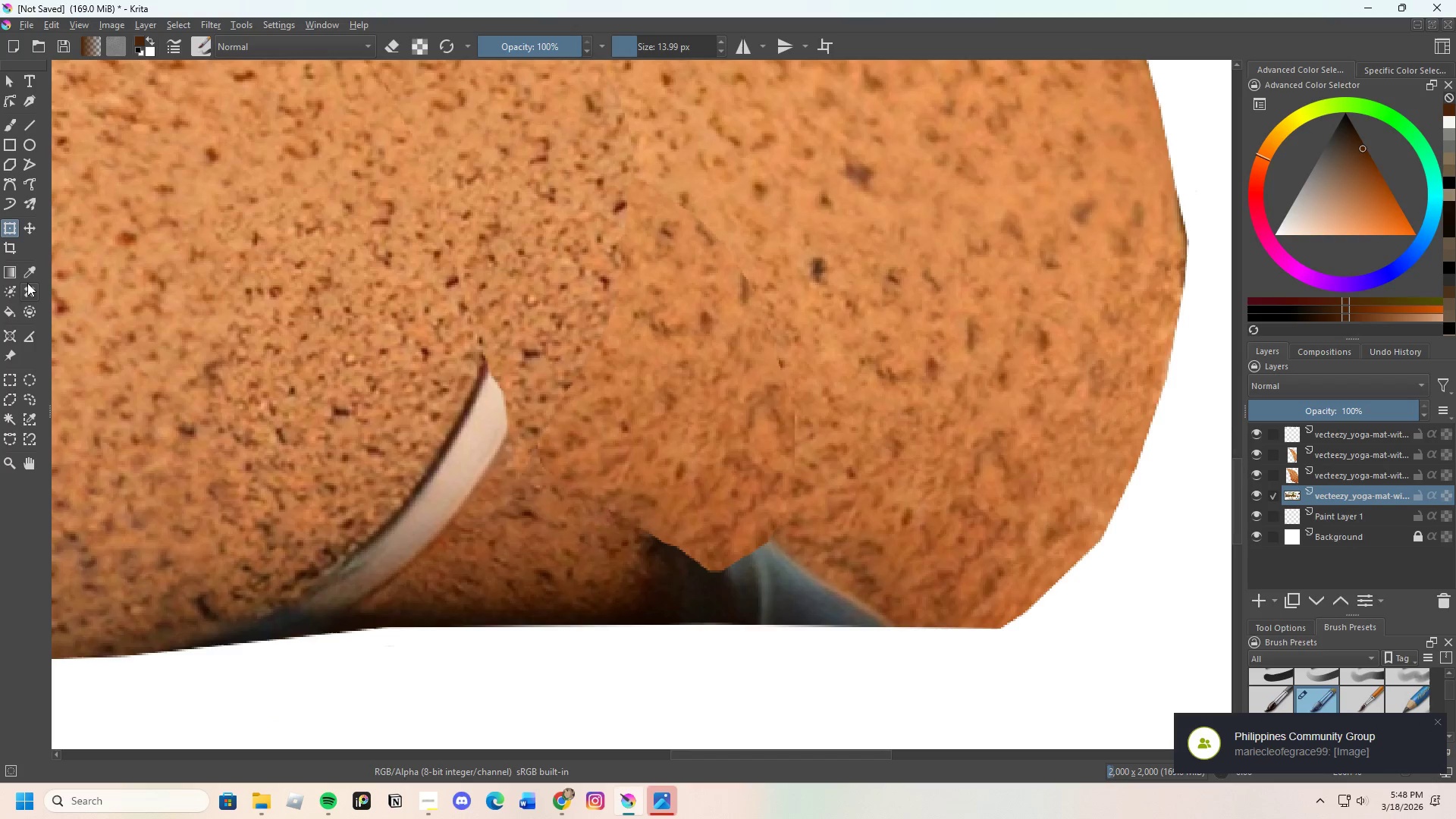 
left_click_drag(start_coordinate=[28, 397], to_coordinate=[33, 392])
 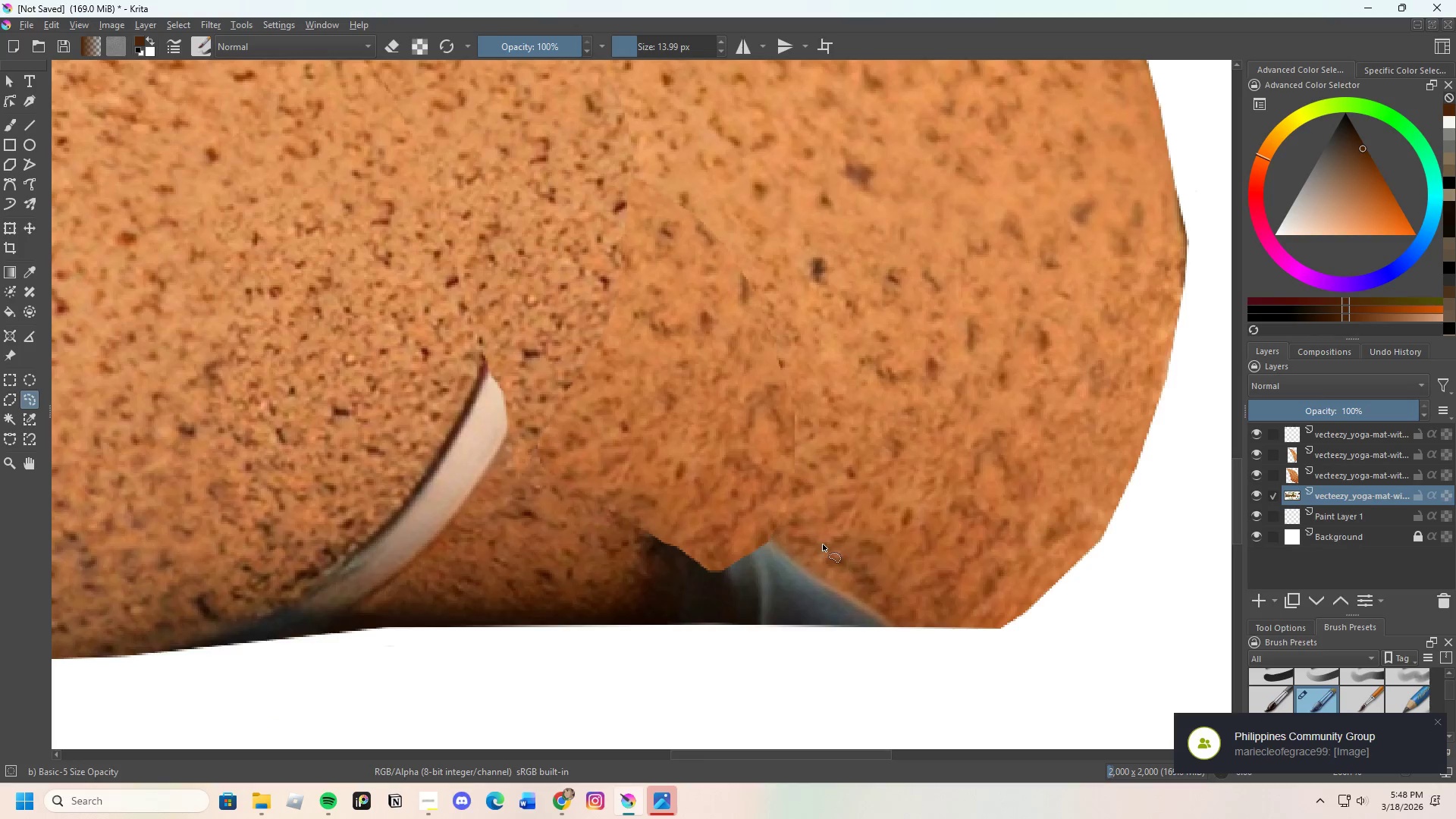 
left_click_drag(start_coordinate=[793, 543], to_coordinate=[817, 560])
 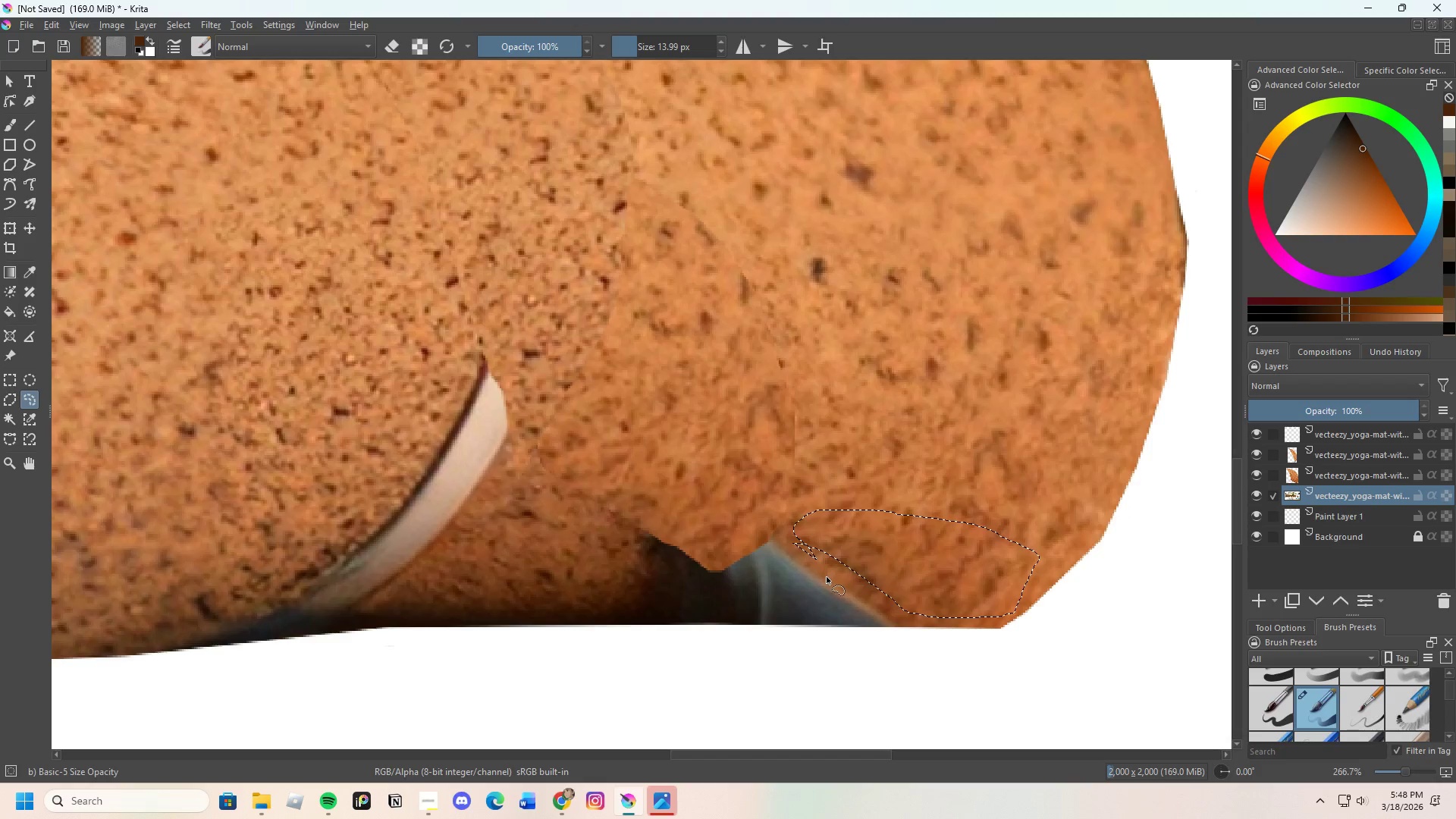 
key(Control+C)
 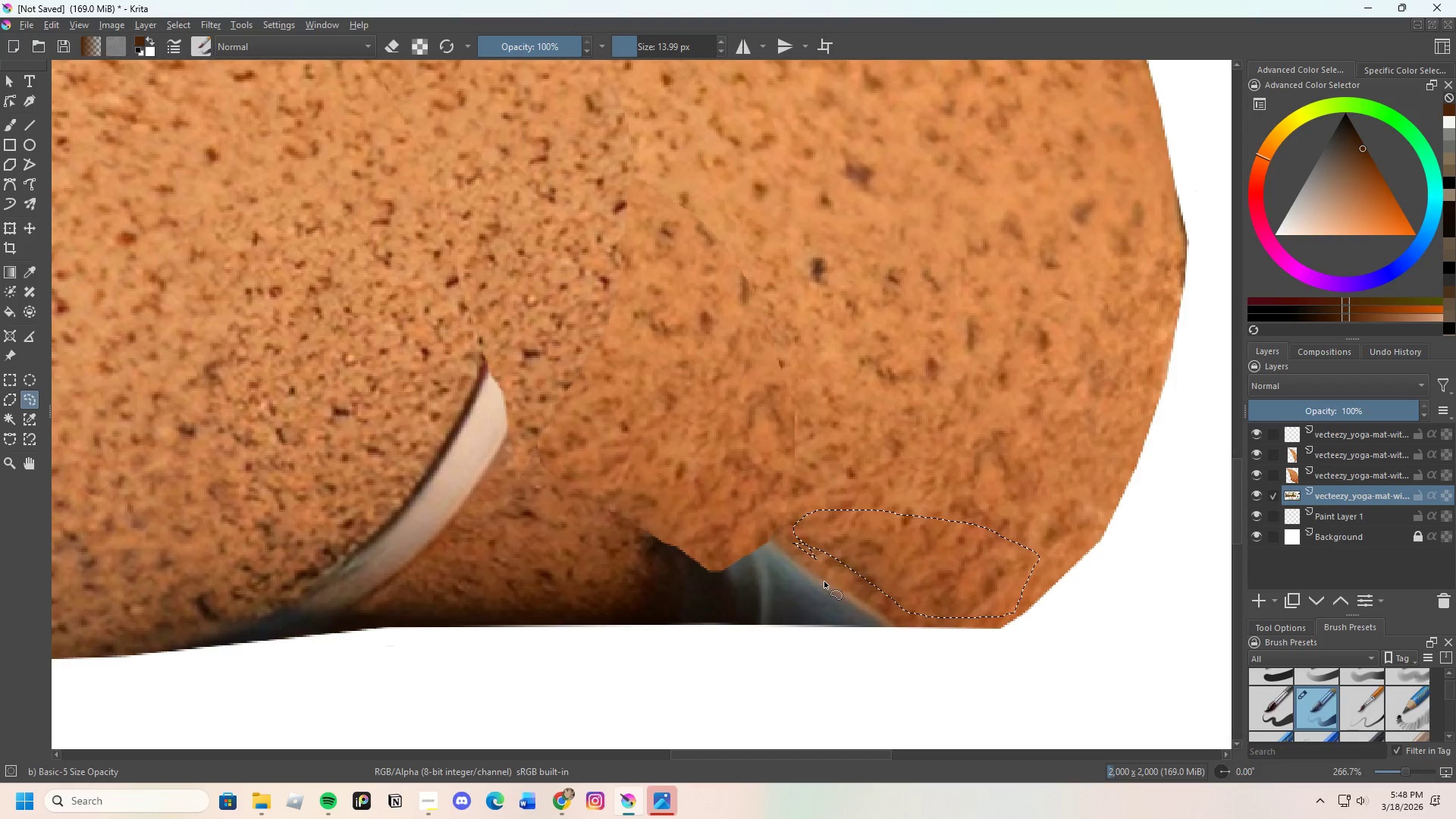 
key(Control+V)
 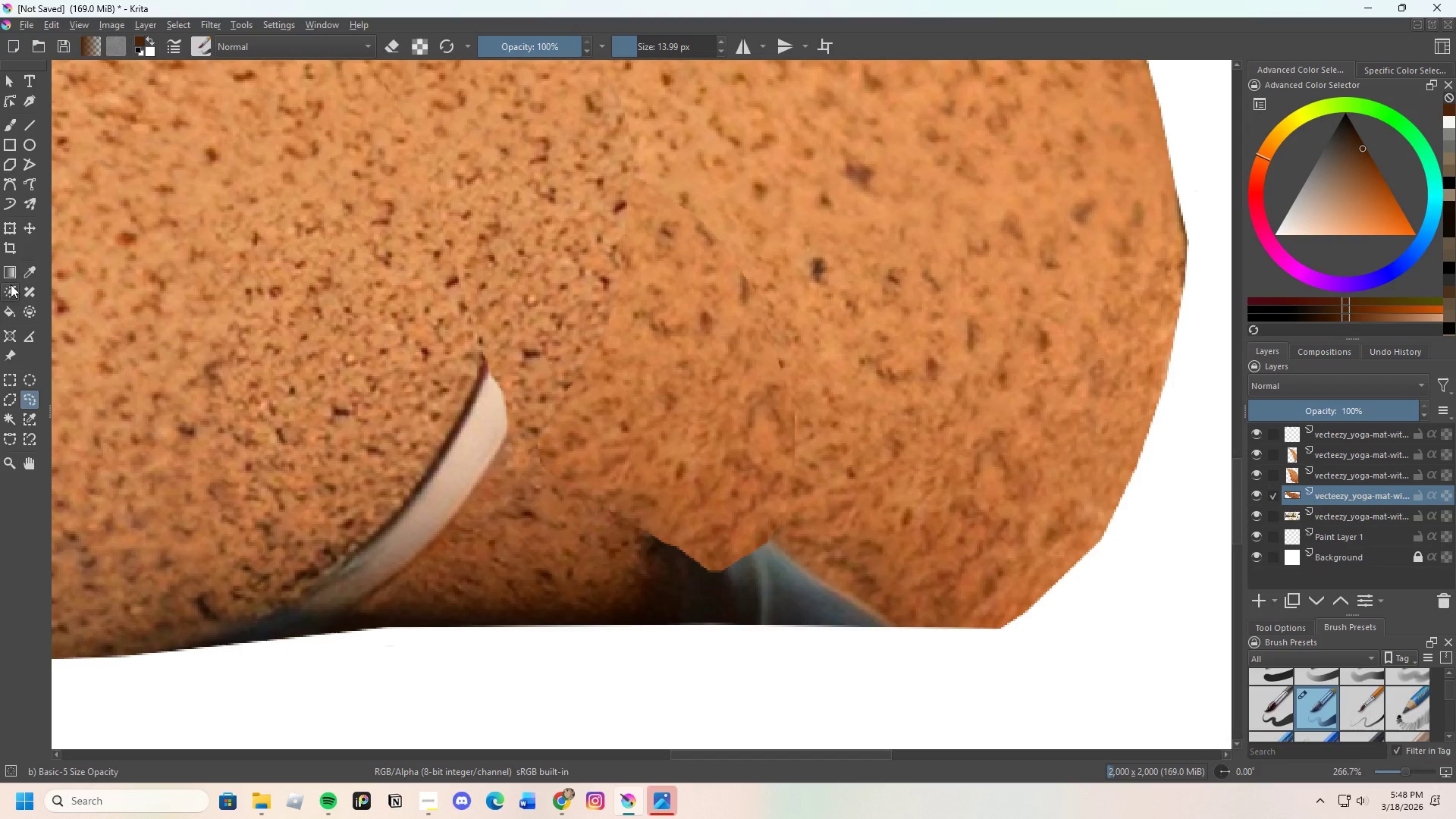 
left_click([8, 229])
 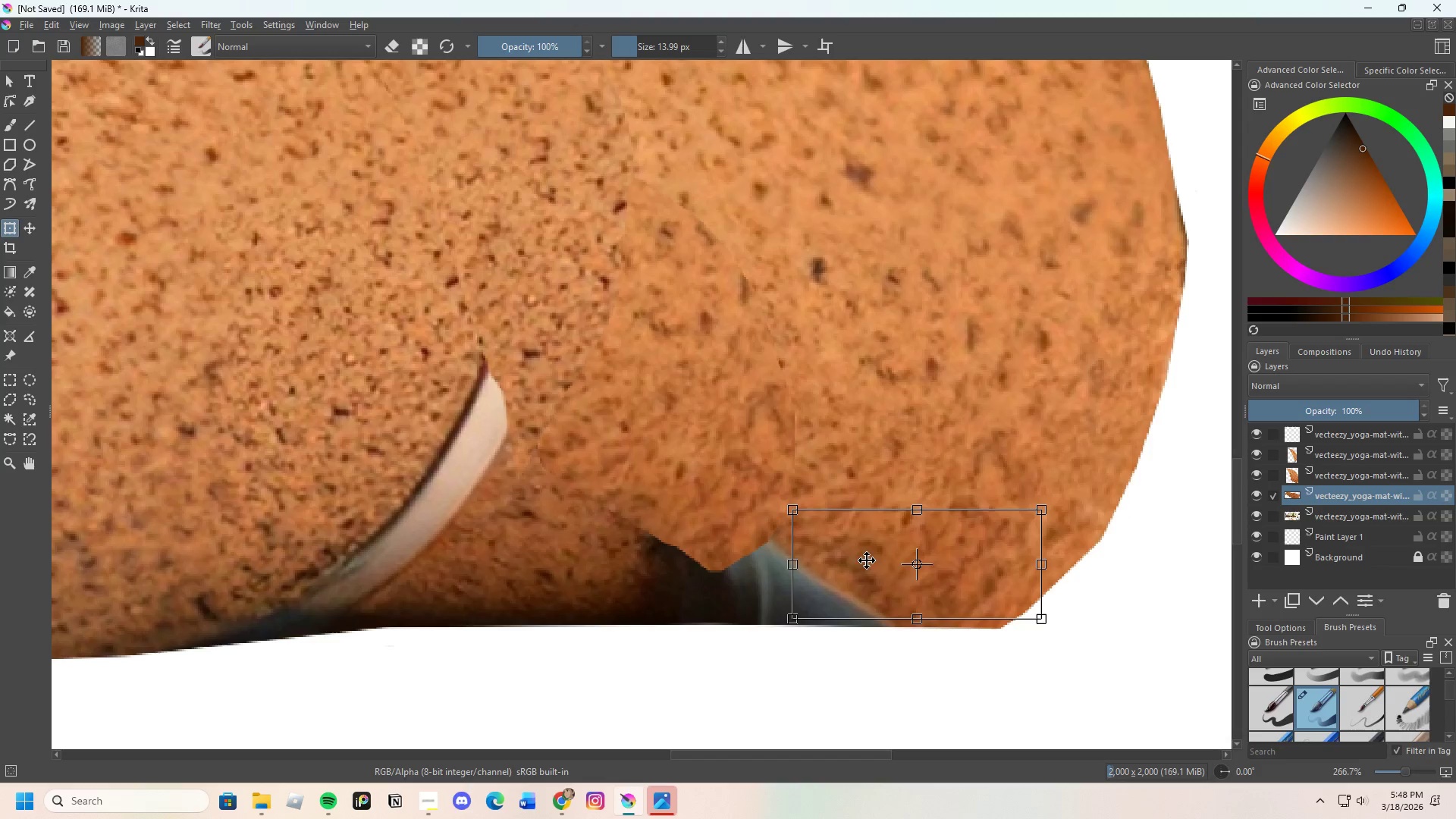 
left_click_drag(start_coordinate=[934, 578], to_coordinate=[824, 588])
 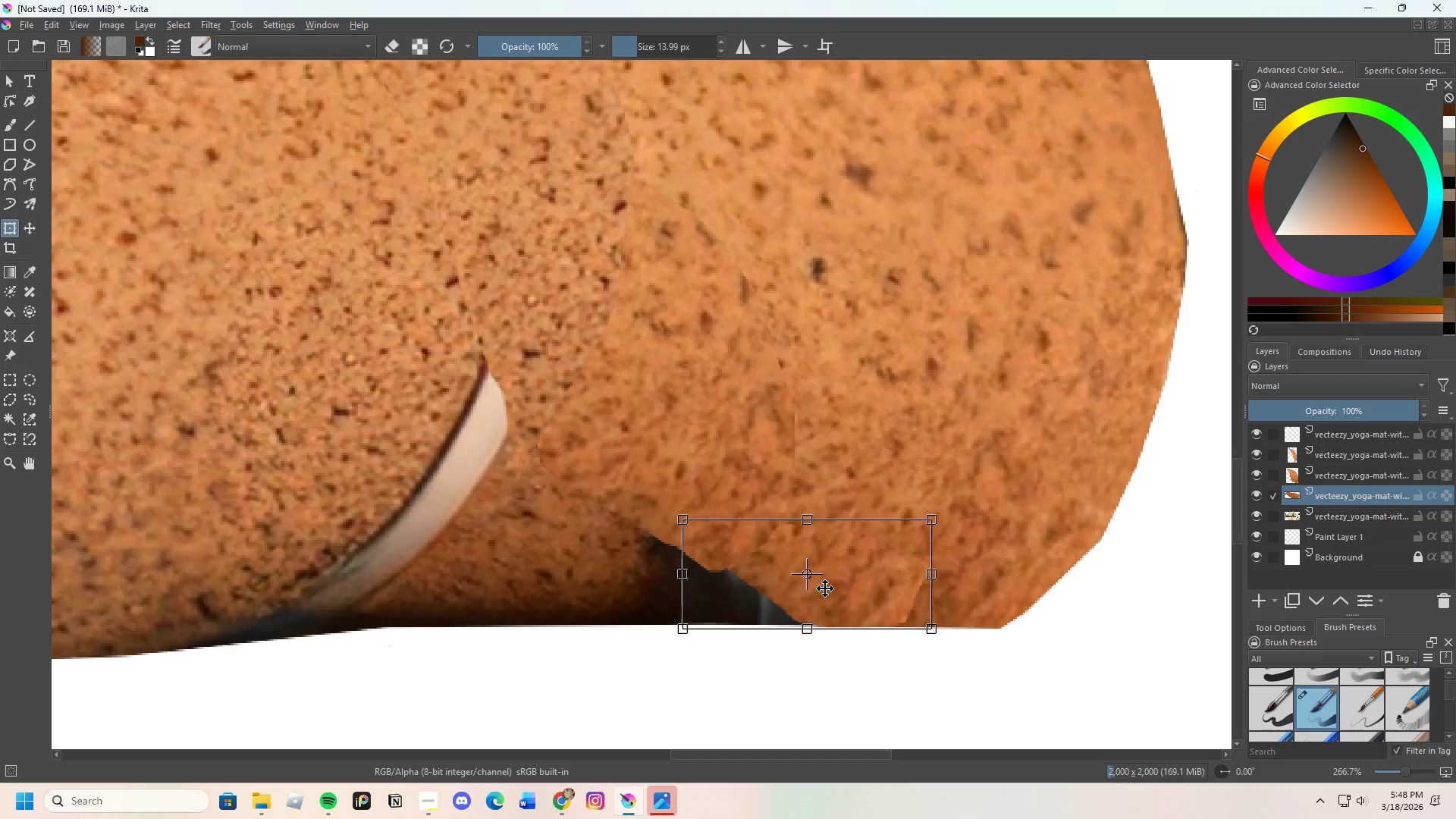 
key(Enter)
 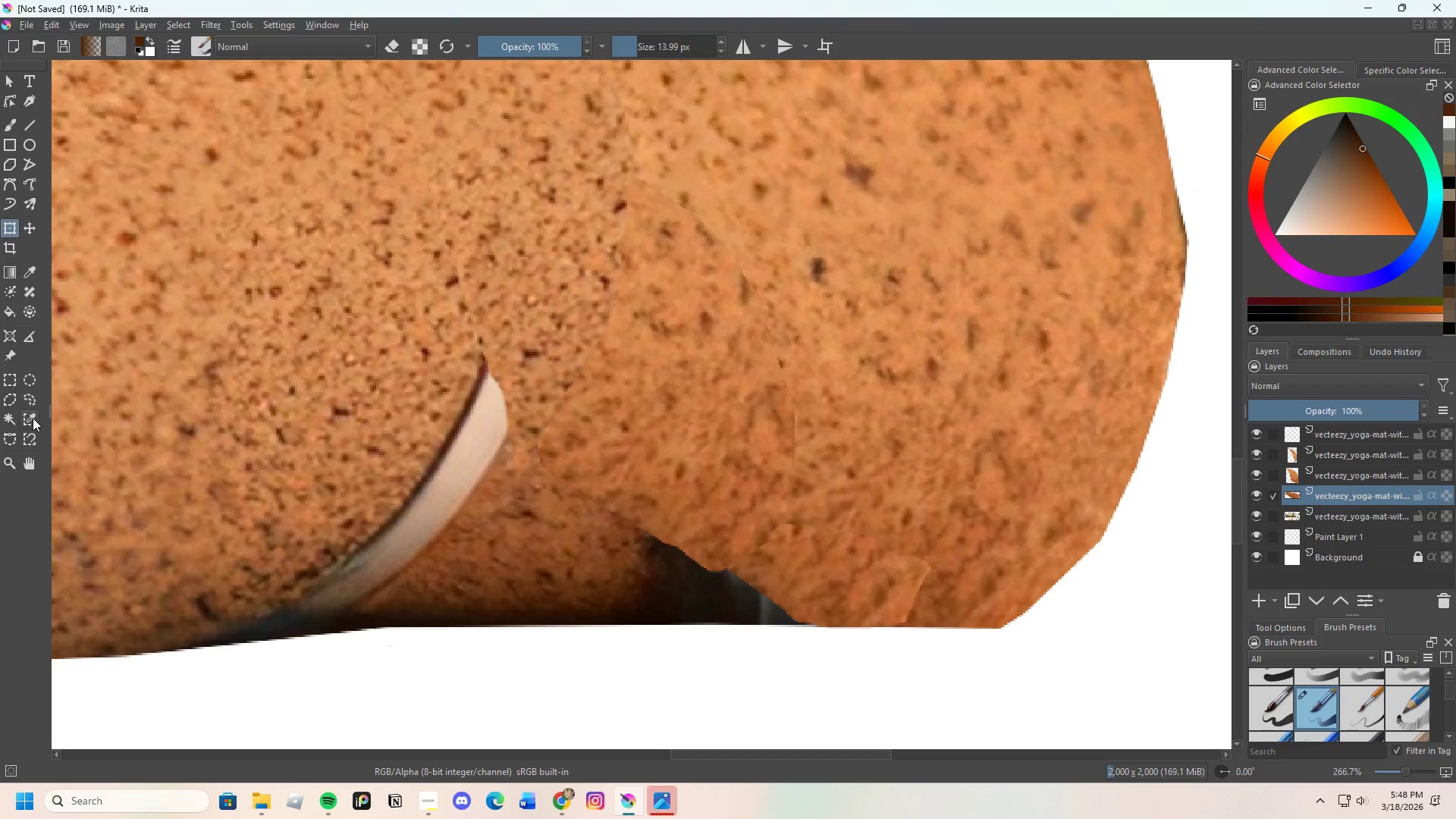 
left_click_drag(start_coordinate=[27, 393], to_coordinate=[30, 393])
 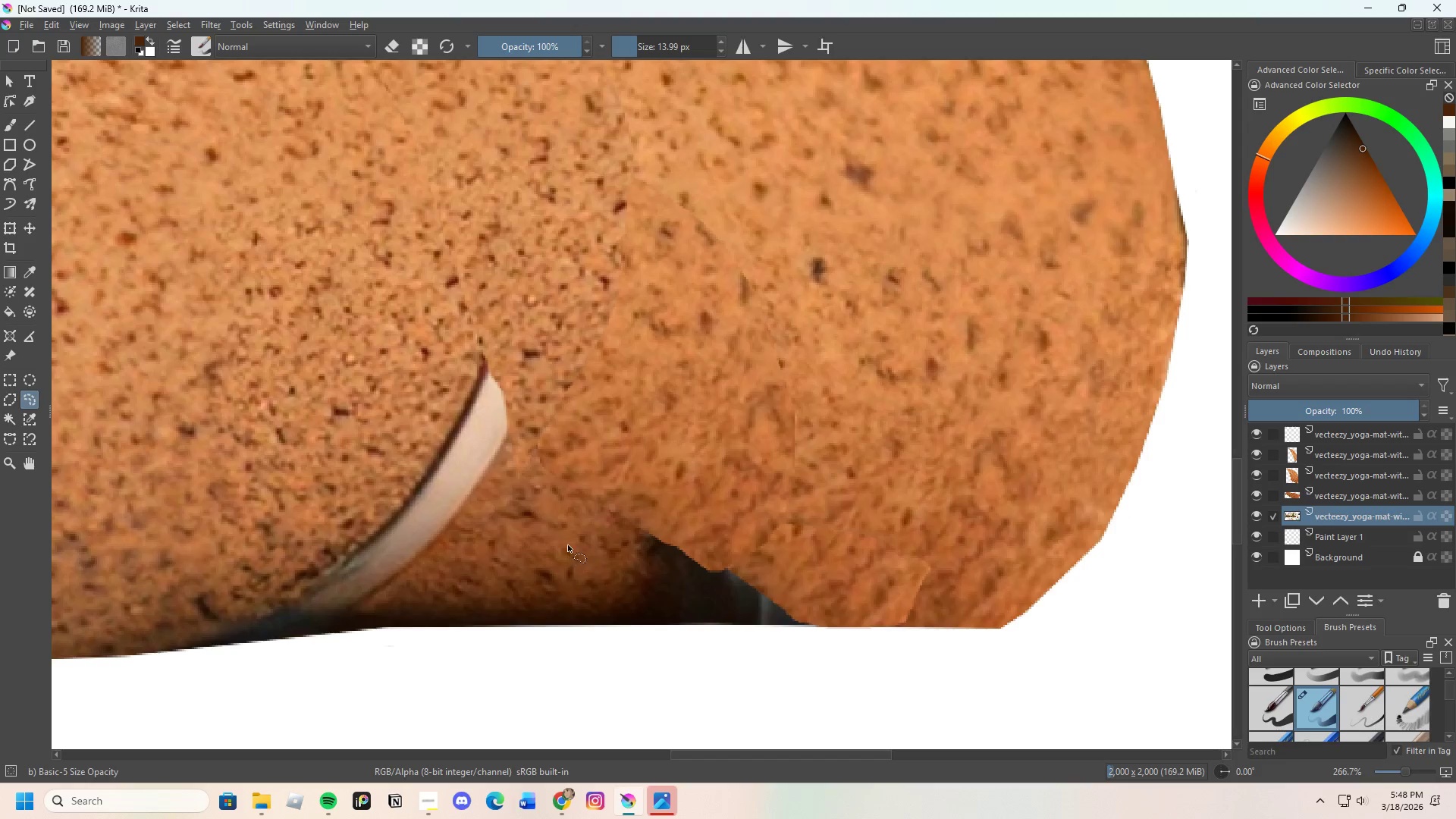 
left_click_drag(start_coordinate=[548, 501], to_coordinate=[581, 516])
 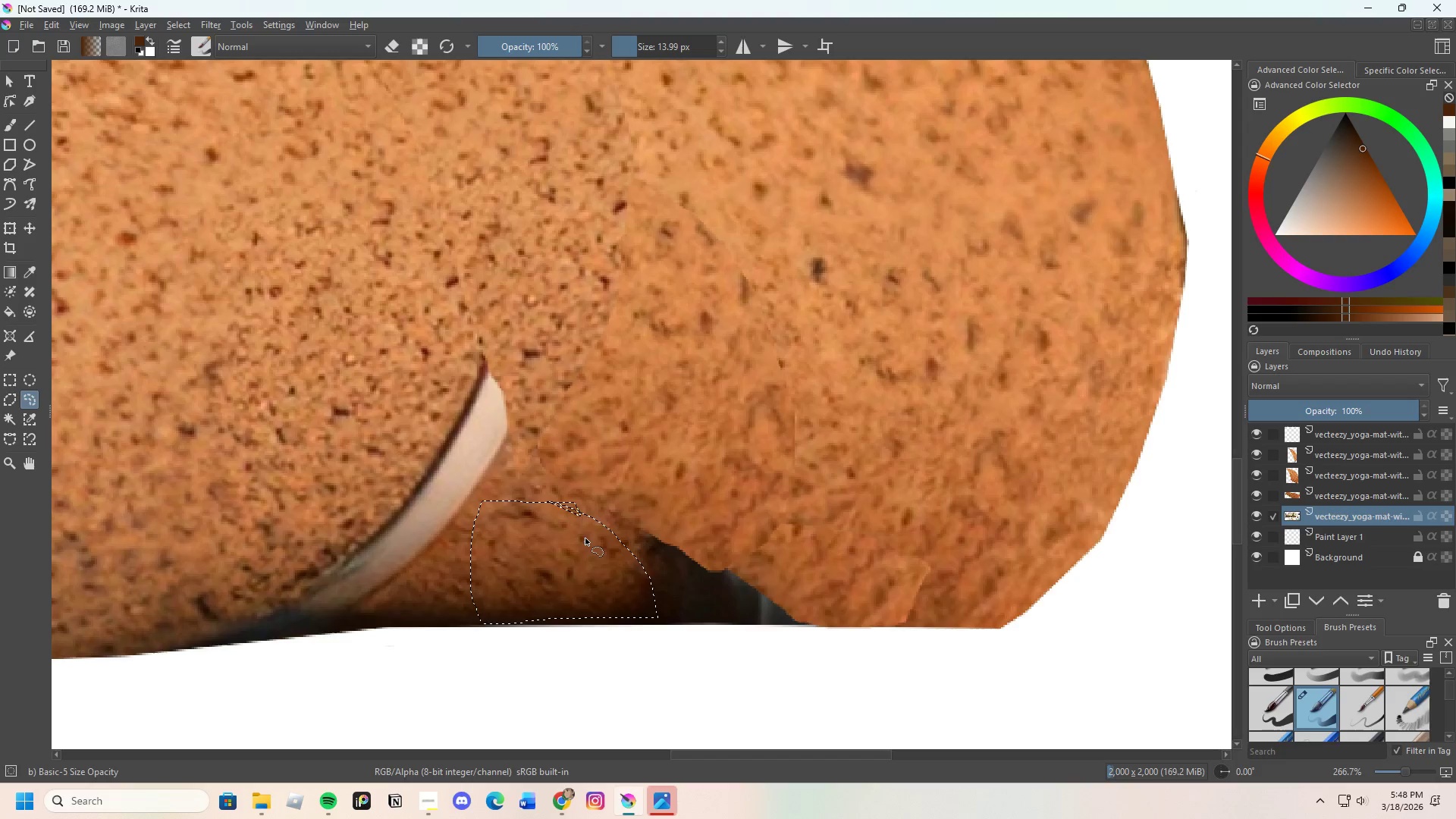 
key(Control+C)
 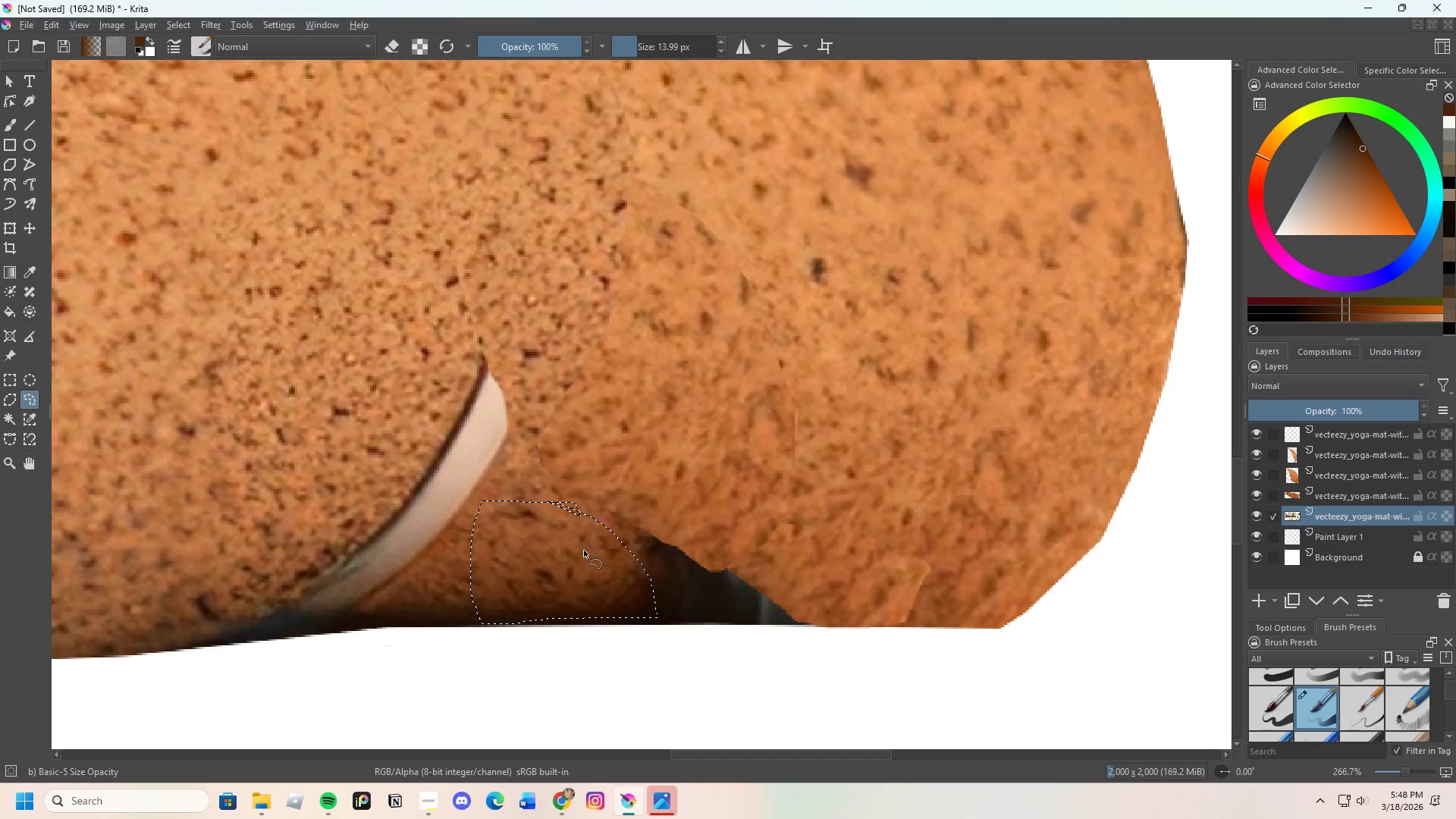 
key(Control+V)
 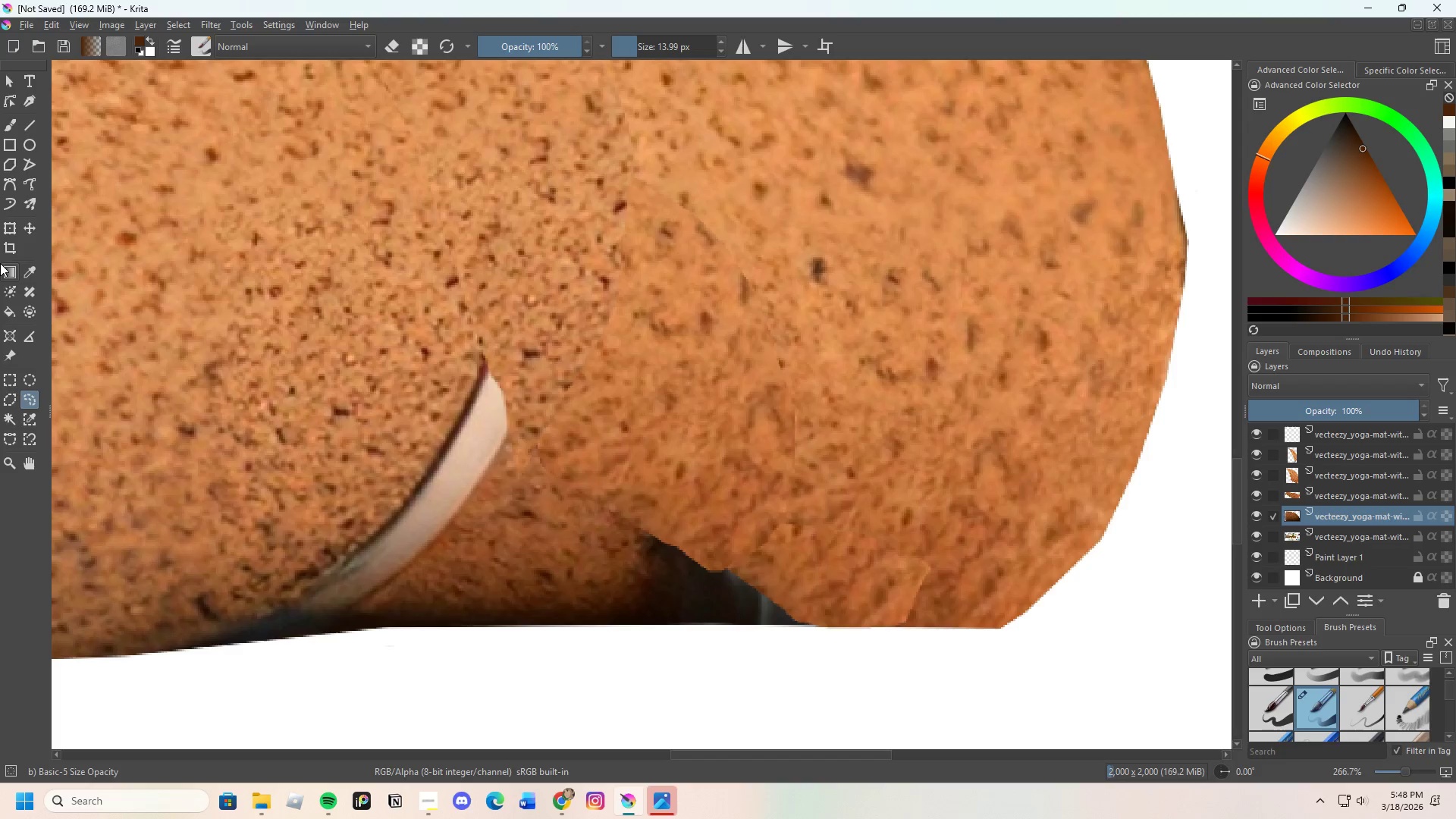 
left_click([11, 229])
 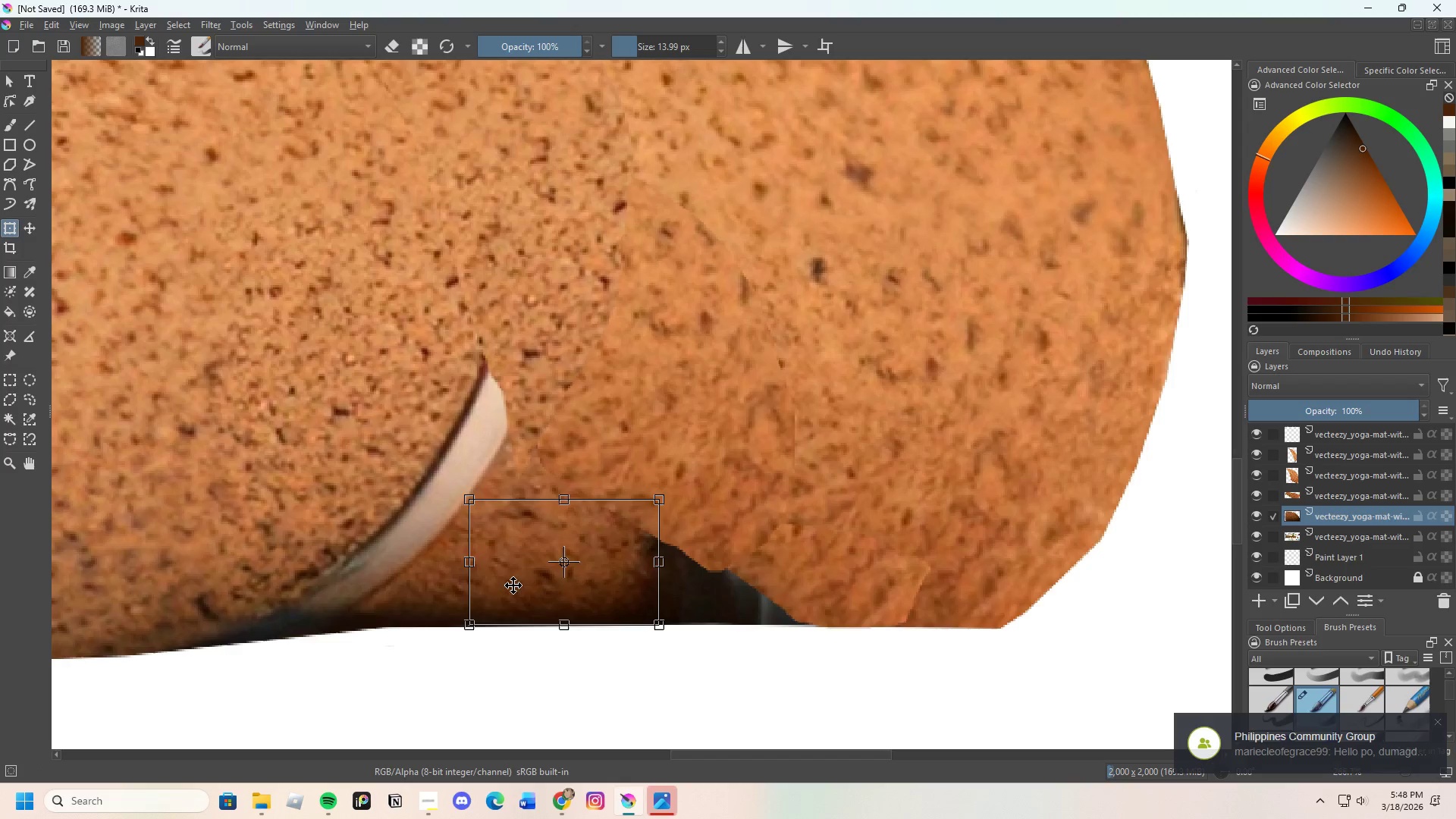 
left_click_drag(start_coordinate=[529, 579], to_coordinate=[683, 578])
 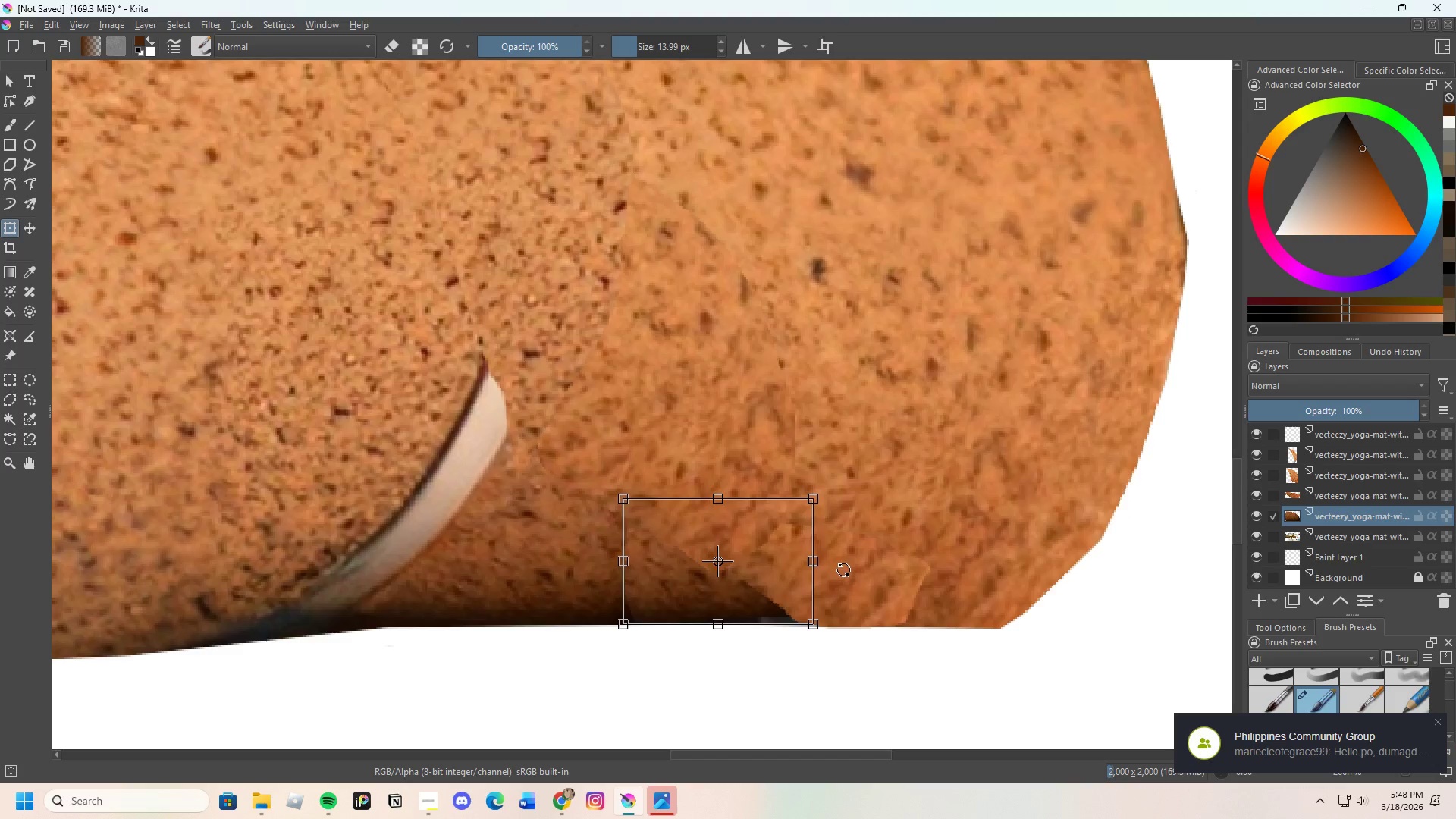 
left_click_drag(start_coordinate=[845, 570], to_coordinate=[854, 577])
 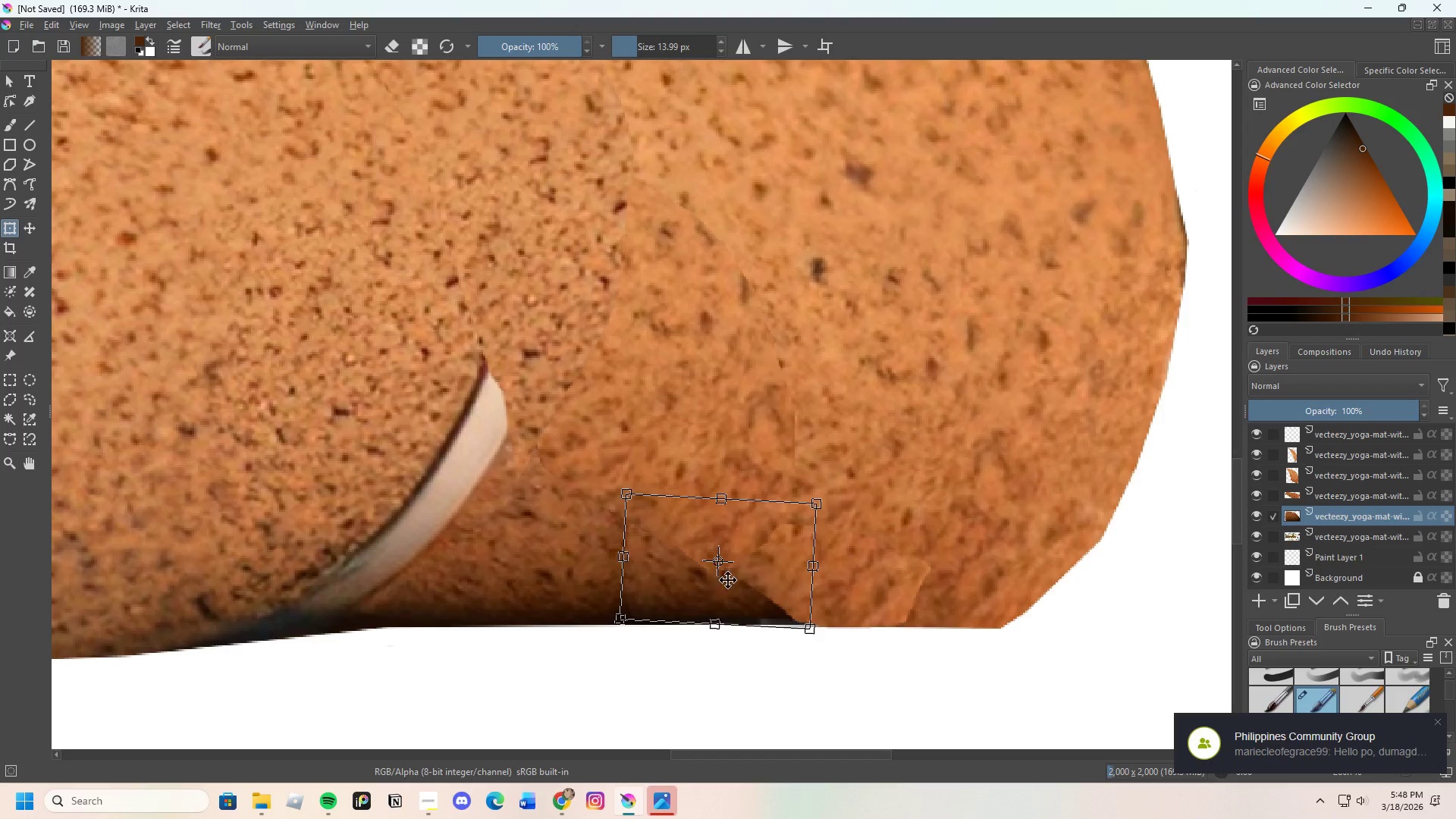 
left_click_drag(start_coordinate=[721, 579], to_coordinate=[739, 584])
 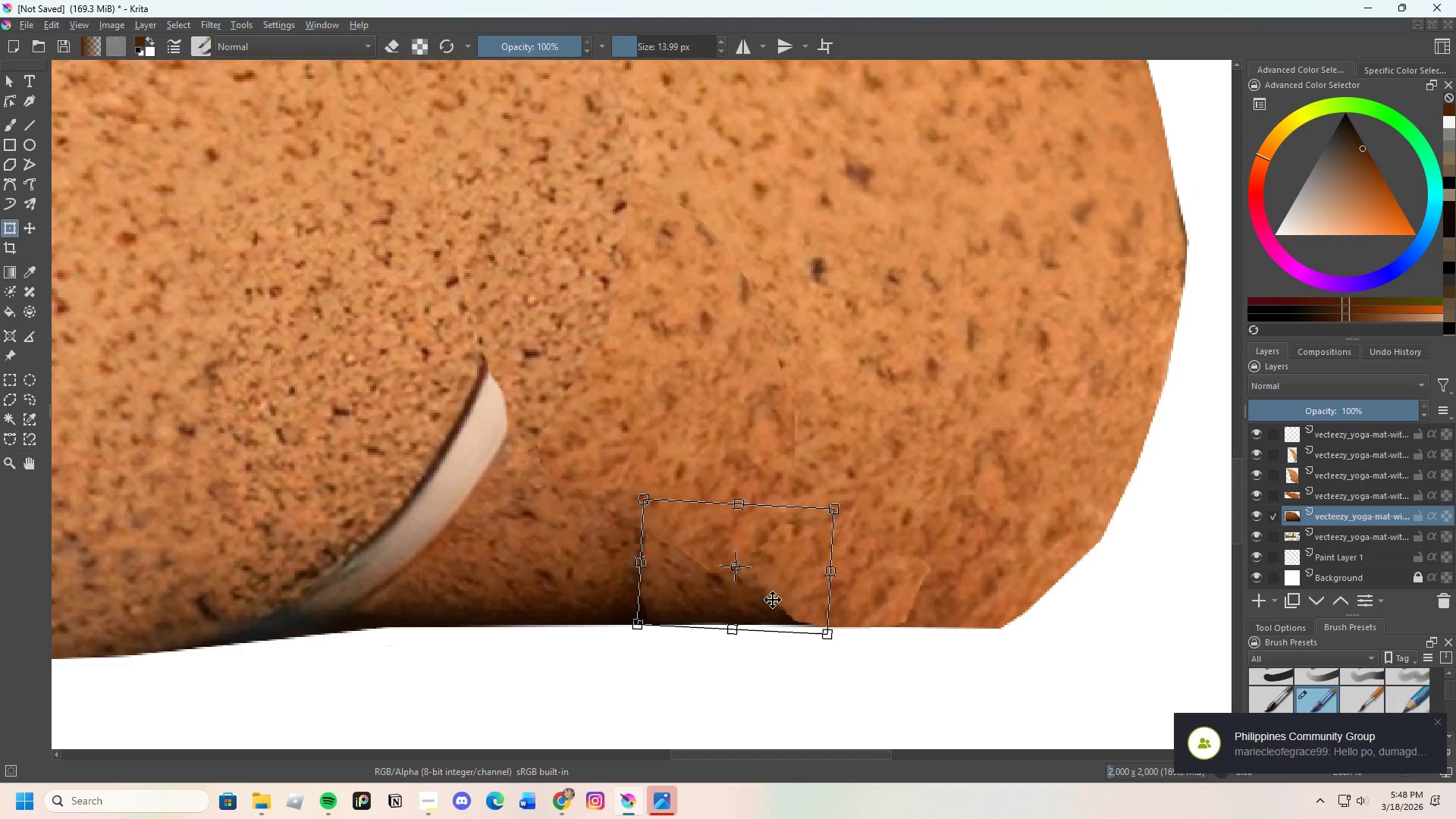 
left_click_drag(start_coordinate=[720, 600], to_coordinate=[715, 600])
 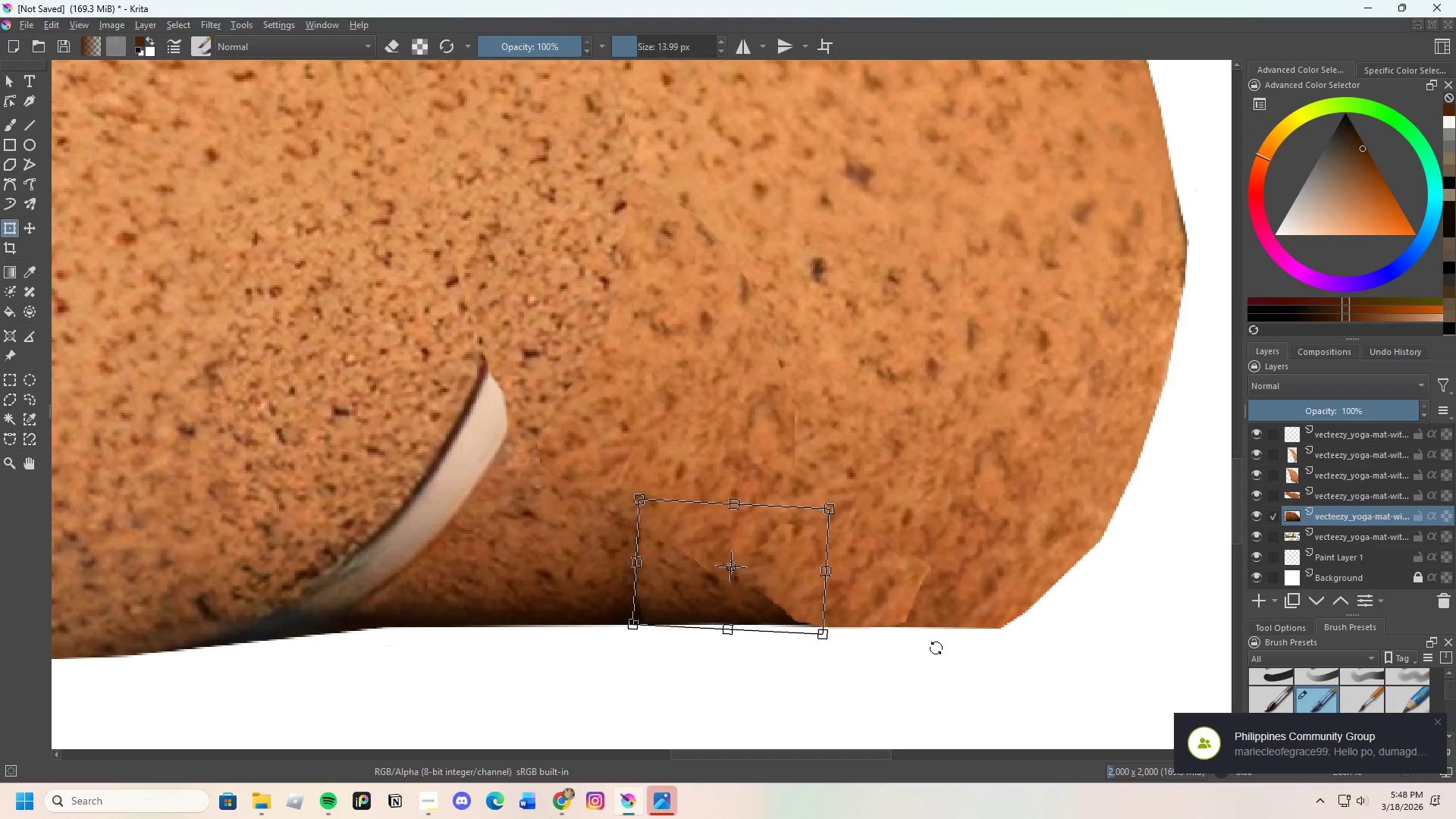 
key(Enter)
 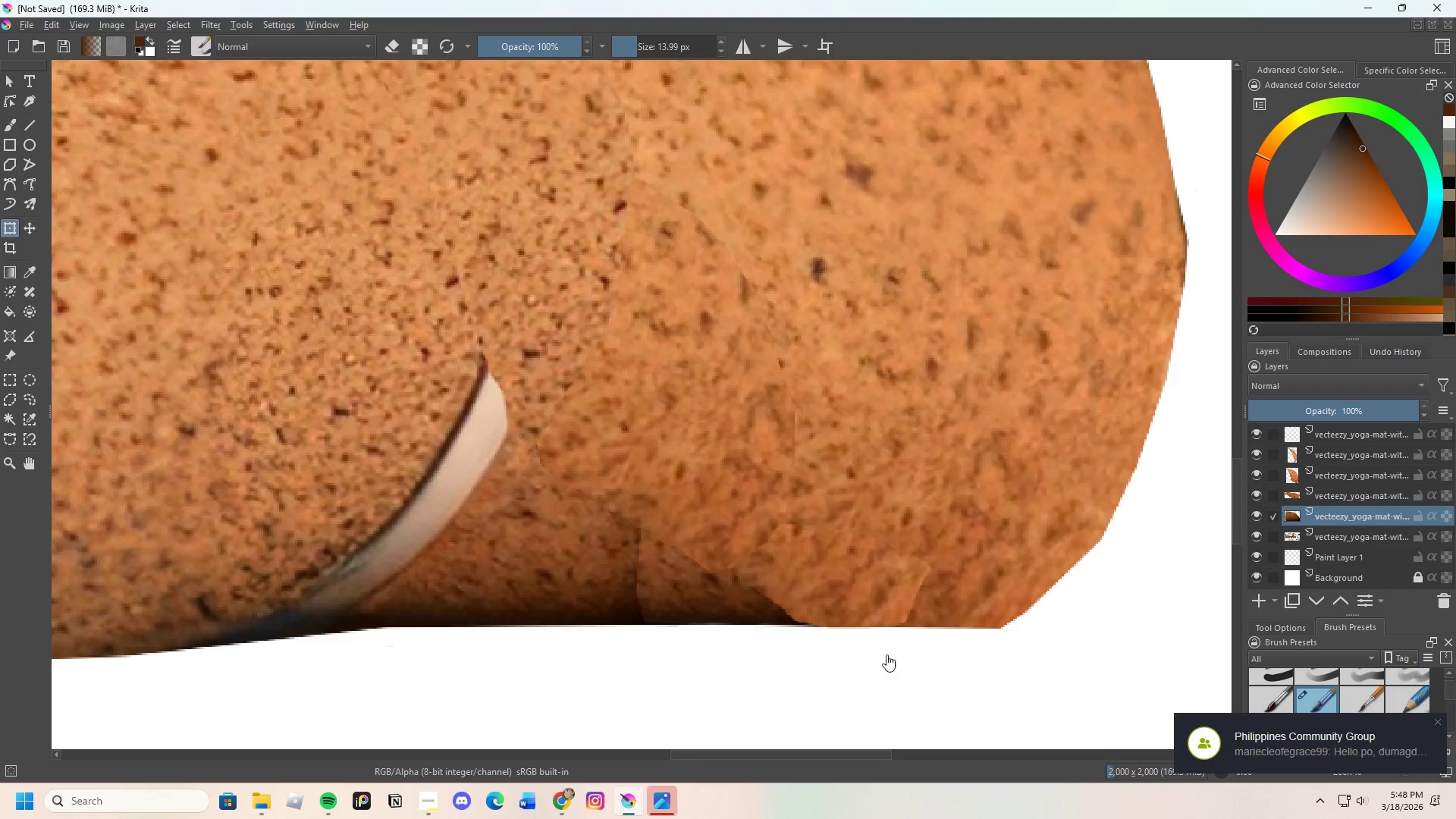 
scroll: coordinate [855, 601], scroll_direction: down, amount: 2.0
 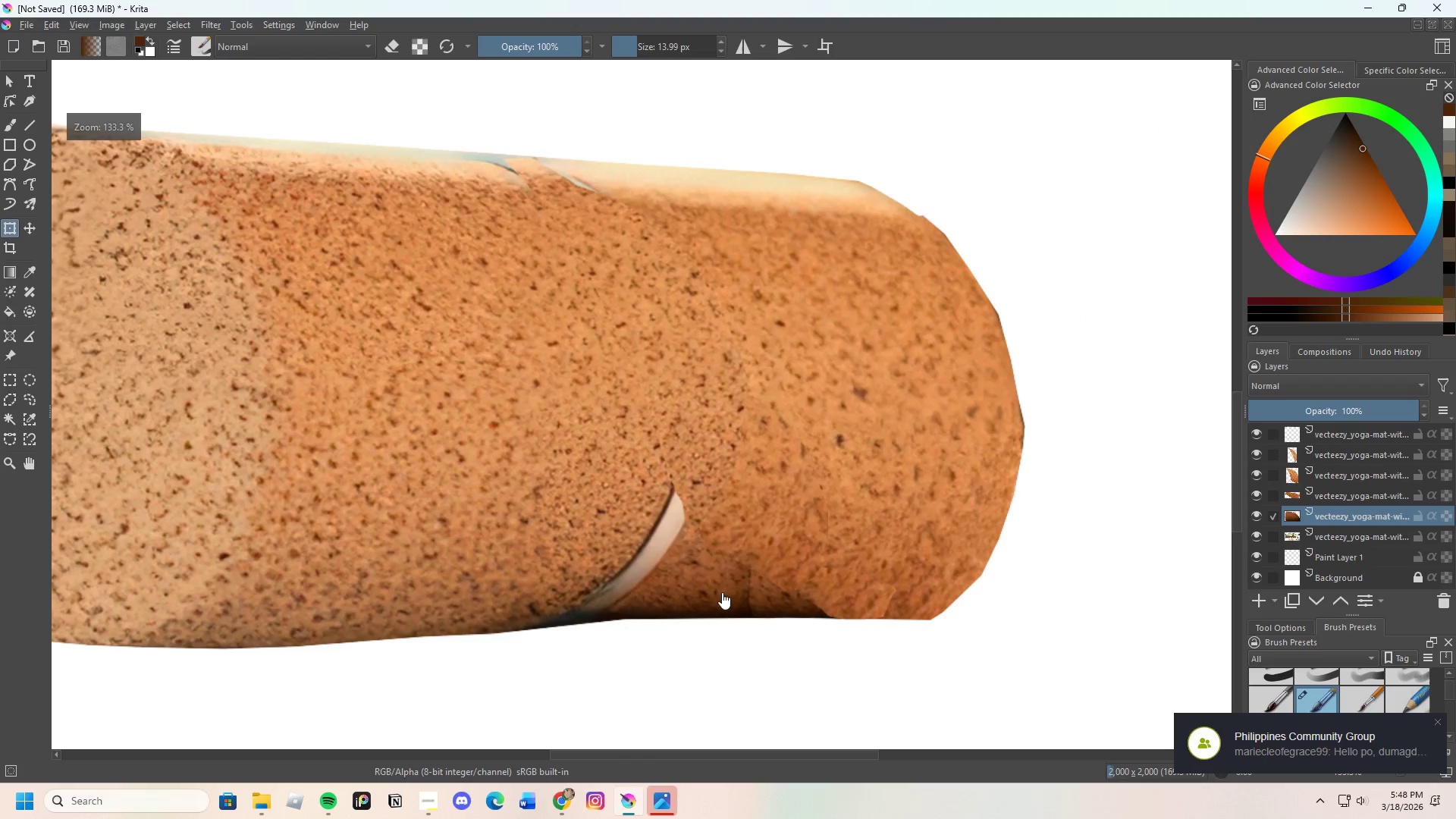 
scroll: coordinate [658, 566], scroll_direction: up, amount: 1.0
 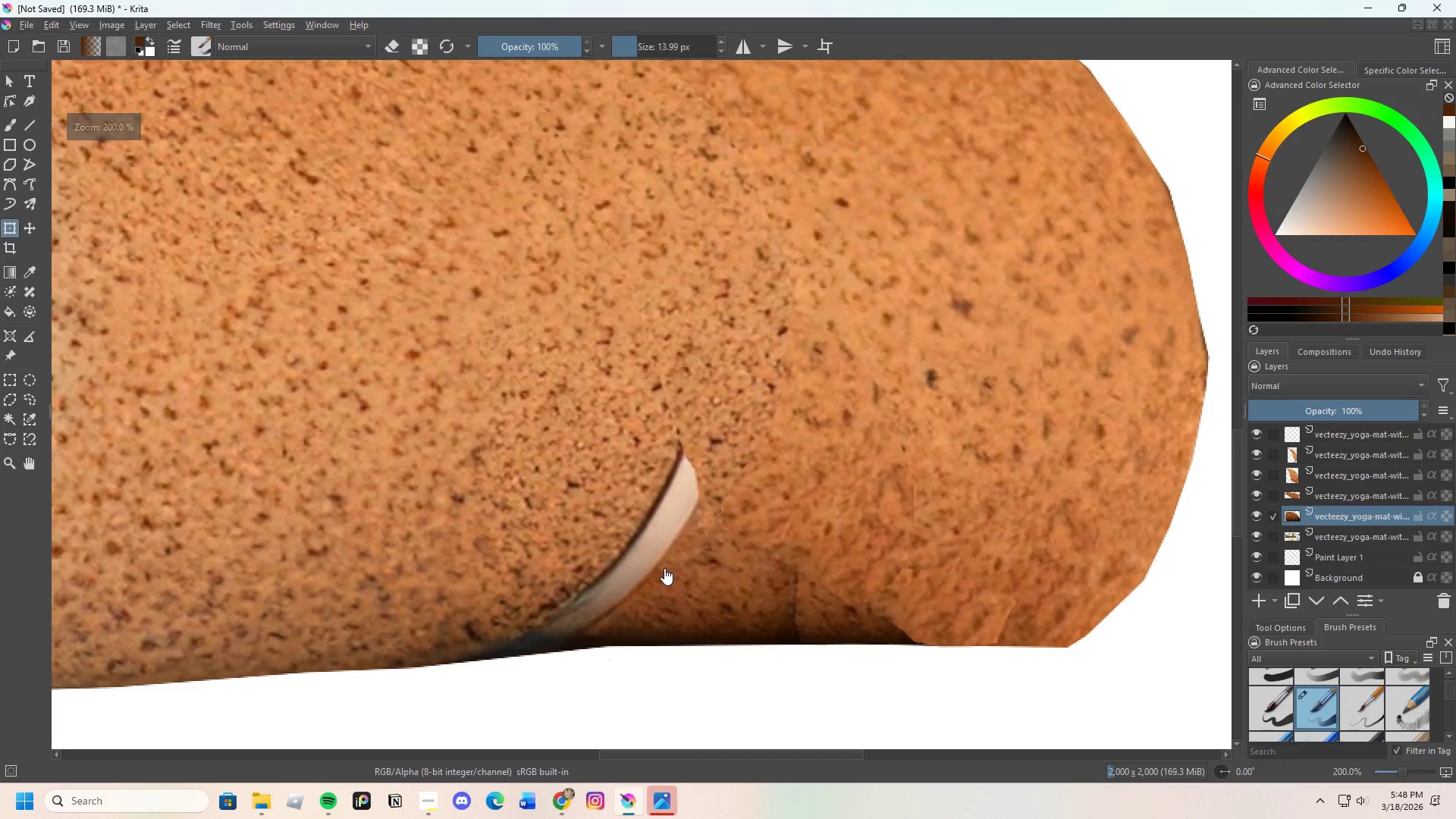 
scroll: coordinate [673, 568], scroll_direction: down, amount: 2.0
 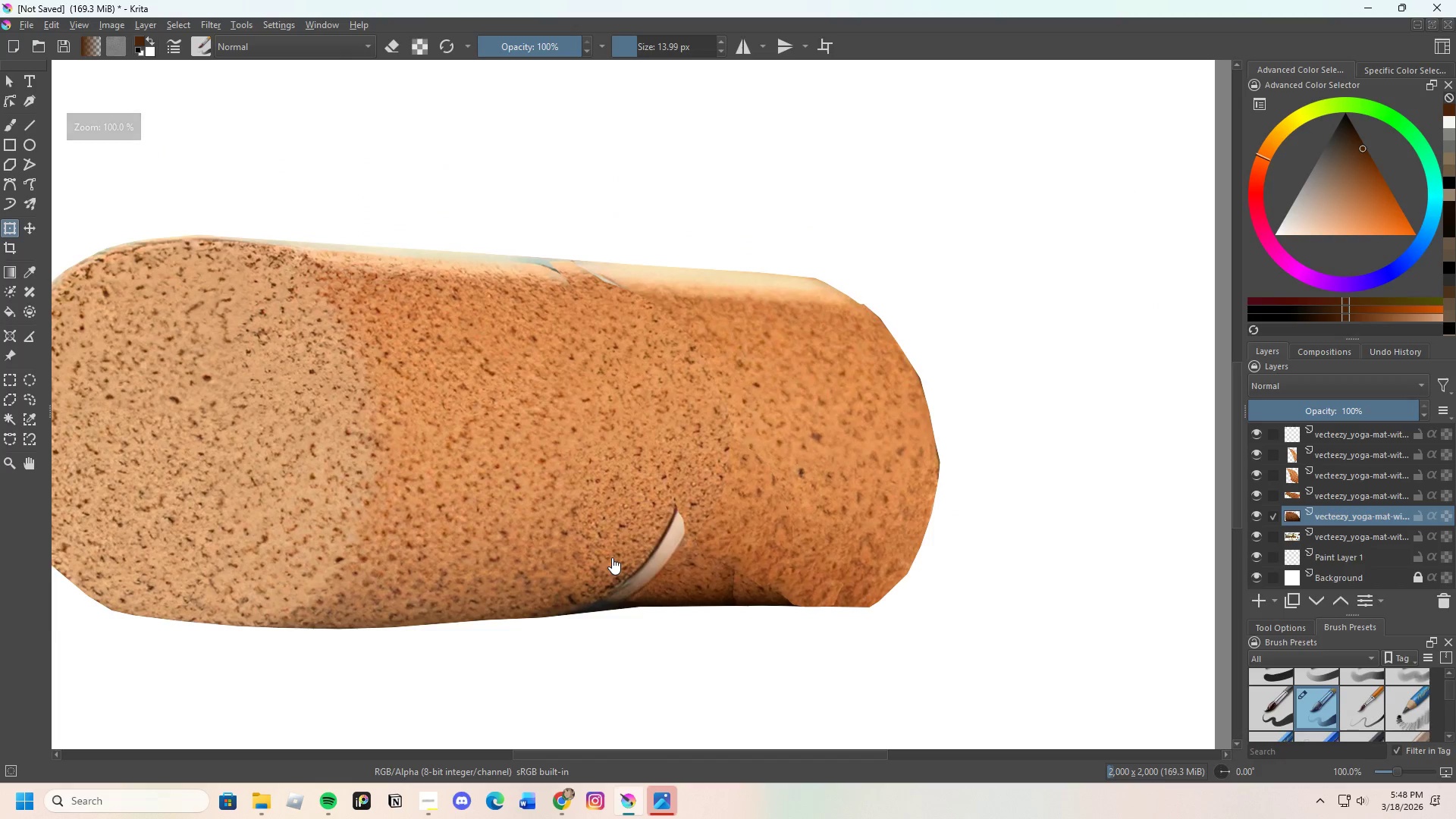 
scroll: coordinate [612, 557], scroll_direction: up, amount: 1.0
 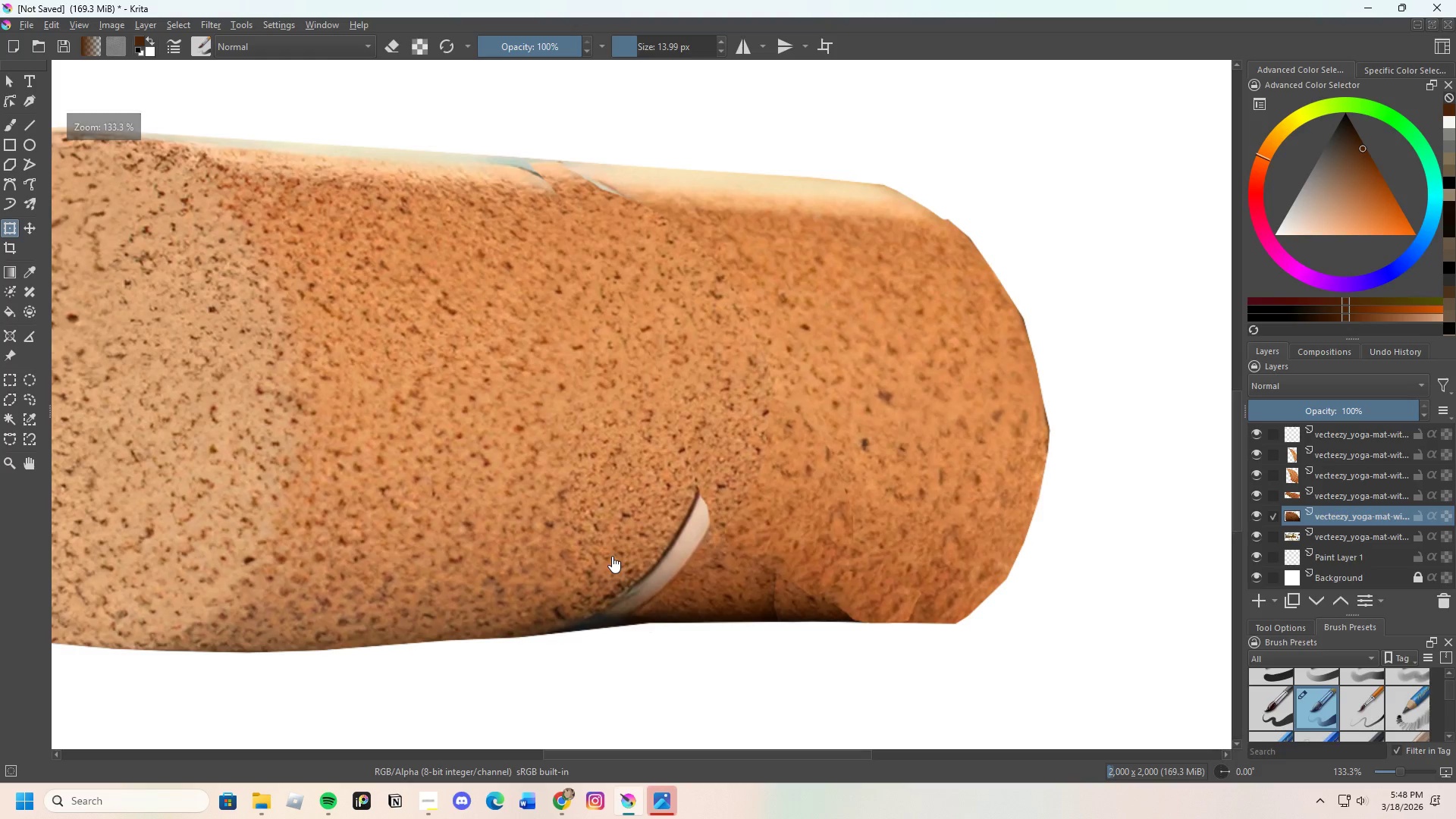 
scroll: coordinate [615, 555], scroll_direction: down, amount: 1.0
 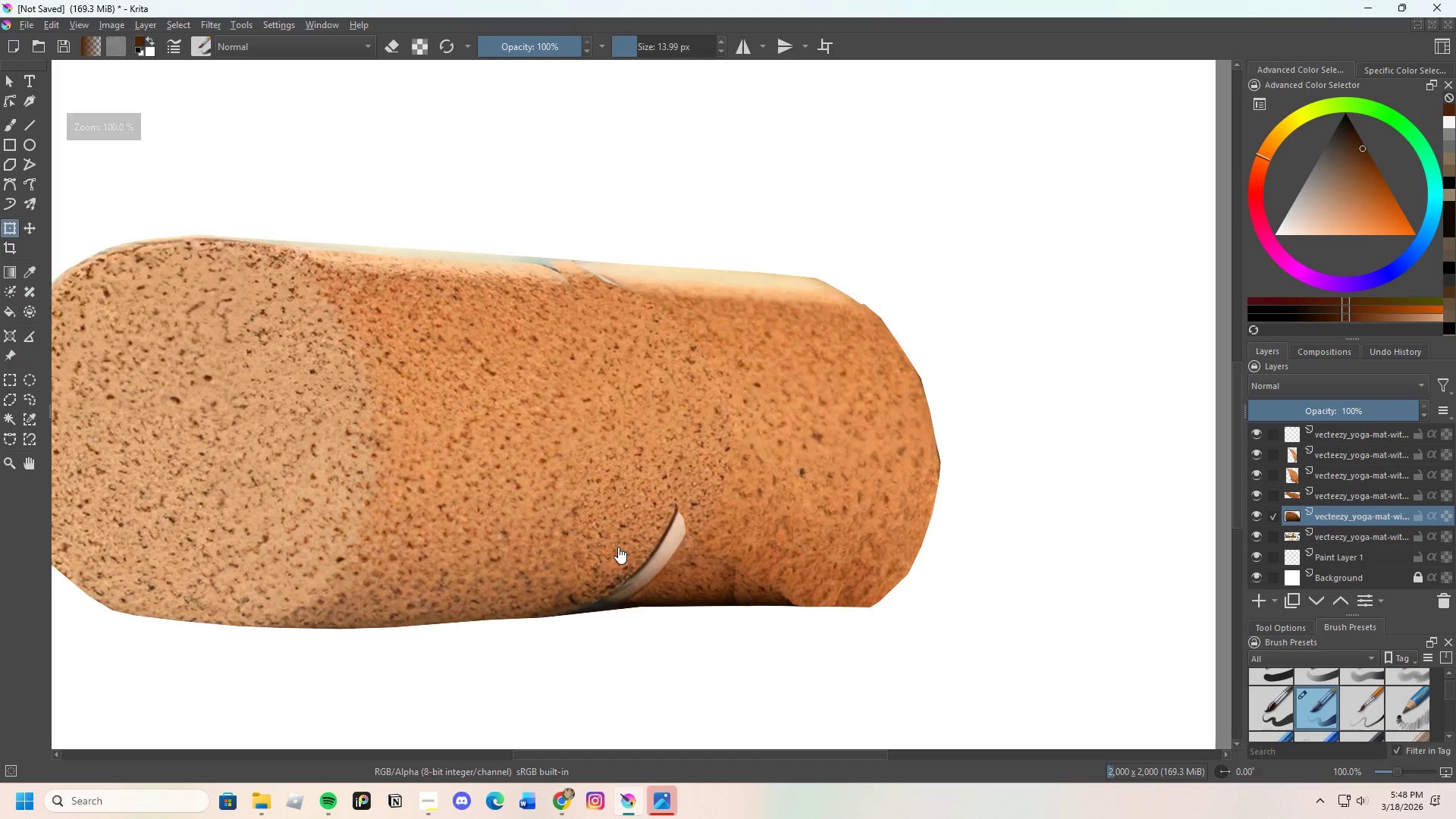 
scroll: coordinate [566, 525], scroll_direction: up, amount: 2.0
 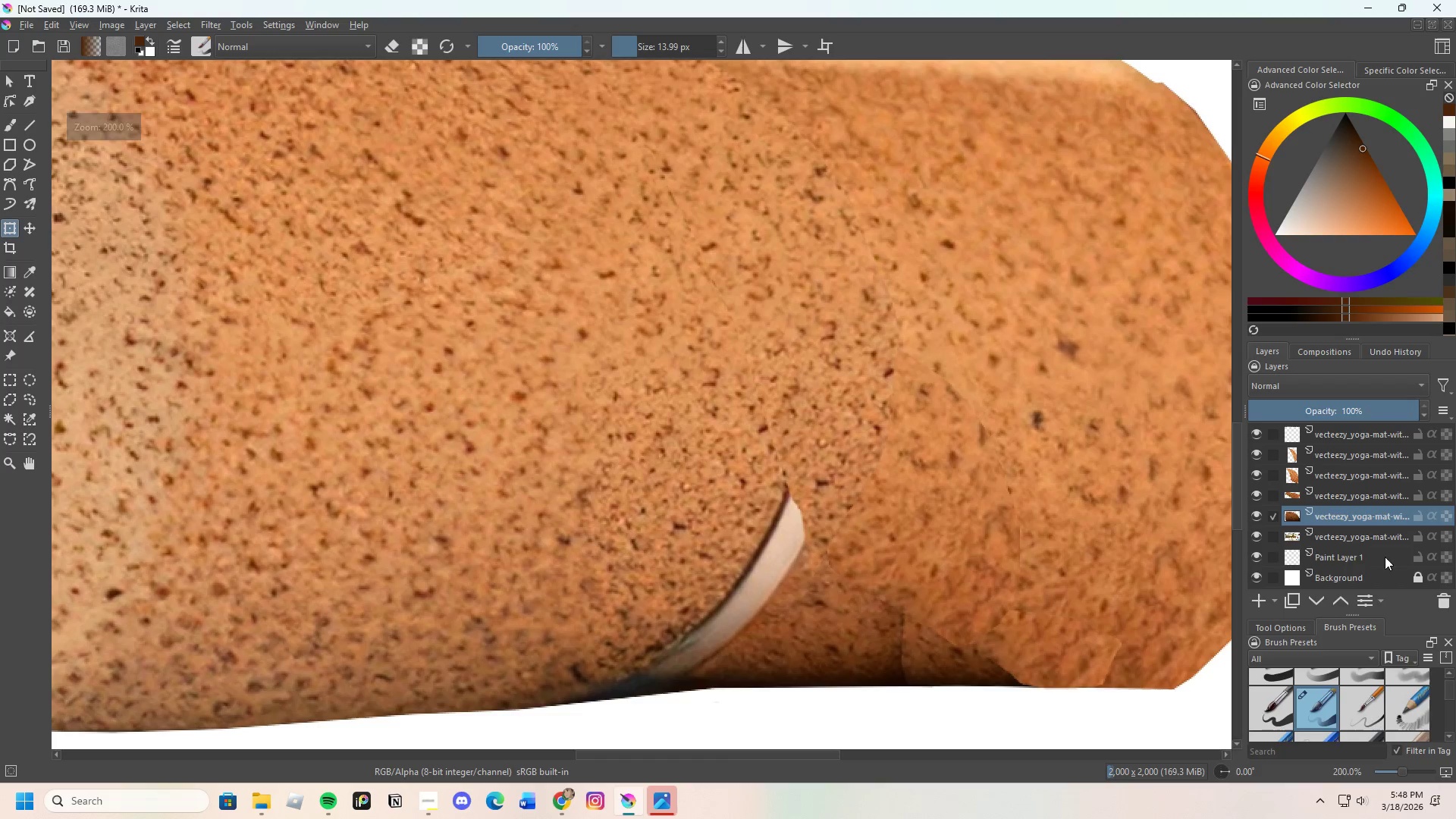 
left_click([1351, 532])
 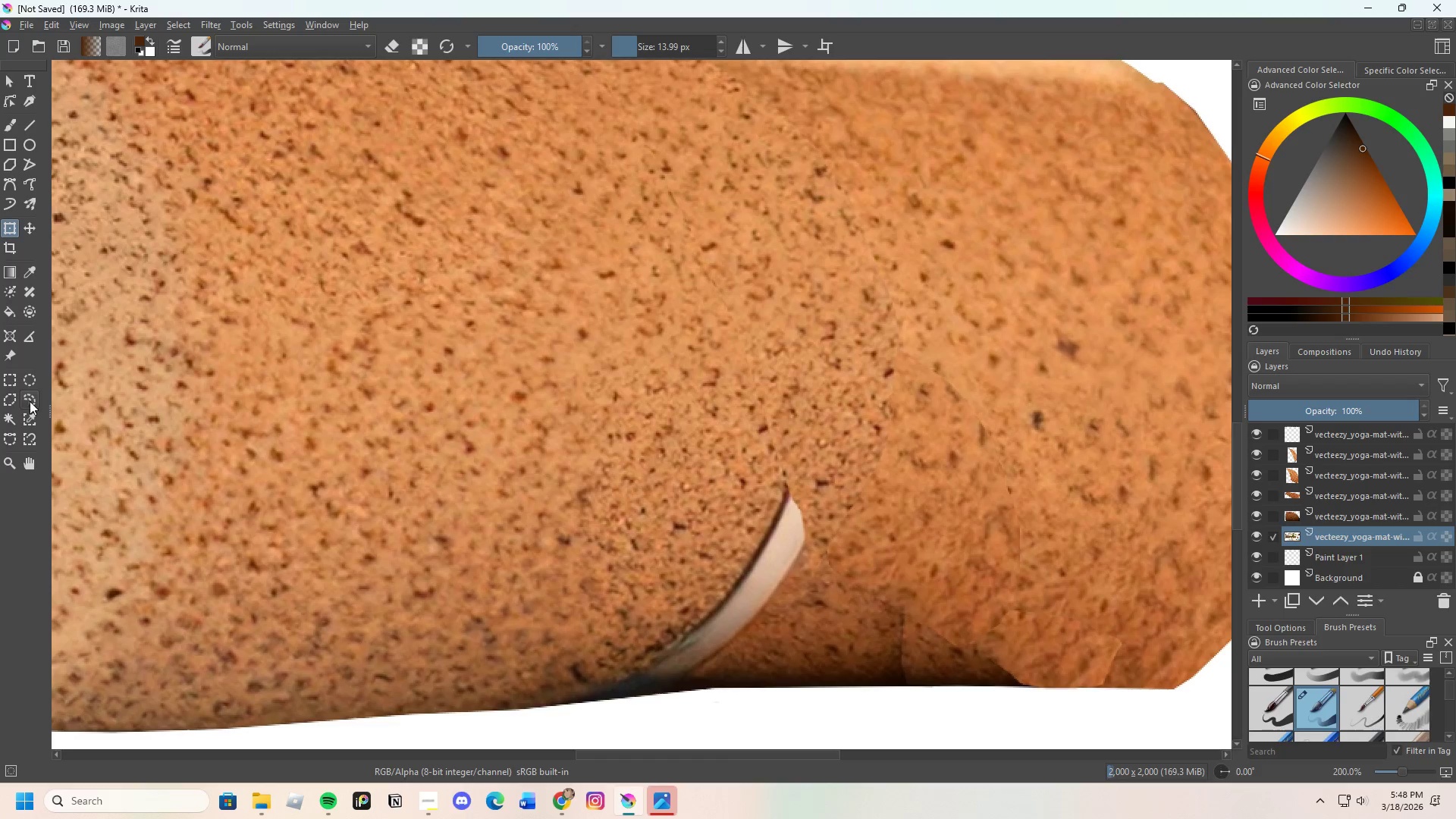 
left_click_drag(start_coordinate=[25, 397], to_coordinate=[30, 394])
 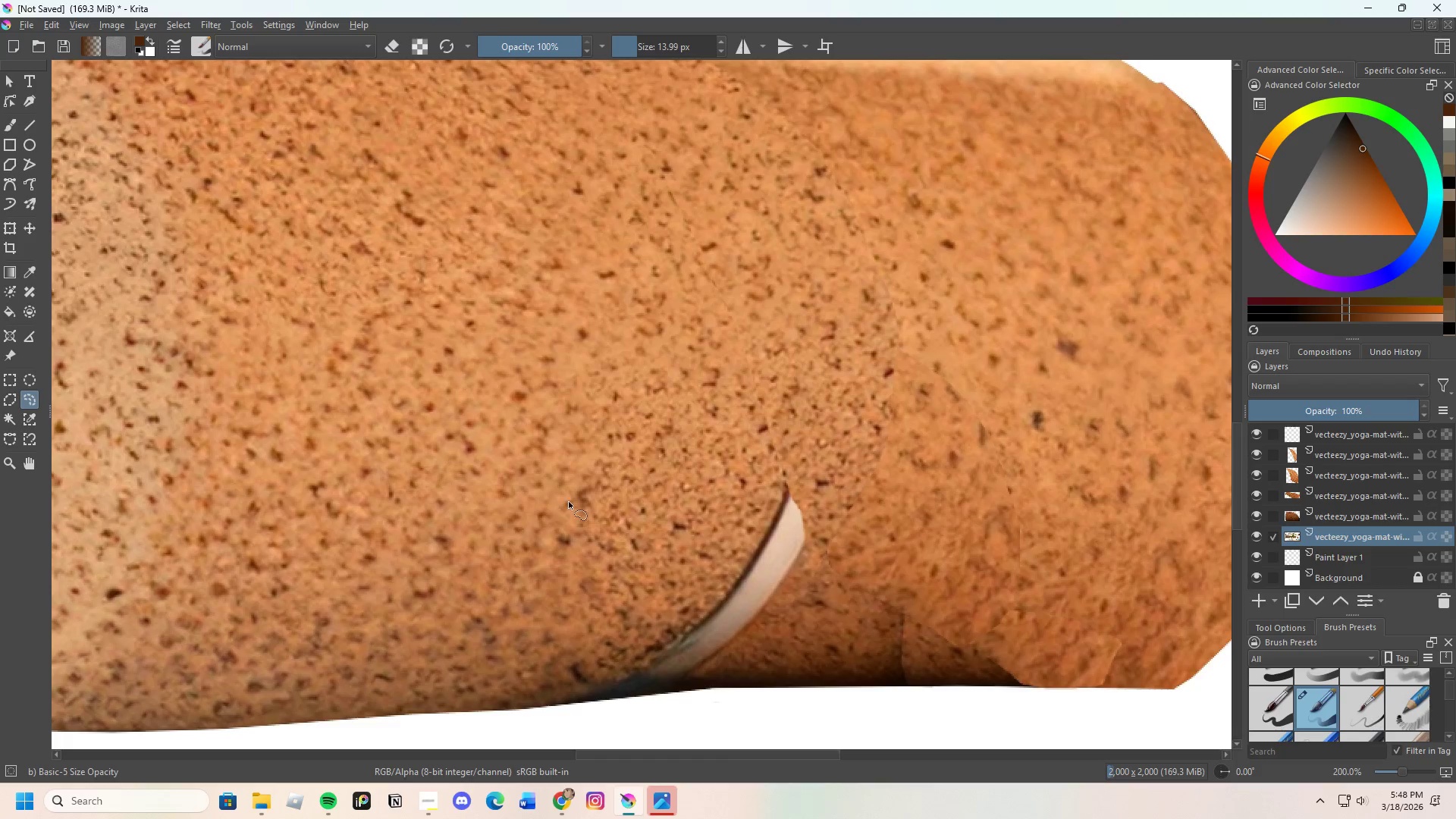 
scroll: coordinate [610, 547], scroll_direction: none, amount: 0.0
 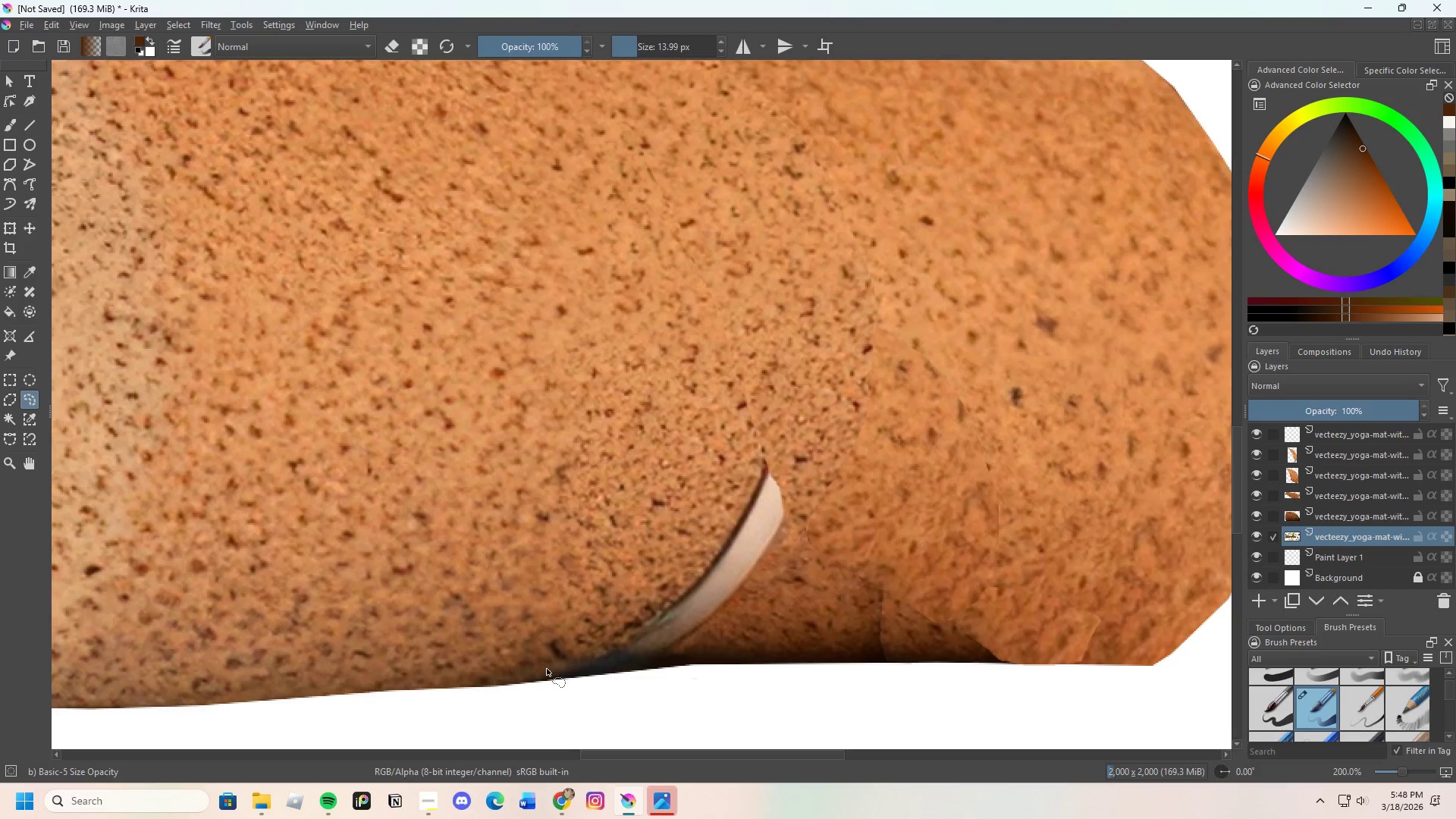 
left_click_drag(start_coordinate=[549, 667], to_coordinate=[567, 659])
 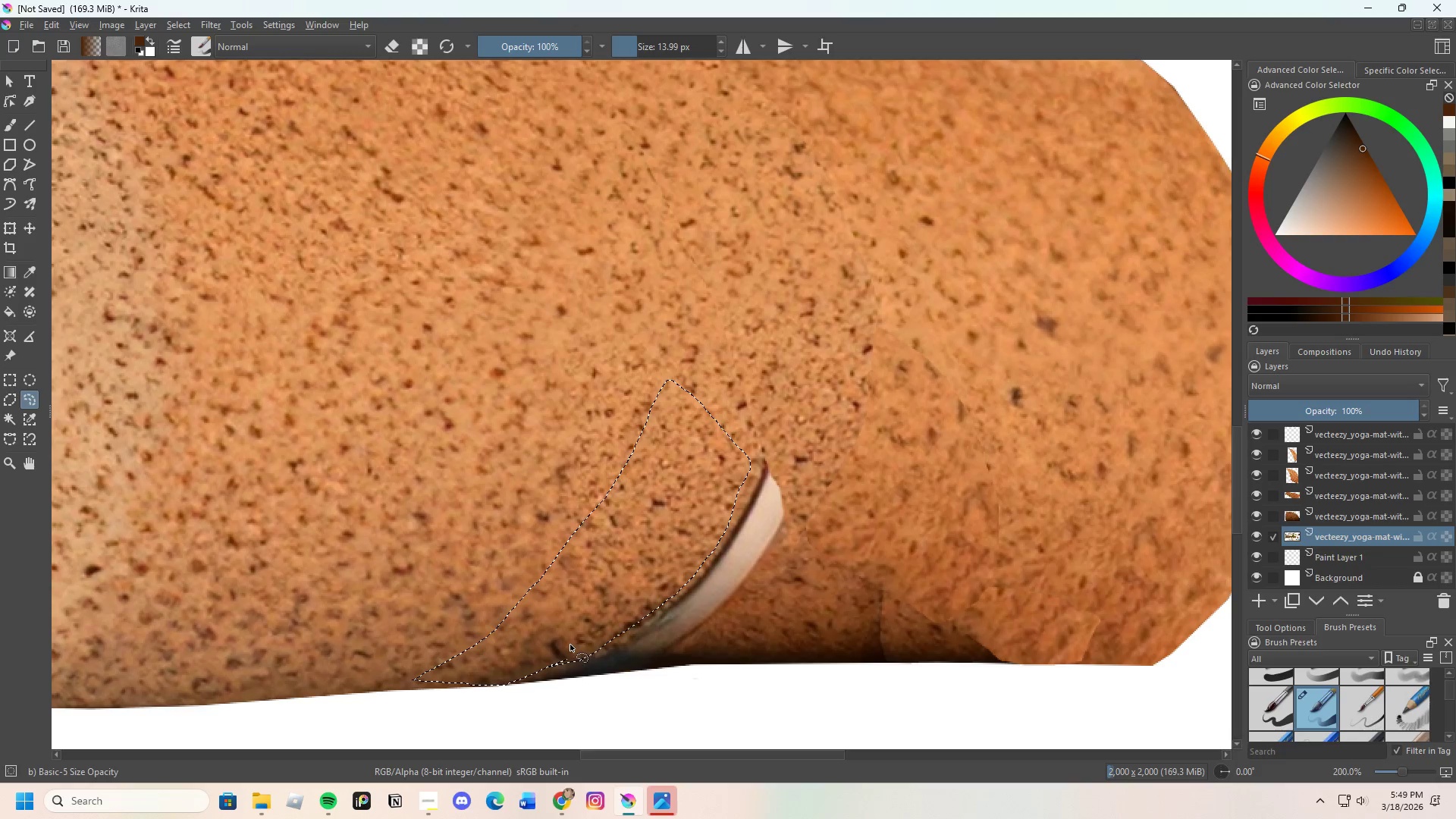 
key(Control+C)
 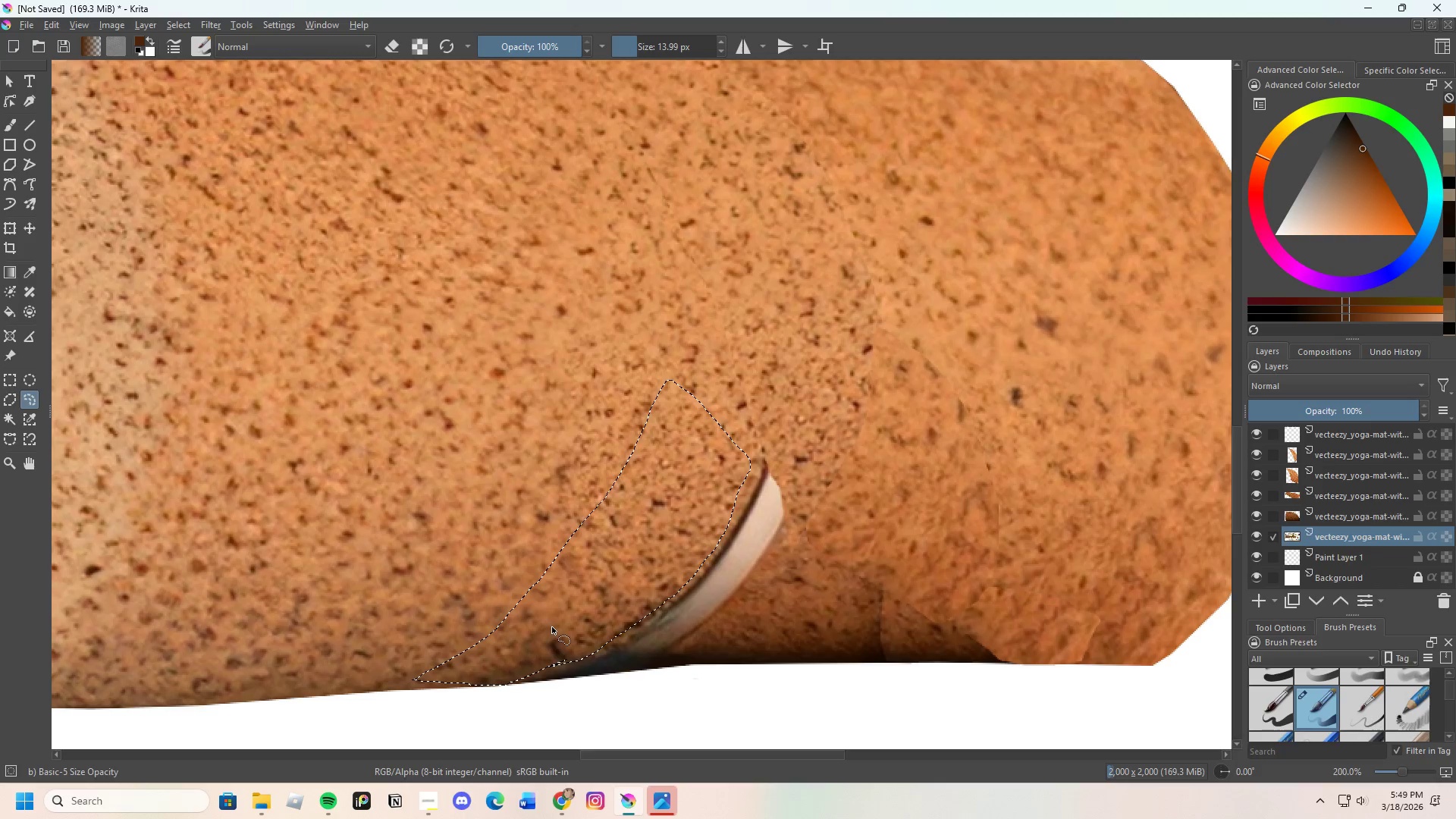 
key(Control+V)
 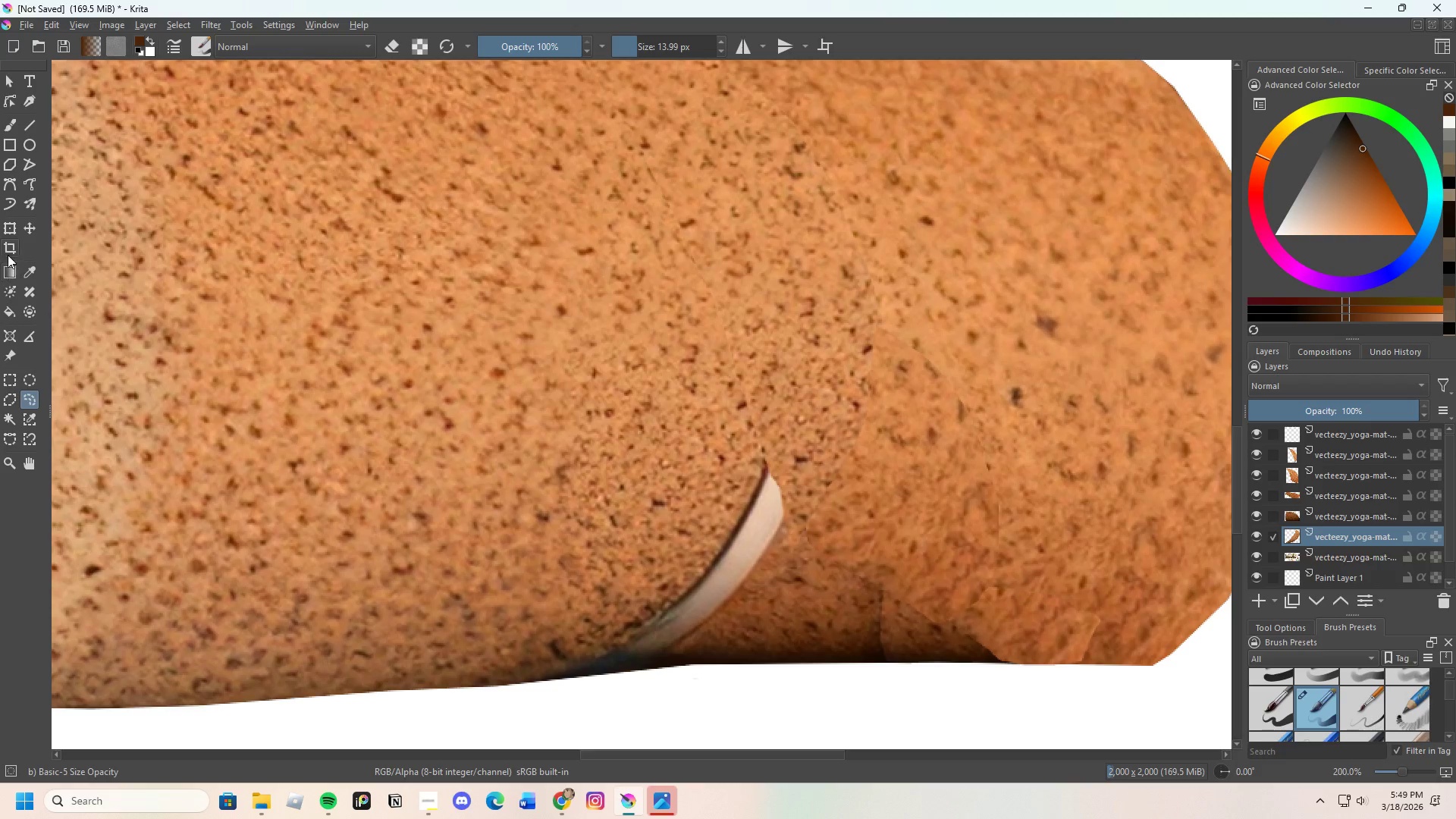 
left_click([11, 228])
 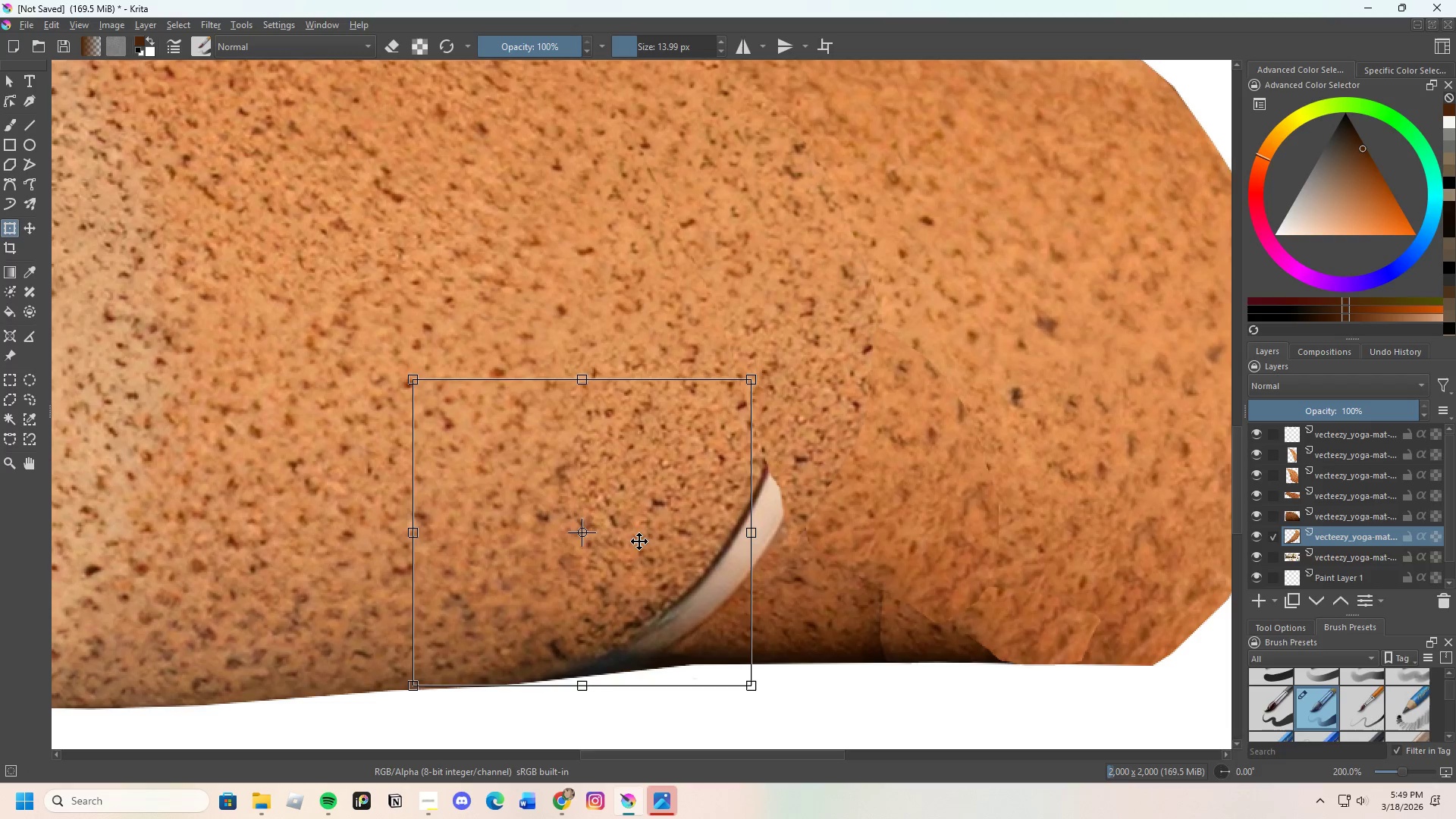 
left_click_drag(start_coordinate=[600, 568], to_coordinate=[719, 557])
 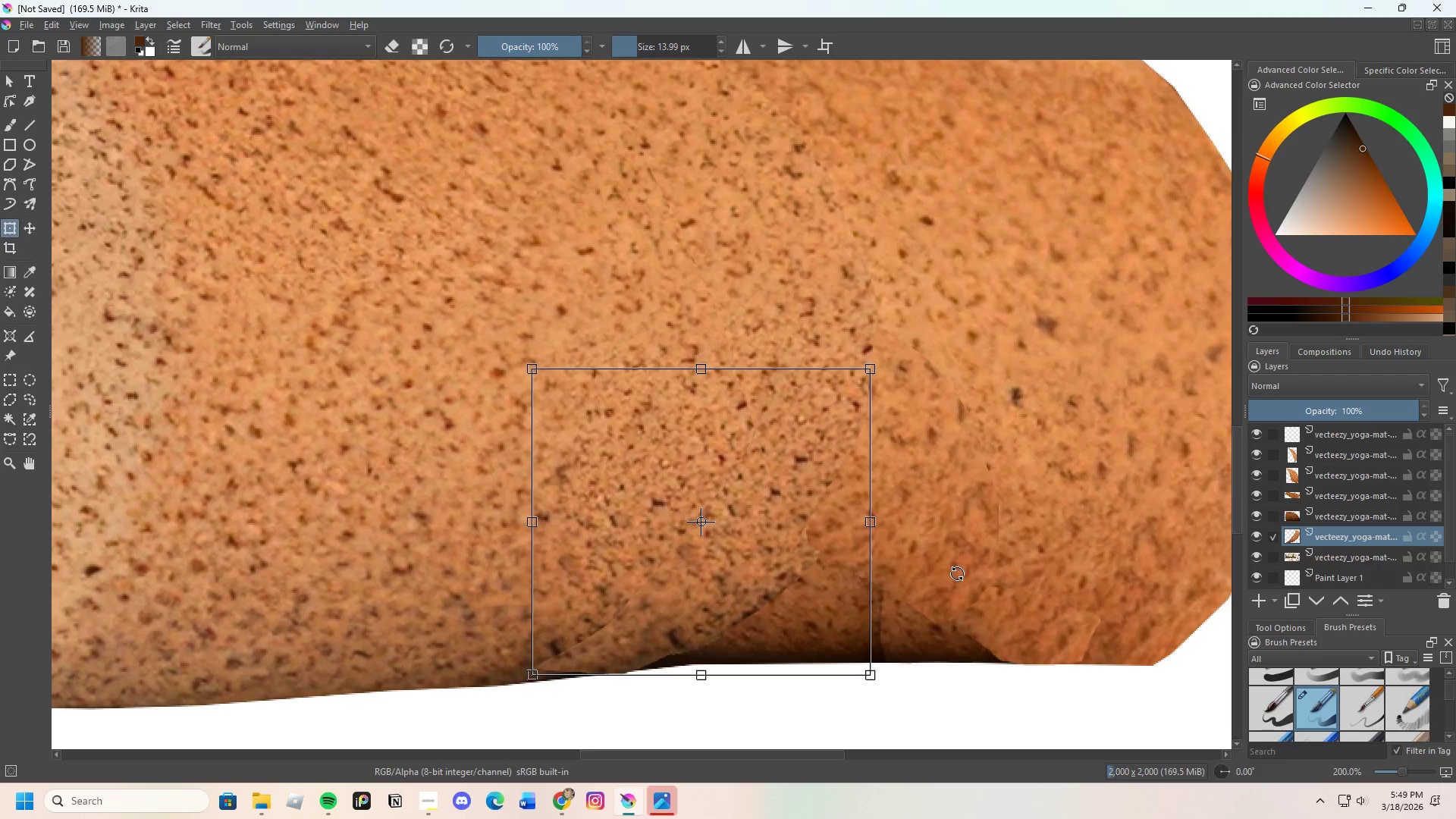 
key(Enter)
 